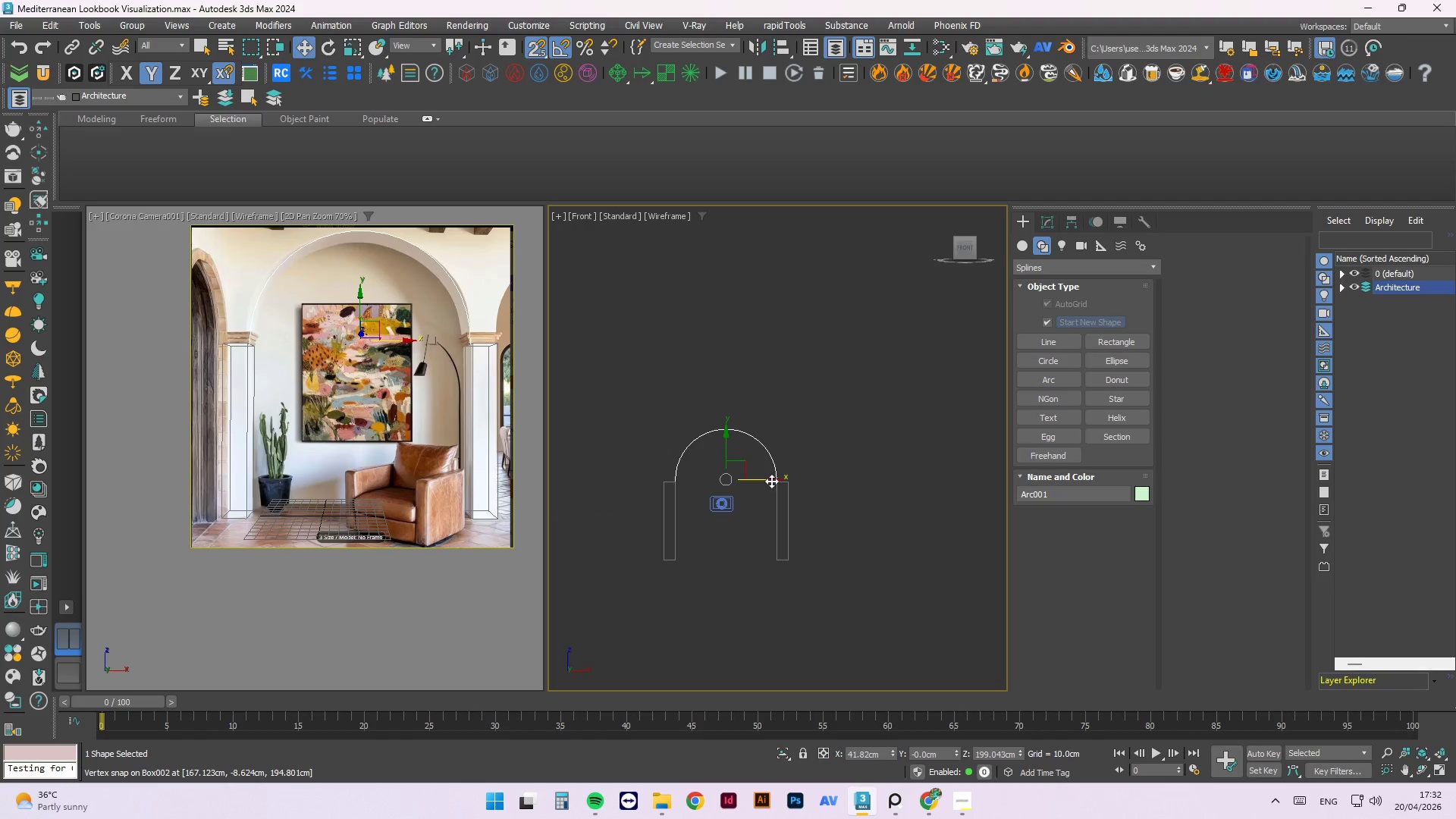 
hold_key(key=ShiftLeft, duration=1.2)
left_click_drag(start_coordinate=[758, 479], to_coordinate=[925, 502])
 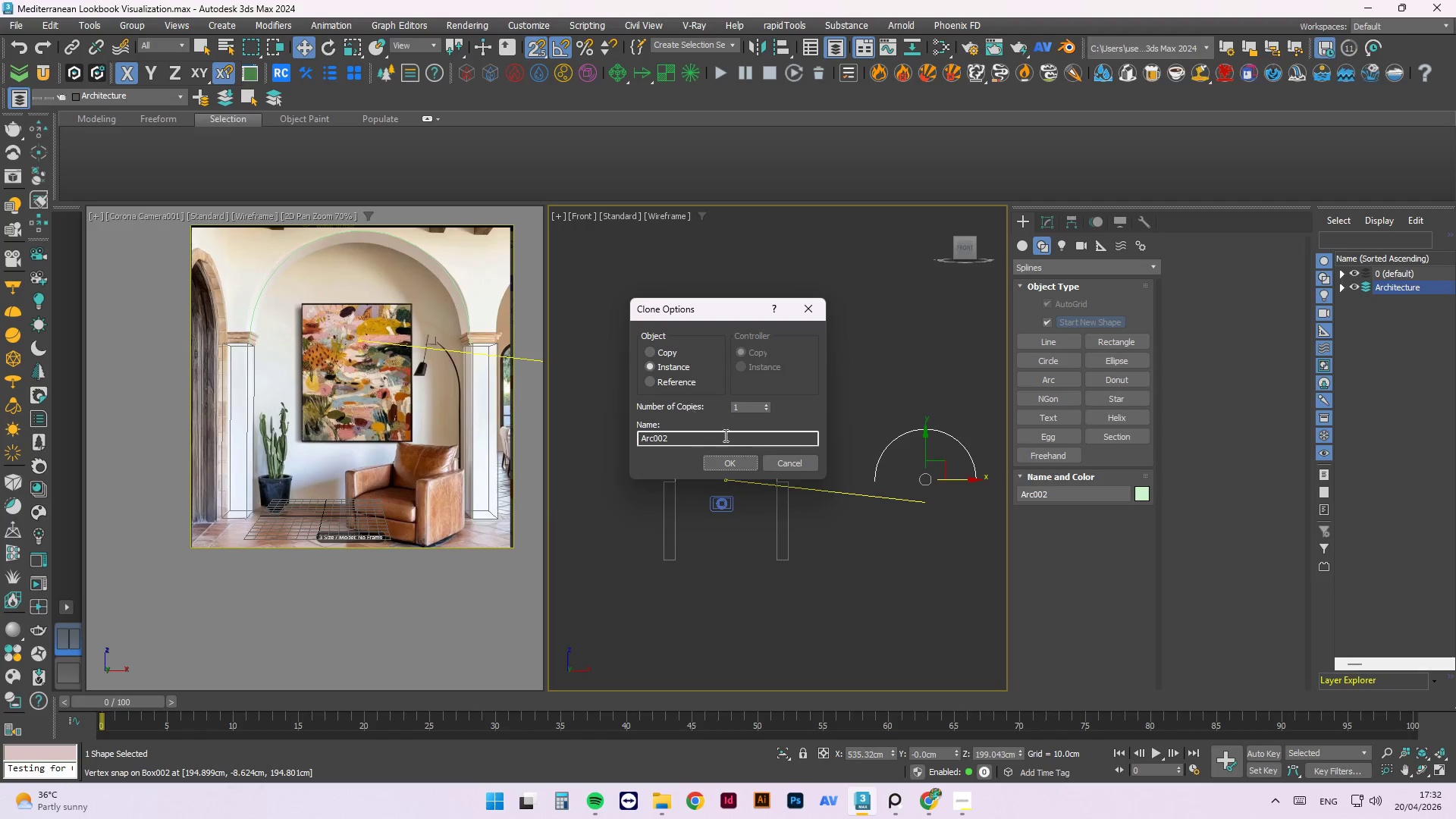 
left_click([721, 461])
 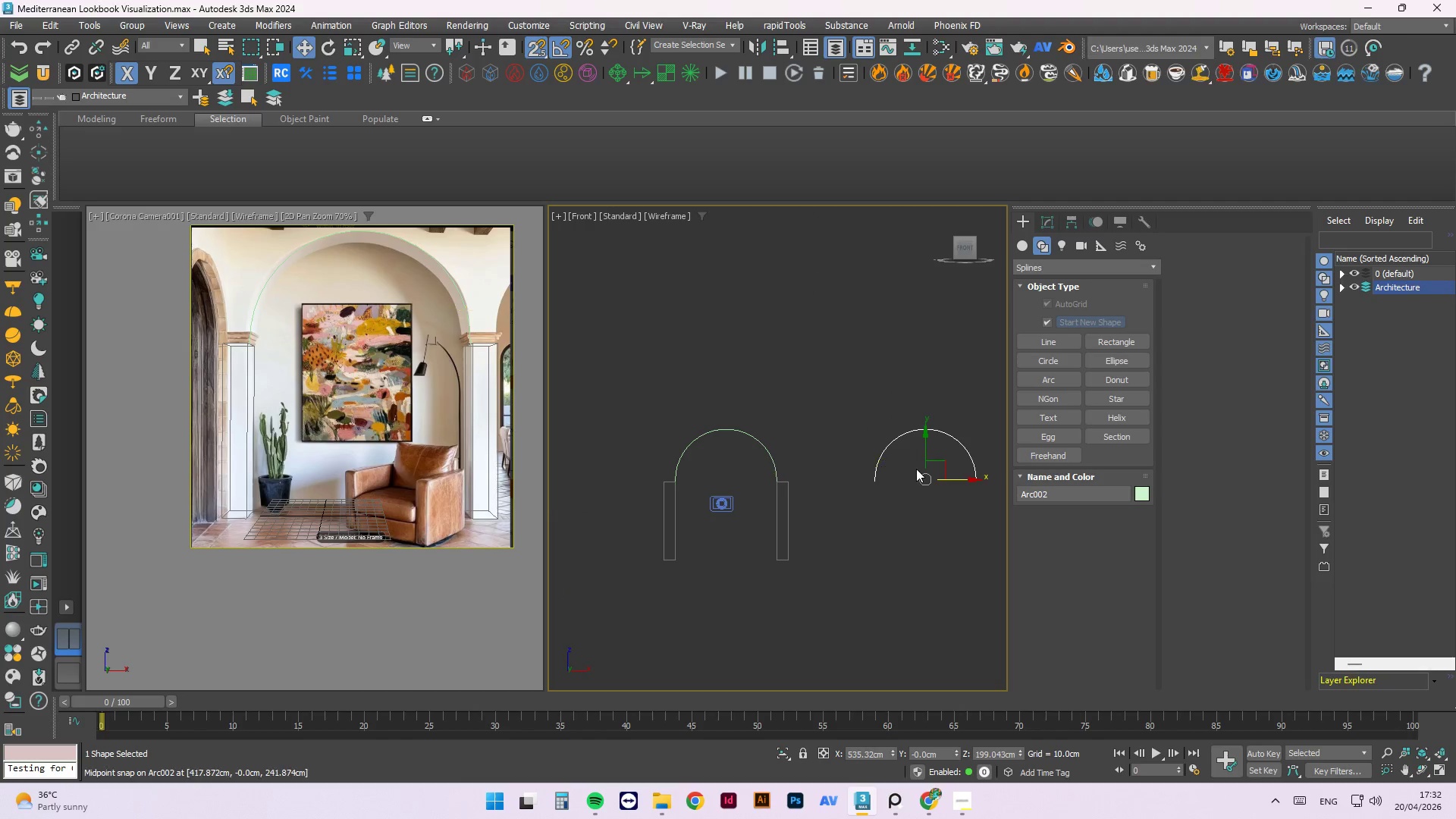 
scroll: coordinate [916, 469], scroll_direction: up, amount: 2.0
 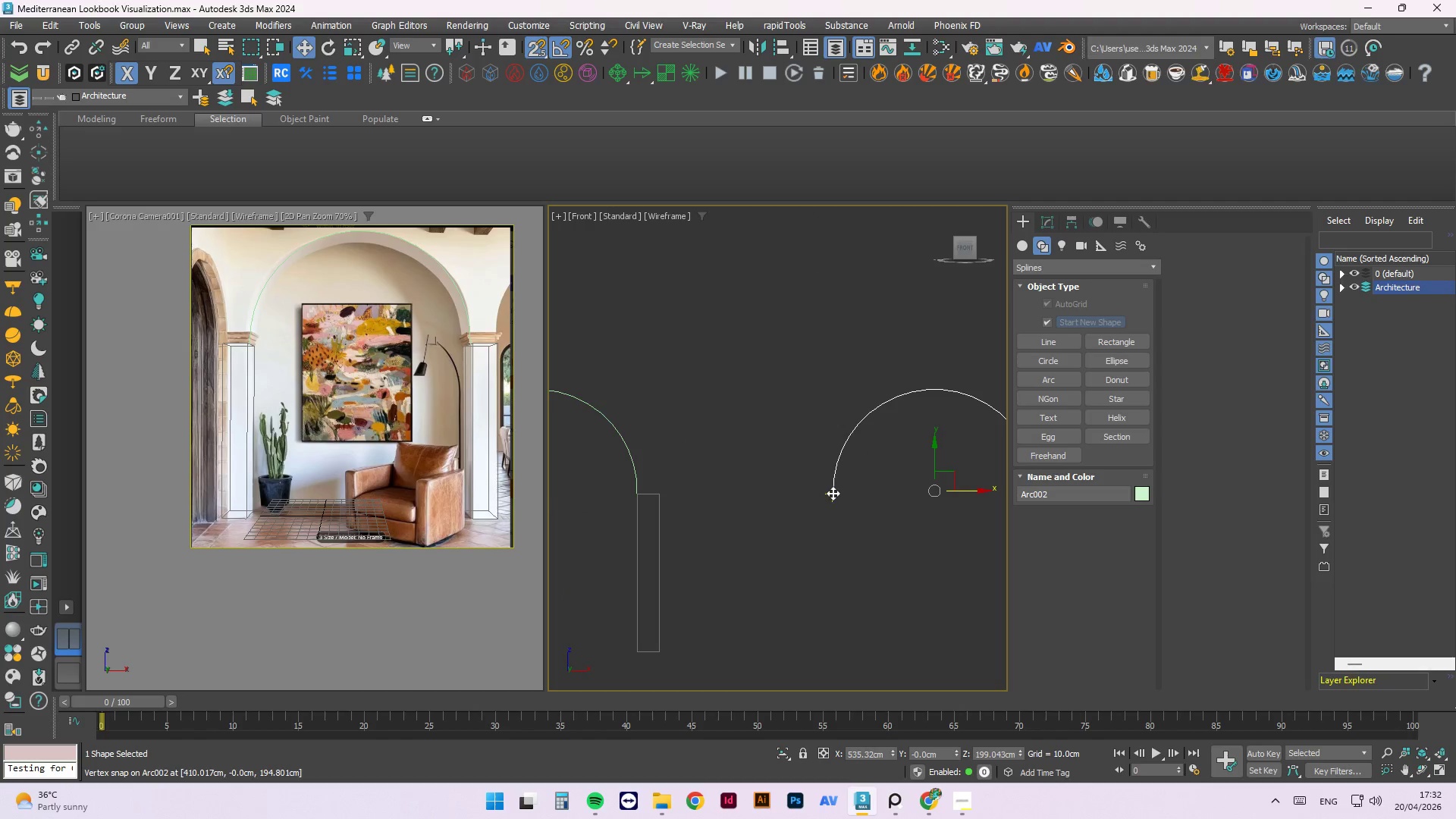 
left_click_drag(start_coordinate=[833, 493], to_coordinate=[661, 494])
 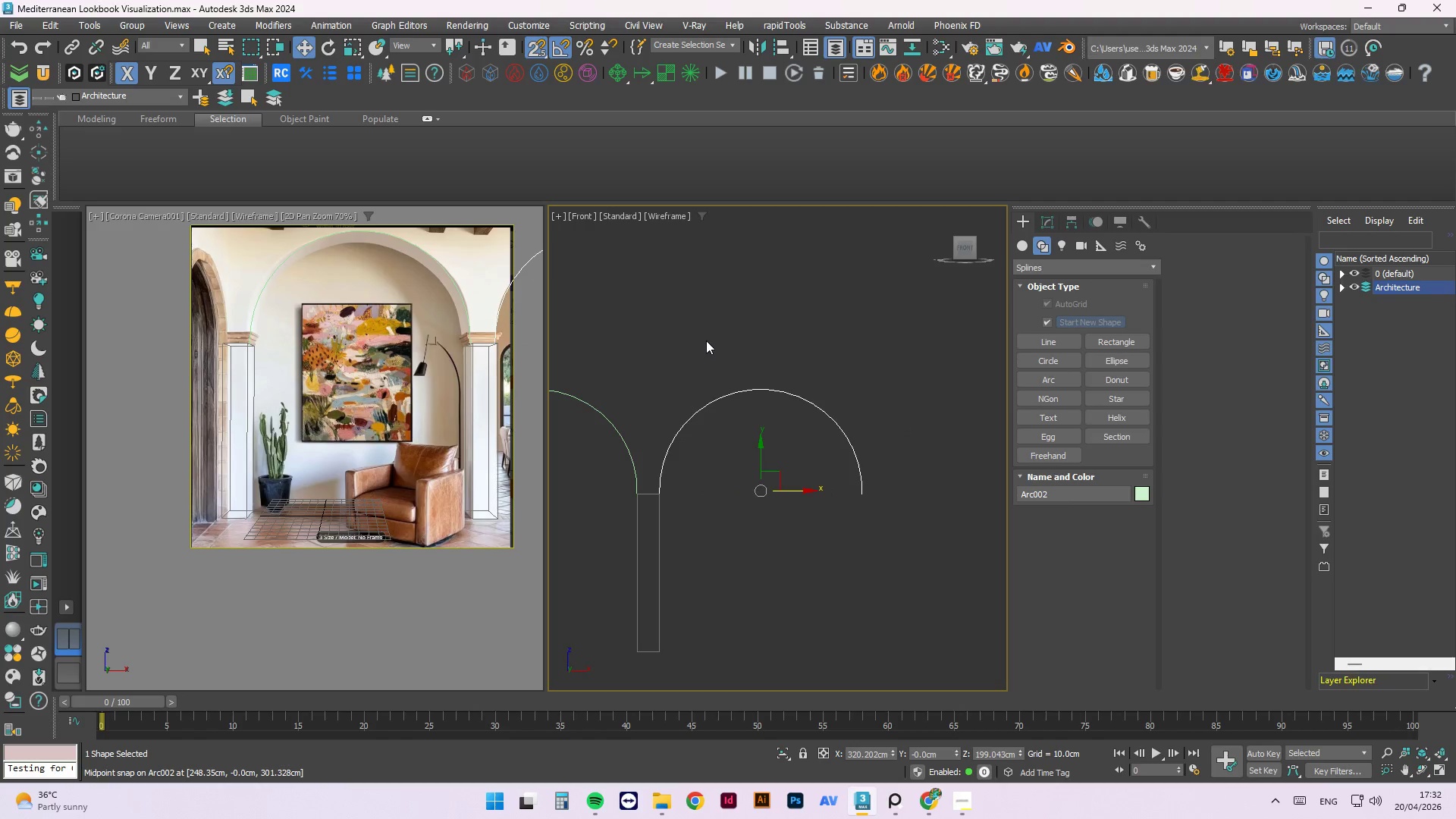 
left_click([710, 336])
 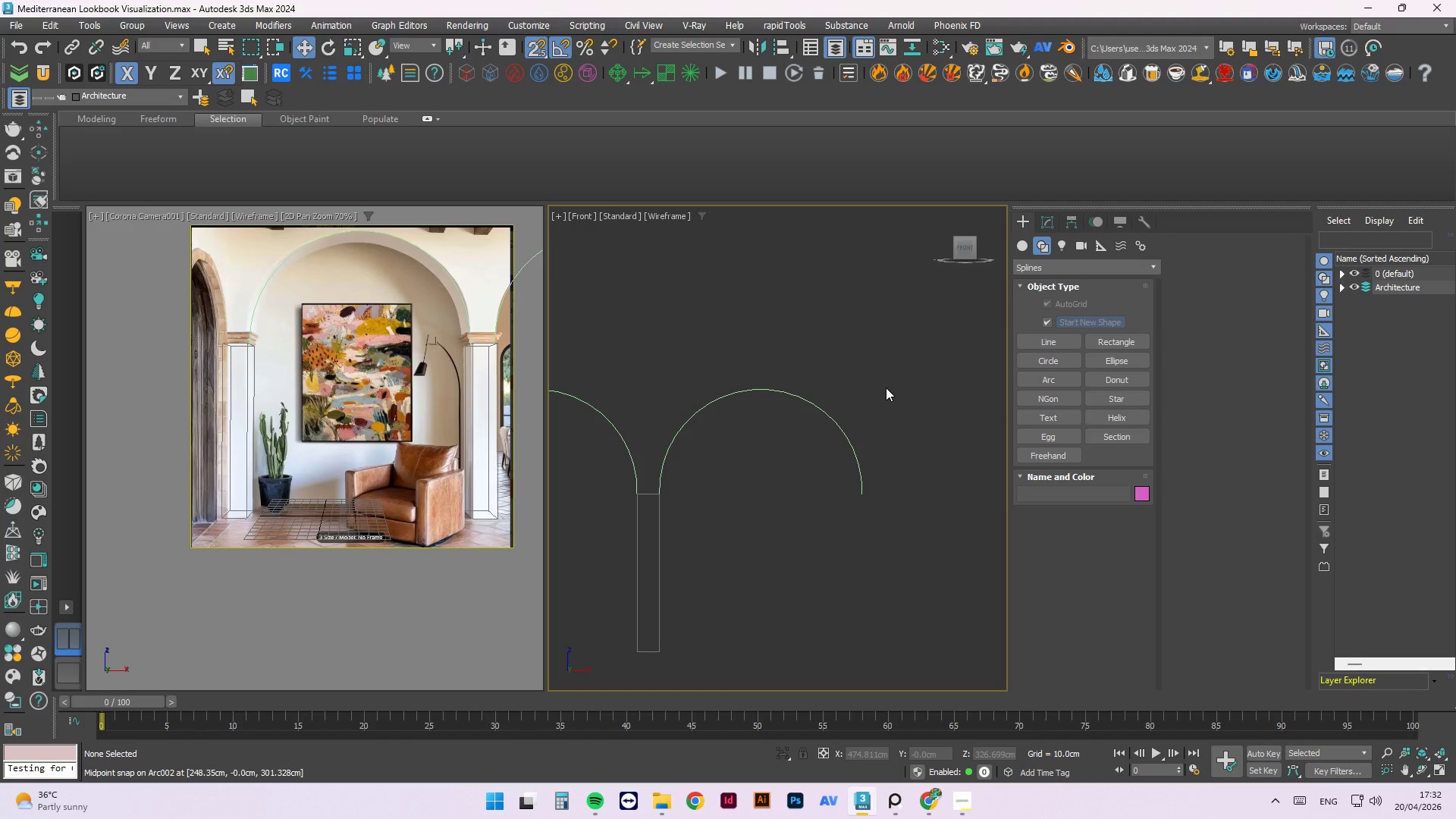 
hold_key(key=AltLeft, duration=0.67)
 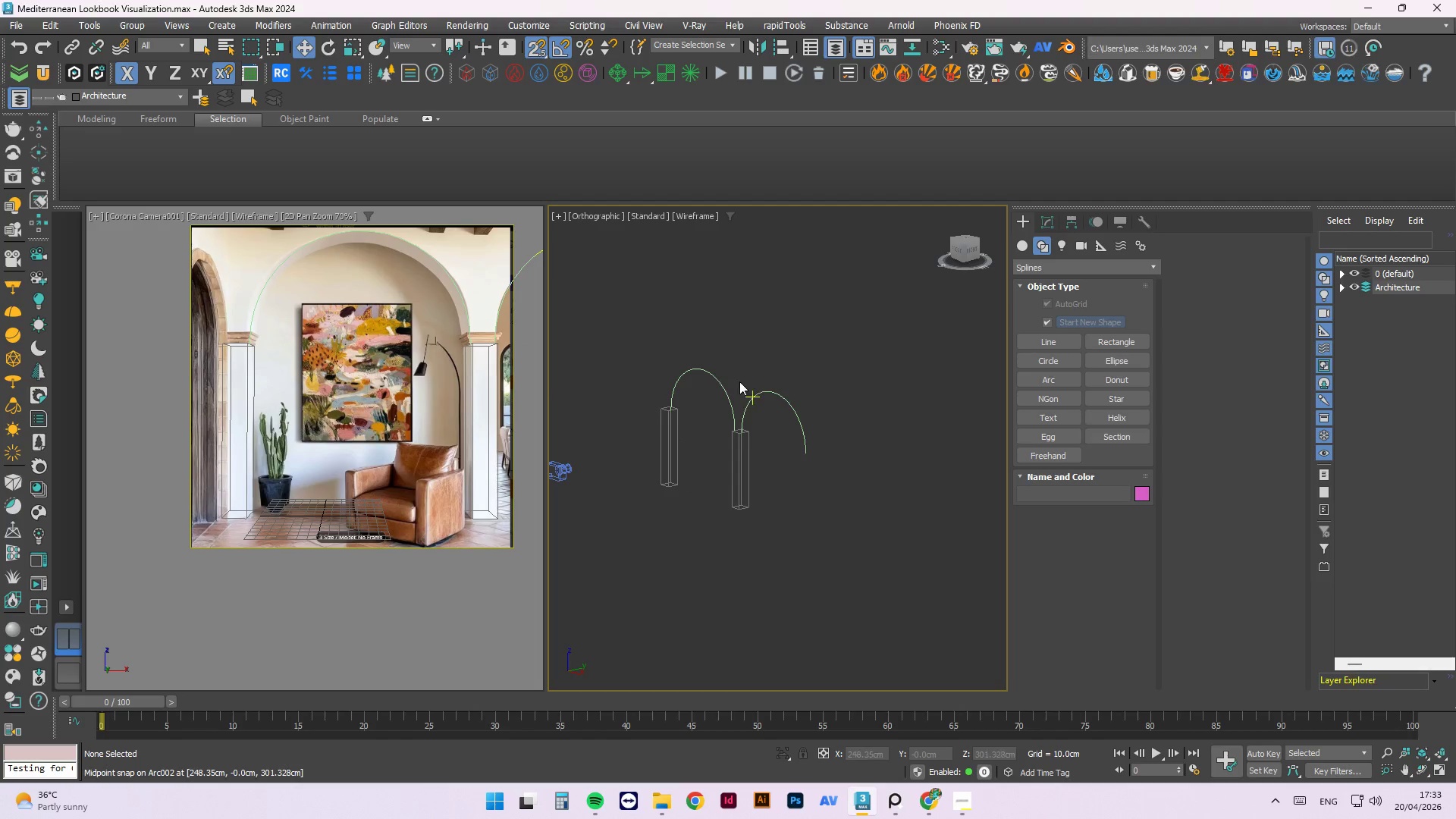 
scroll: coordinate [892, 385], scroll_direction: down, amount: 2.0
 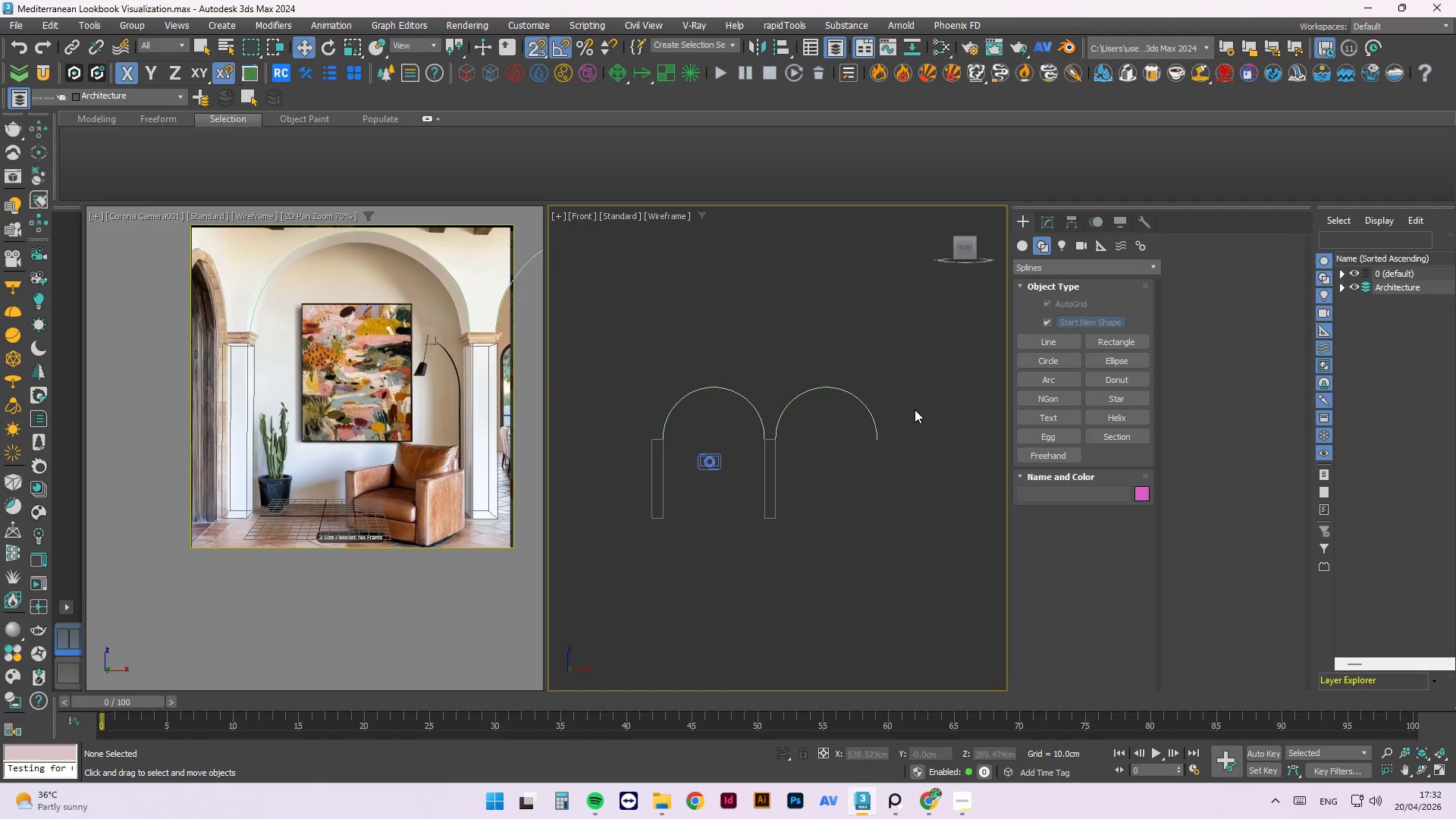 
scroll: coordinate [714, 368], scroll_direction: up, amount: 1.0
 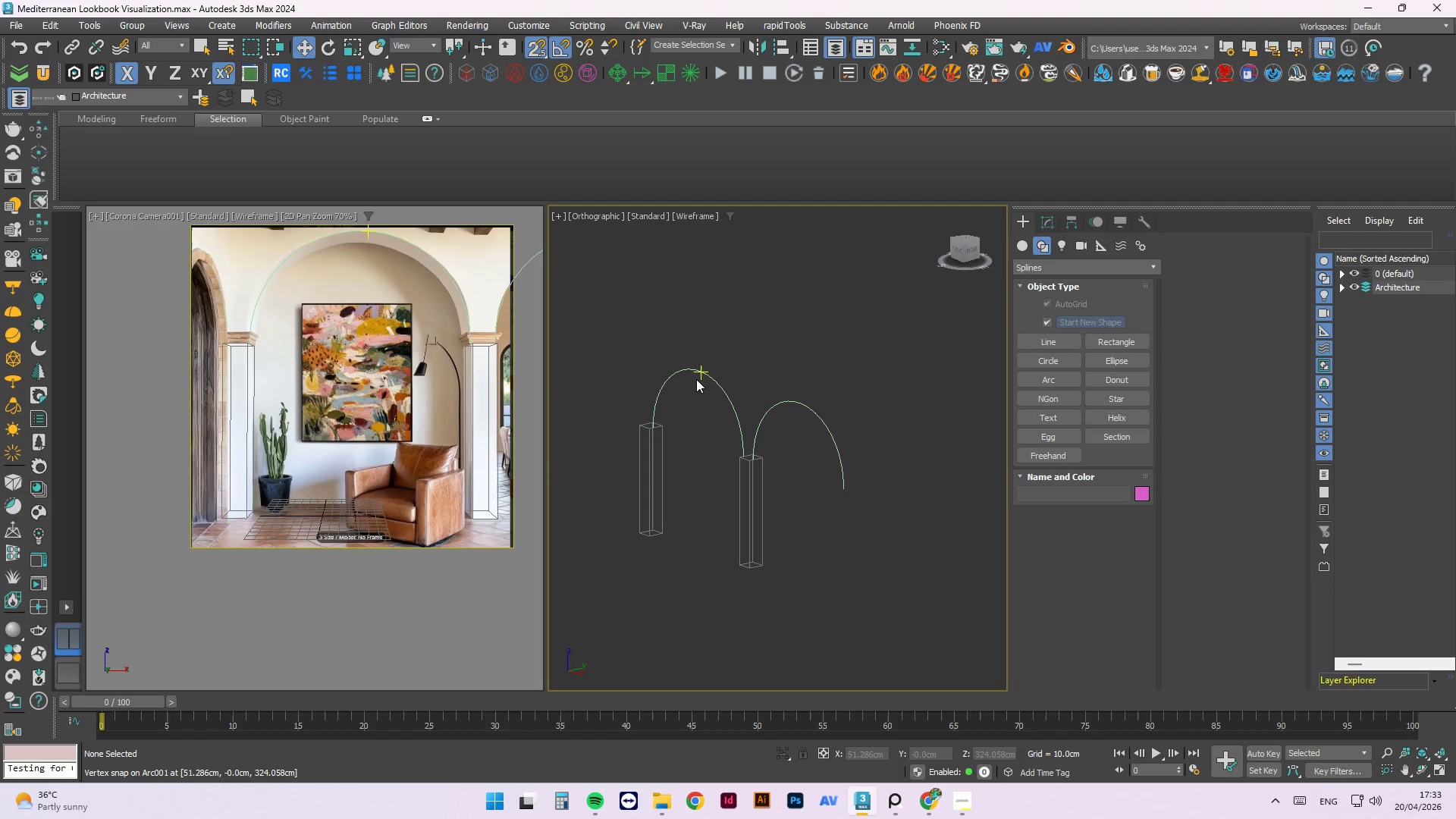 
left_click([701, 369])
 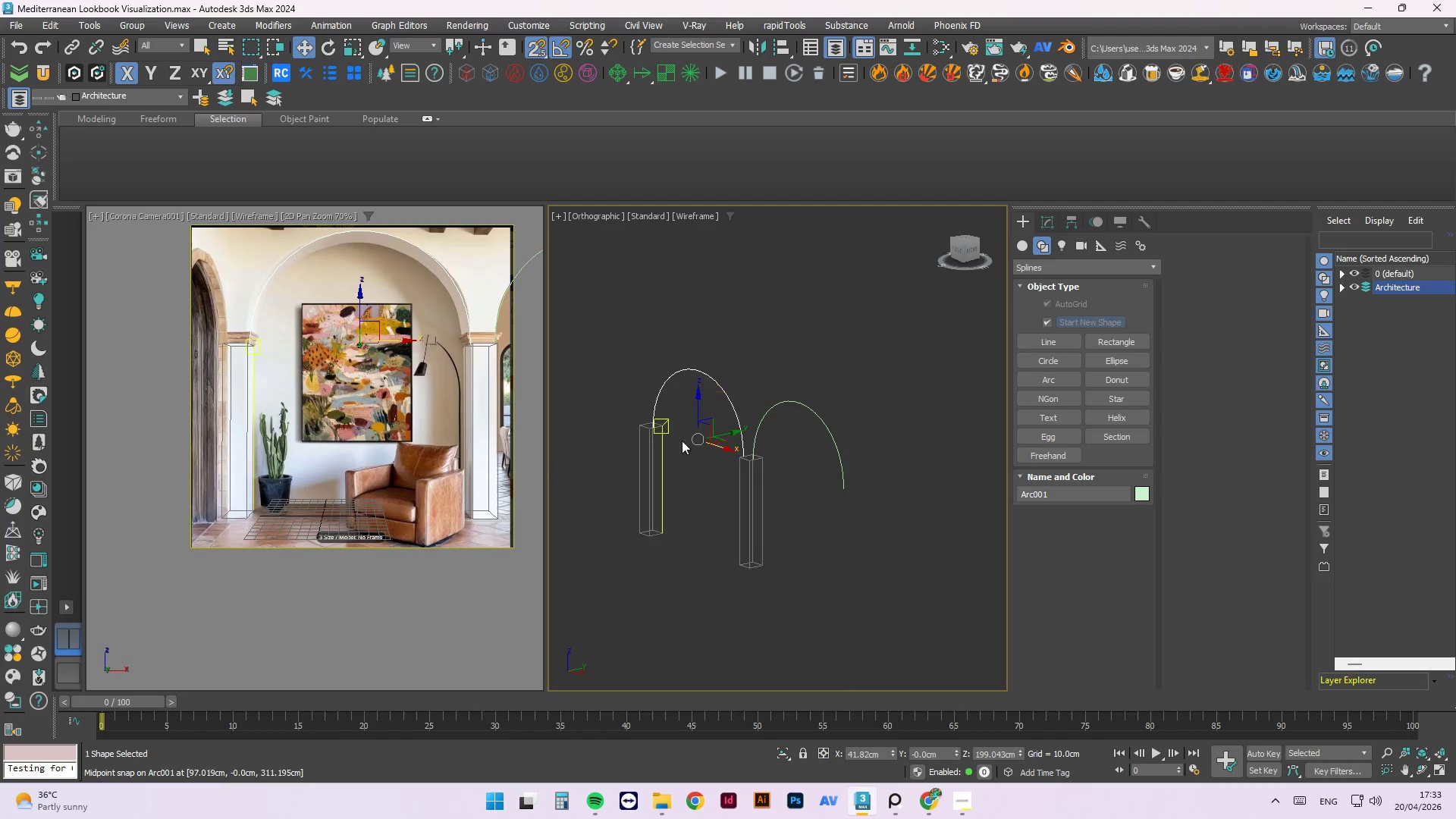 
scroll: coordinate [610, 403], scroll_direction: up, amount: 6.0
 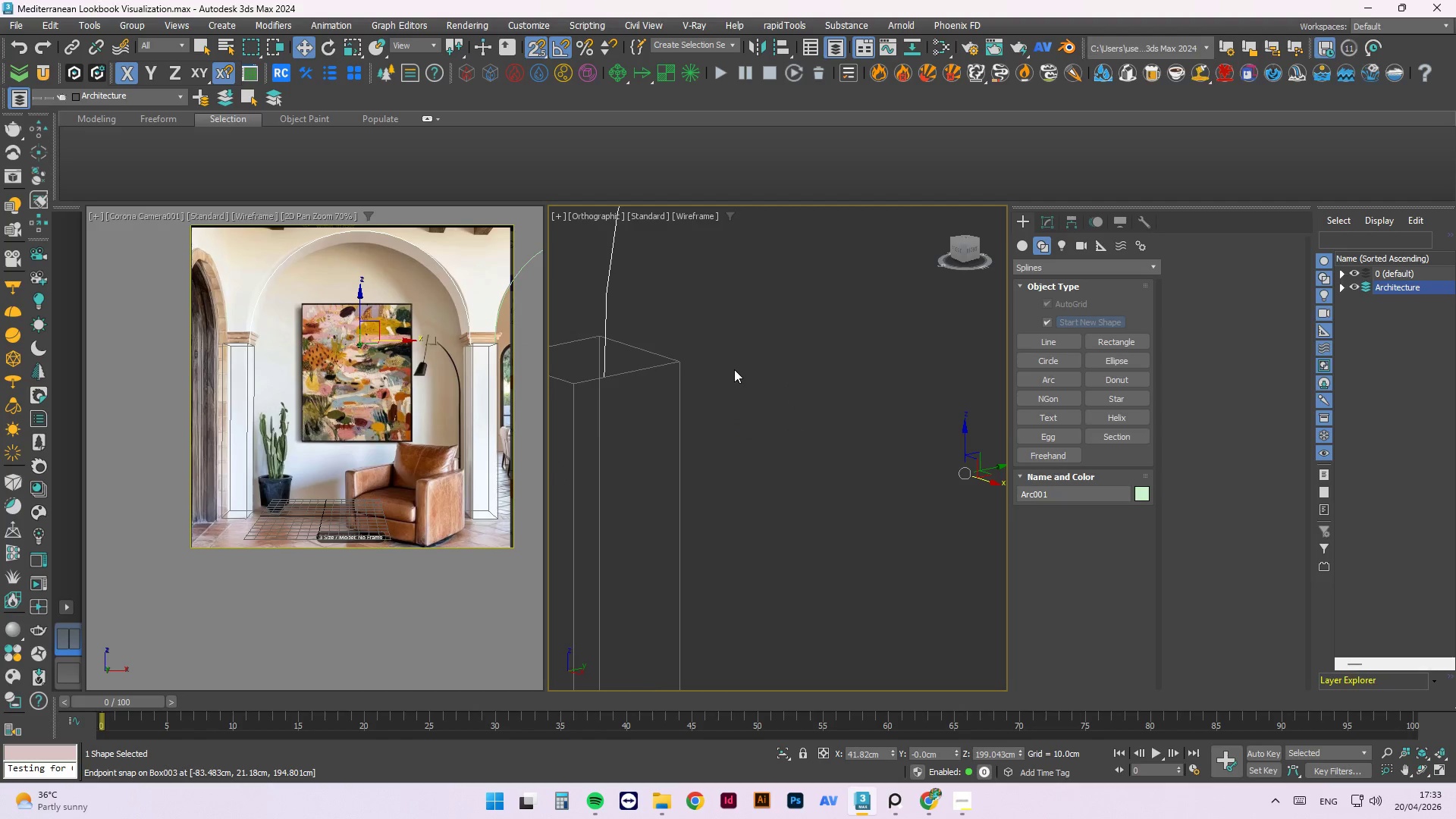 
hold_key(key=AltLeft, duration=8.89)
 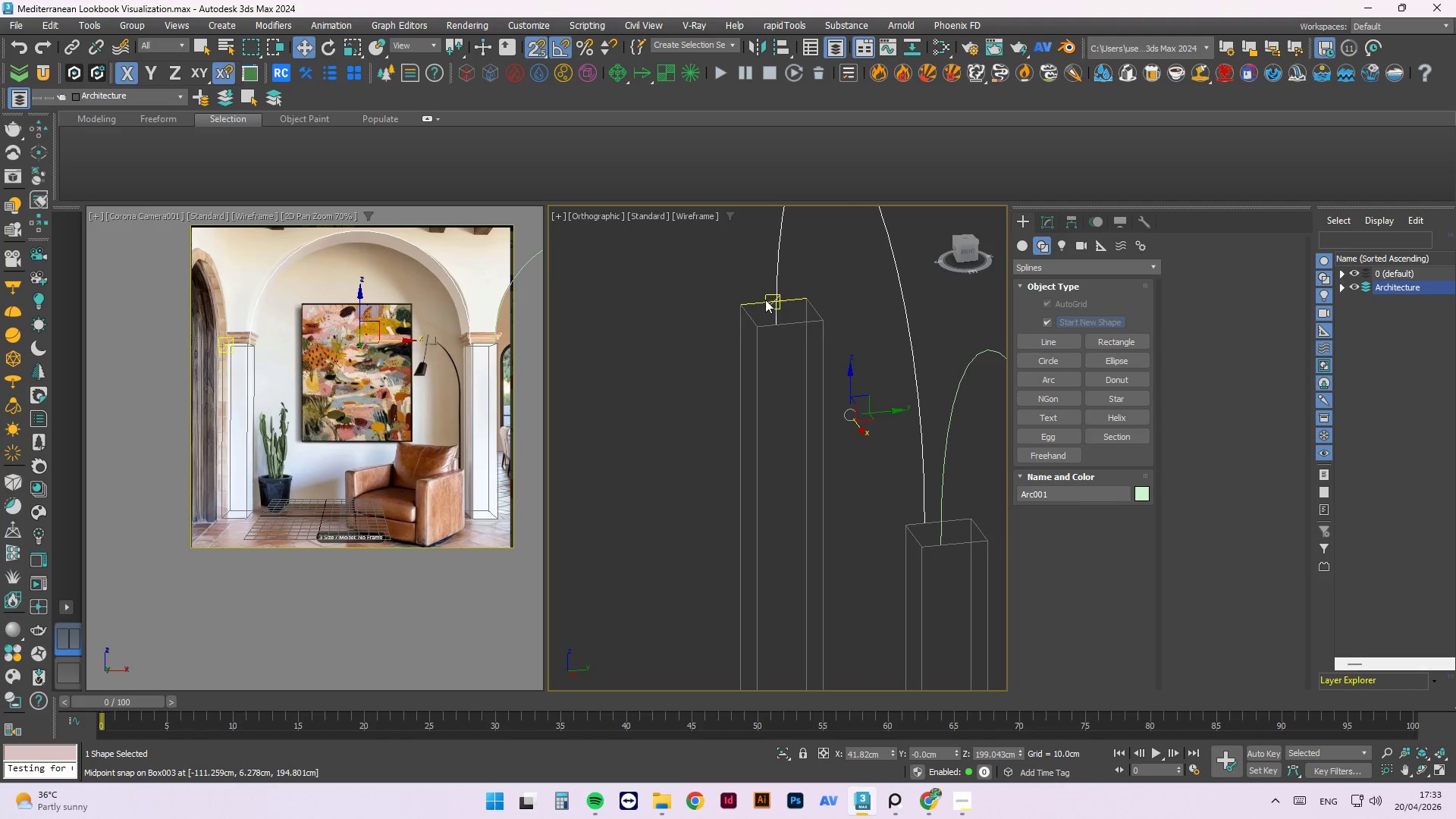 
scroll: coordinate [736, 366], scroll_direction: down, amount: 2.0
 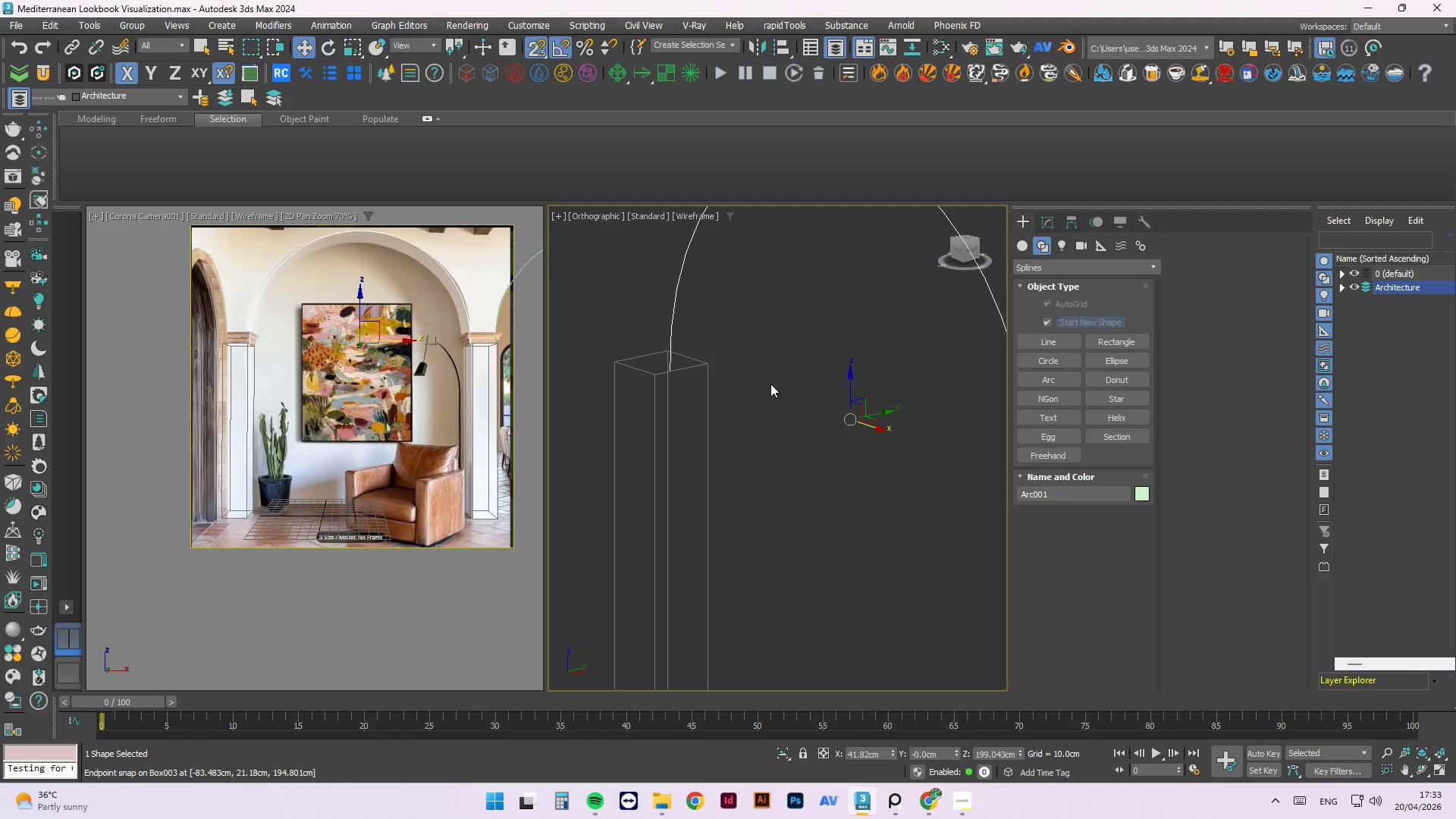 
left_click([891, 304])
 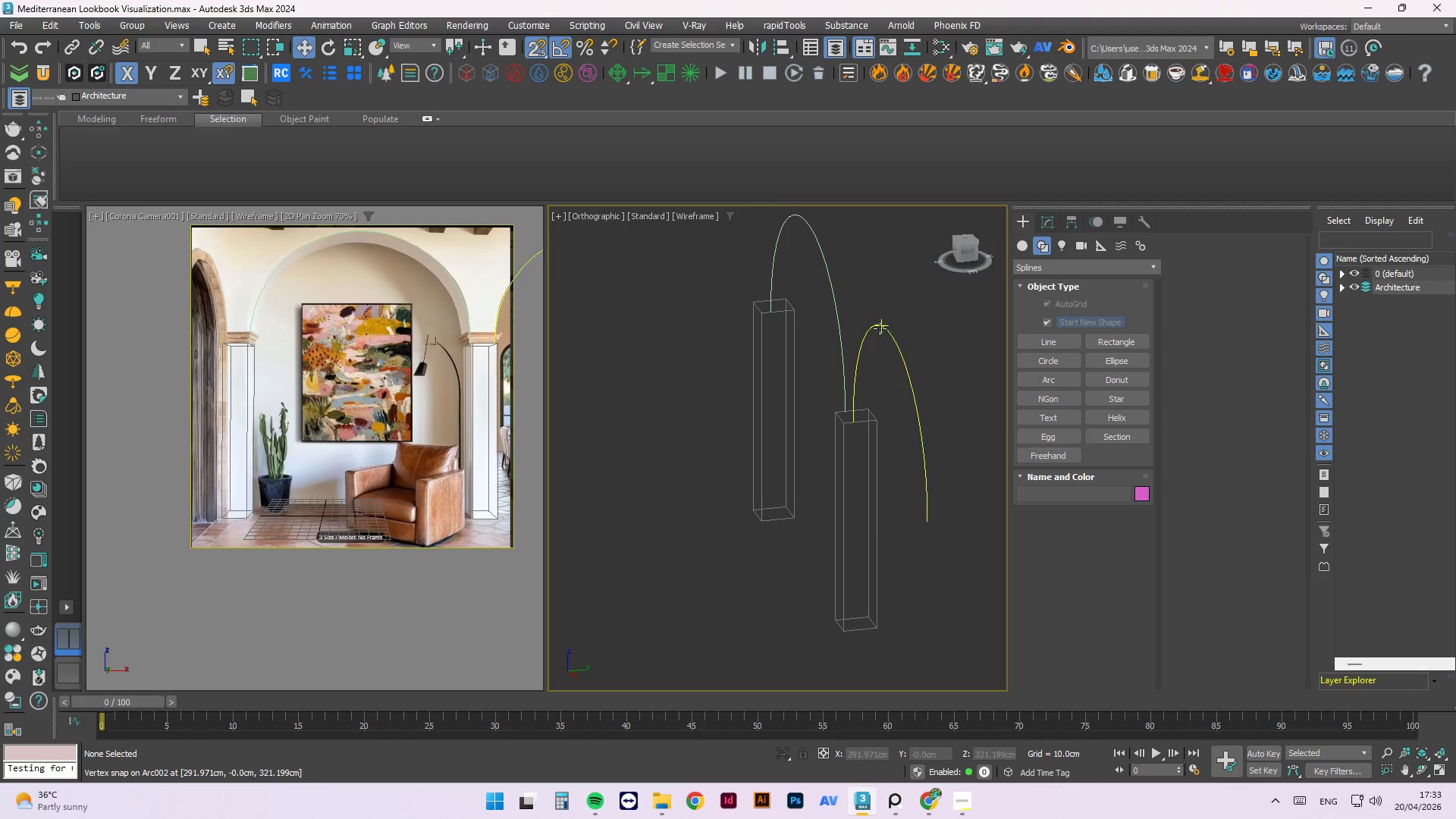 
scroll: coordinate [765, 300], scroll_direction: down, amount: 2.0
 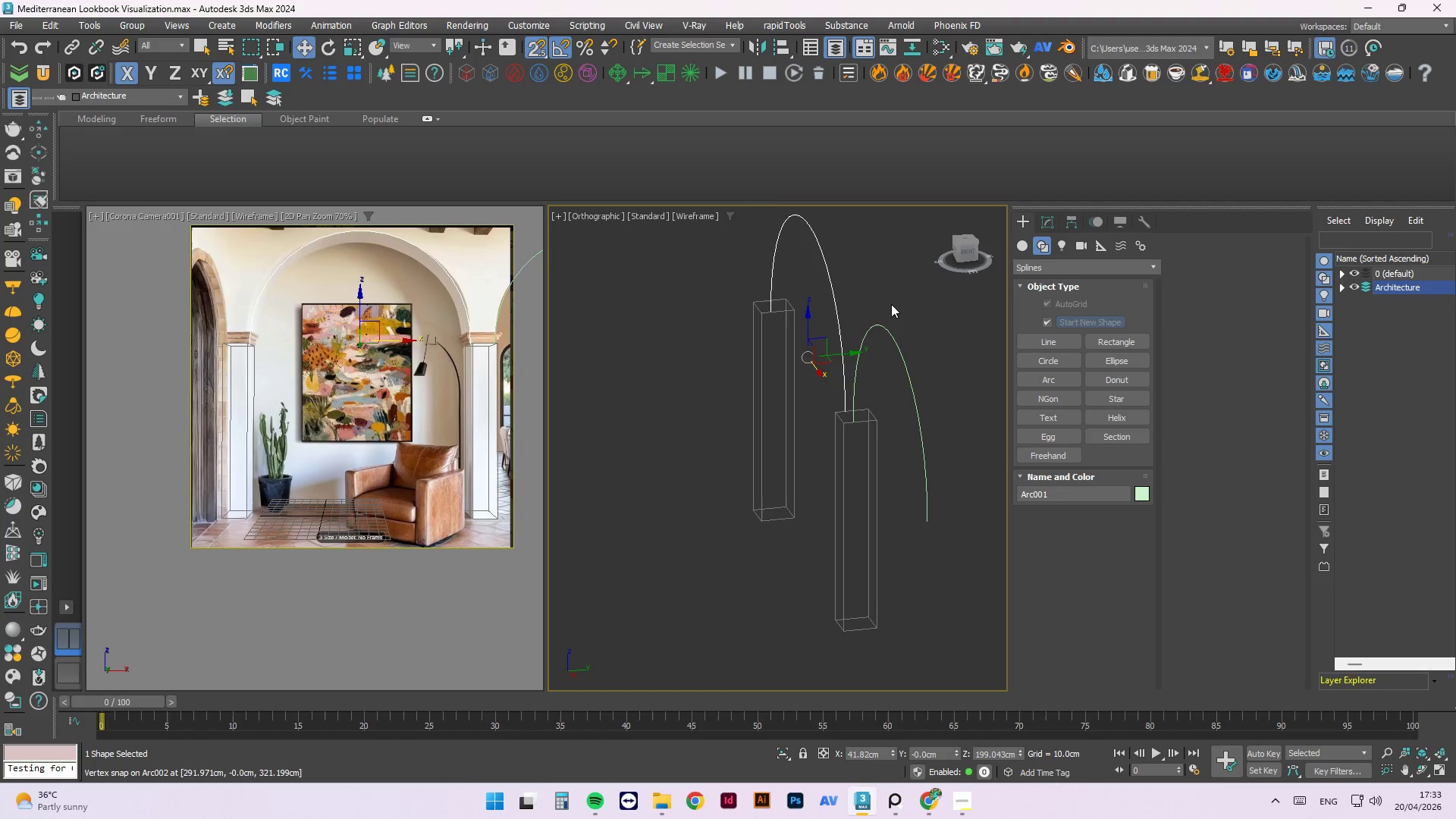 
double_click([880, 329])
 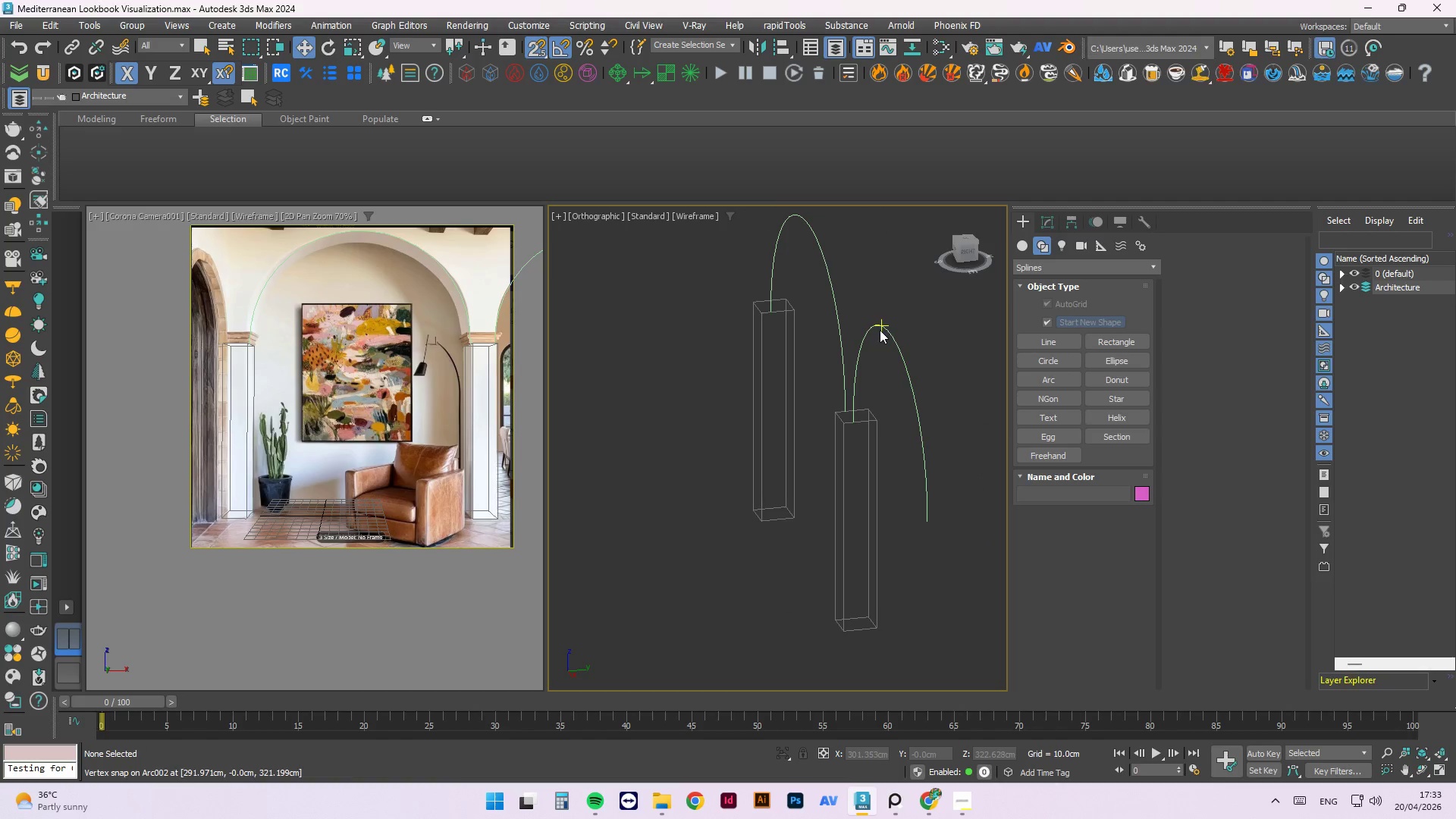 
left_click([889, 332])
 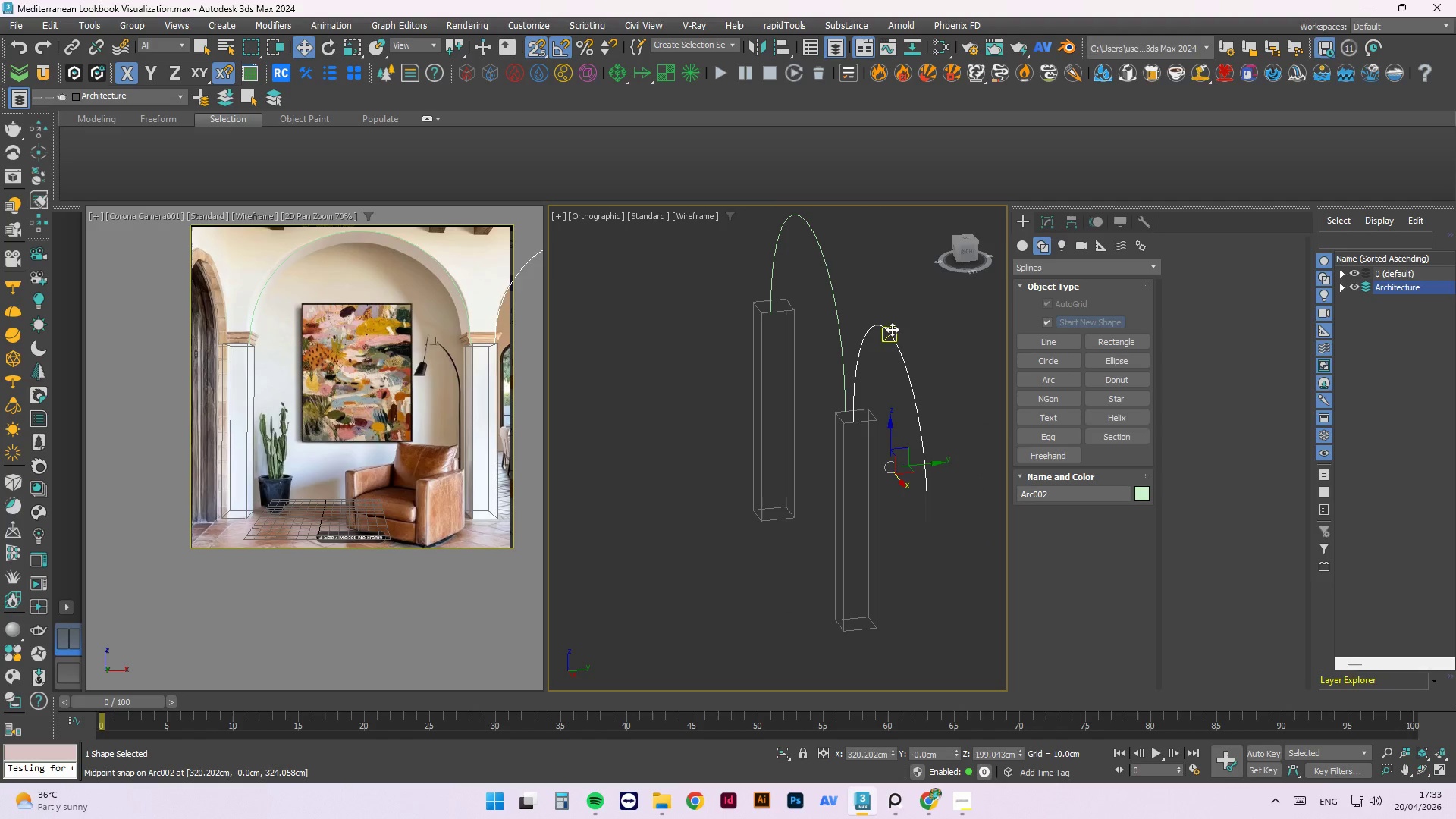 
key(Delete)
 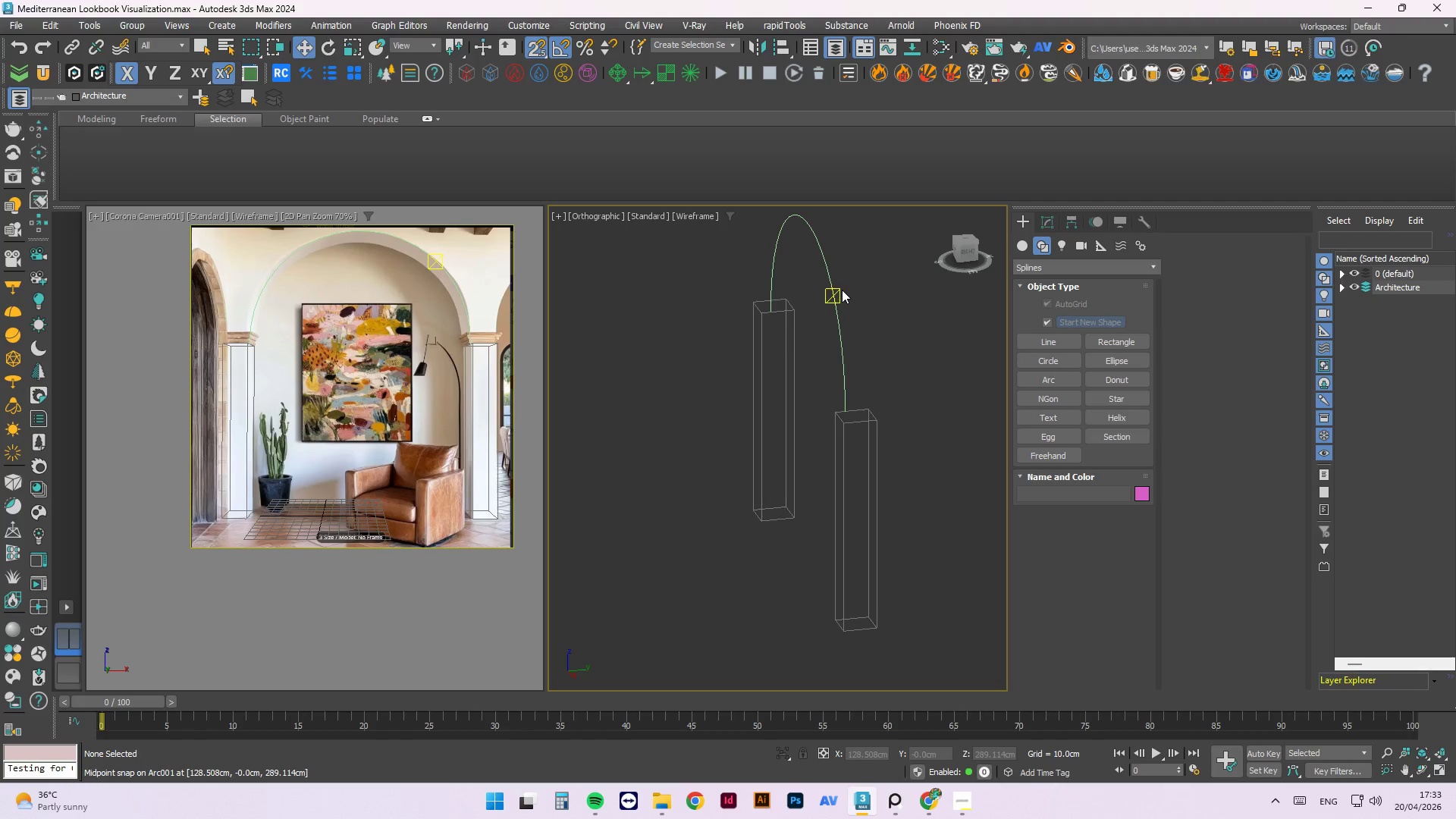 
left_click([833, 290])
 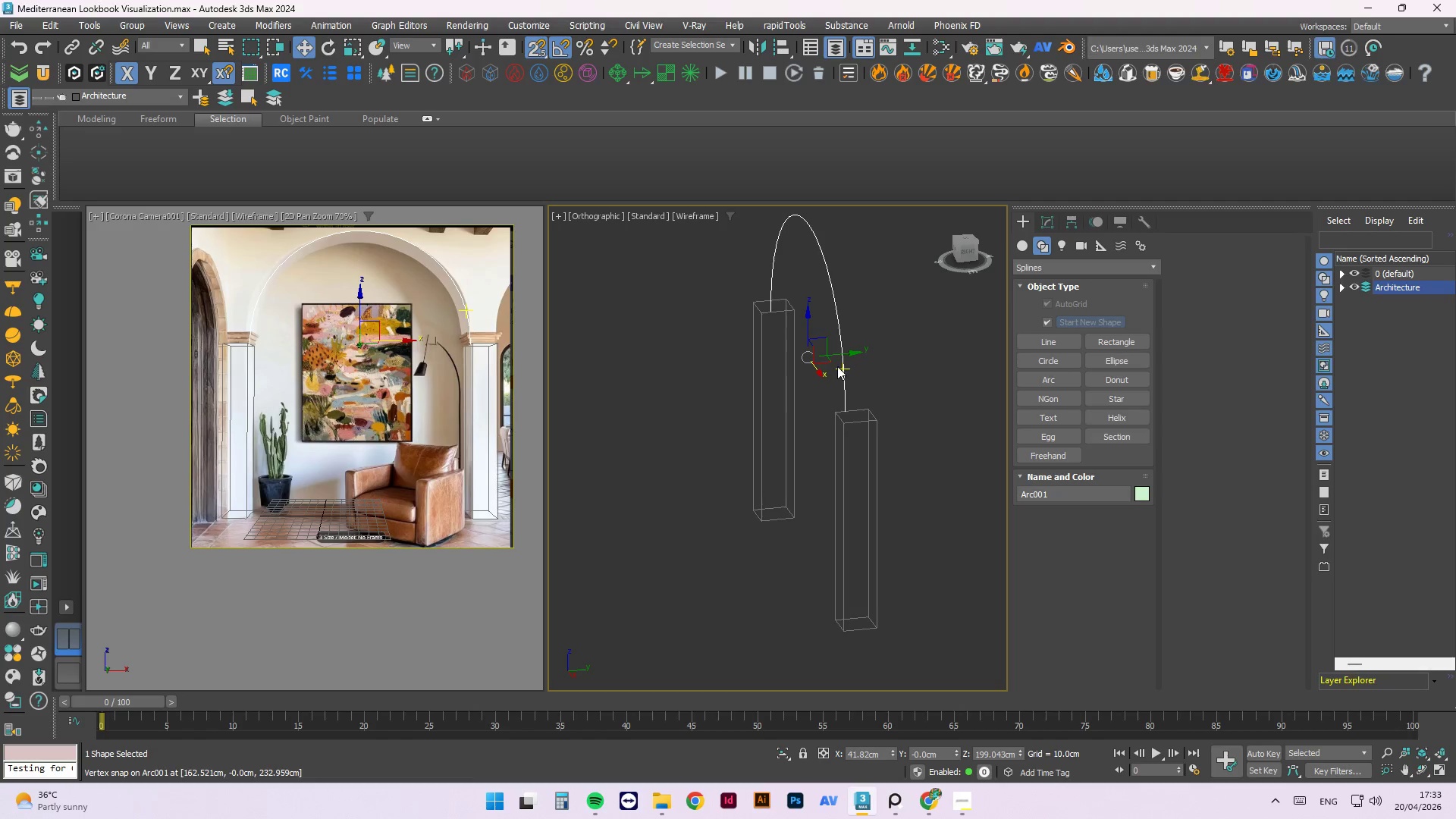 
scroll: coordinate [834, 356], scroll_direction: up, amount: 2.0
 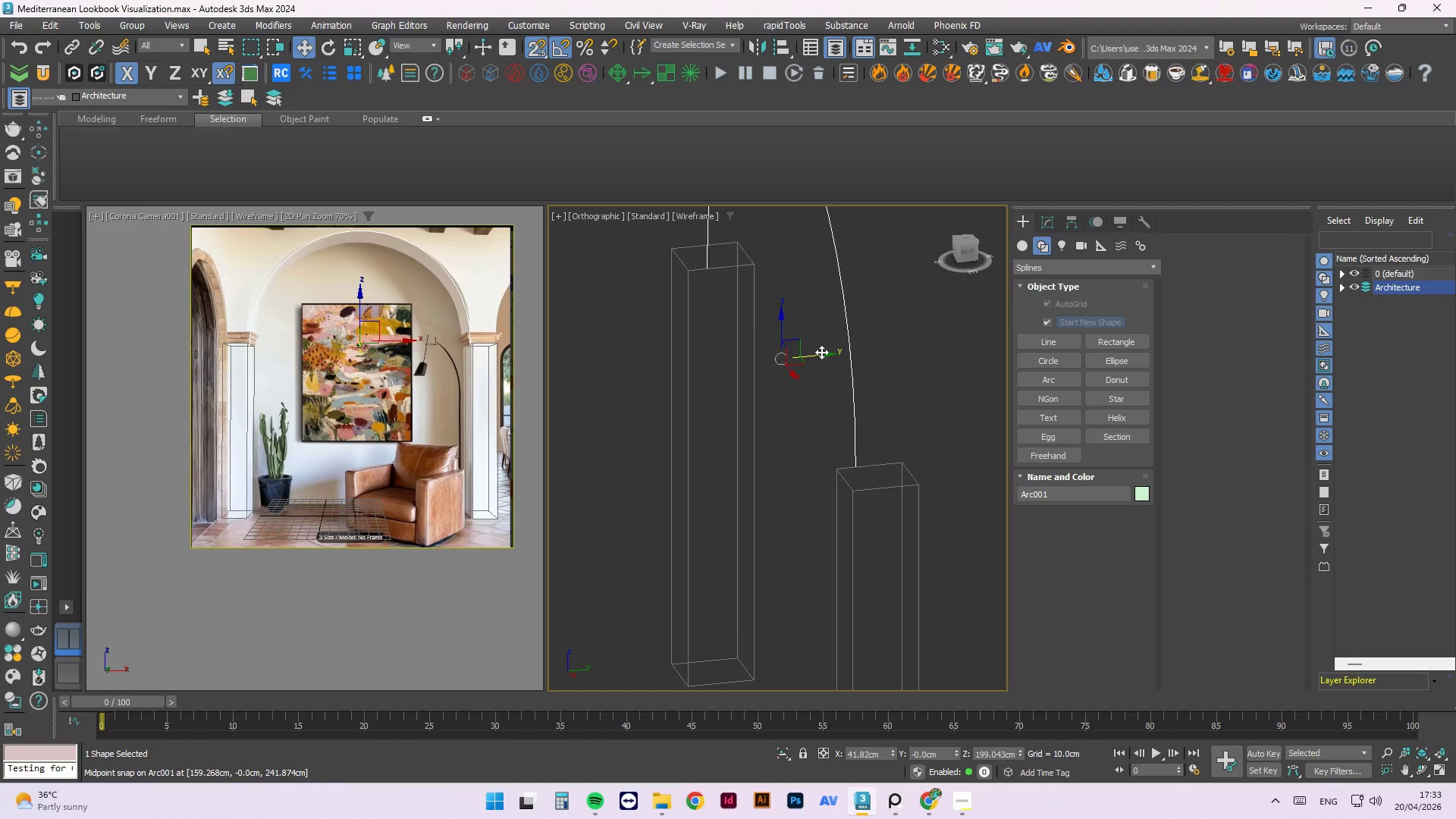 
left_click_drag(start_coordinate=[821, 352], to_coordinate=[902, 413])
 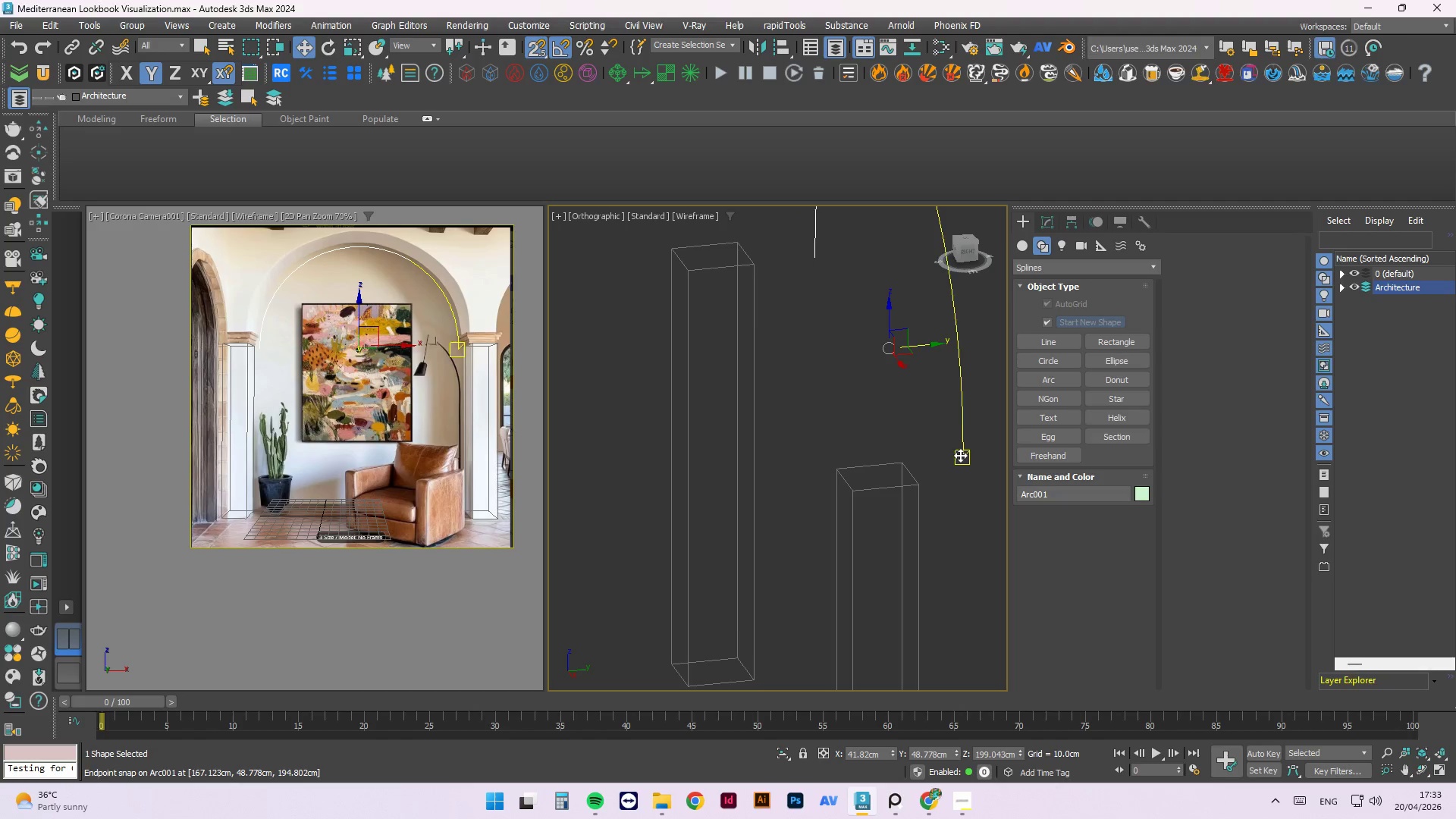 
left_click_drag(start_coordinate=[960, 455], to_coordinate=[836, 467])
 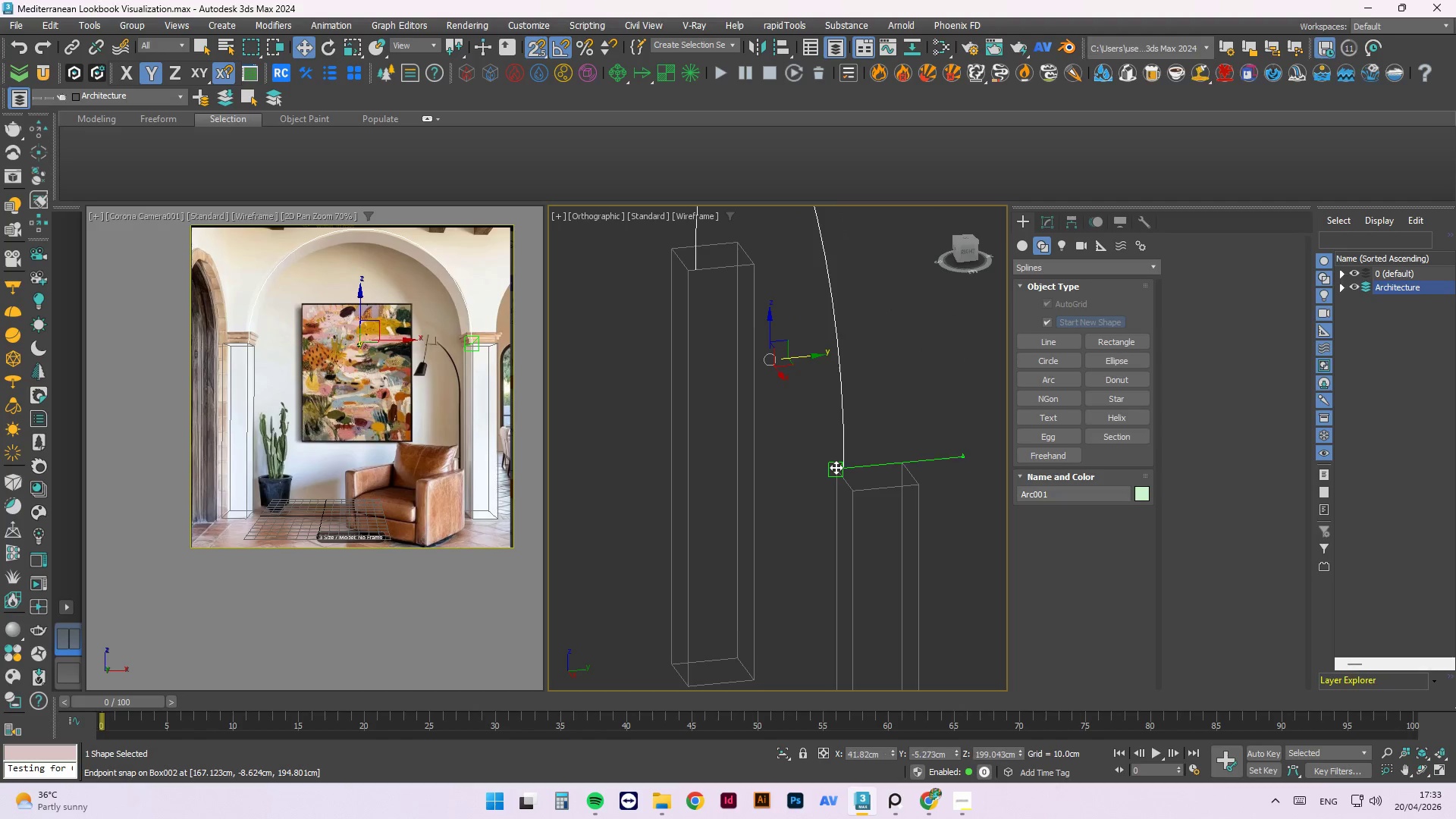 
left_click([836, 467])
 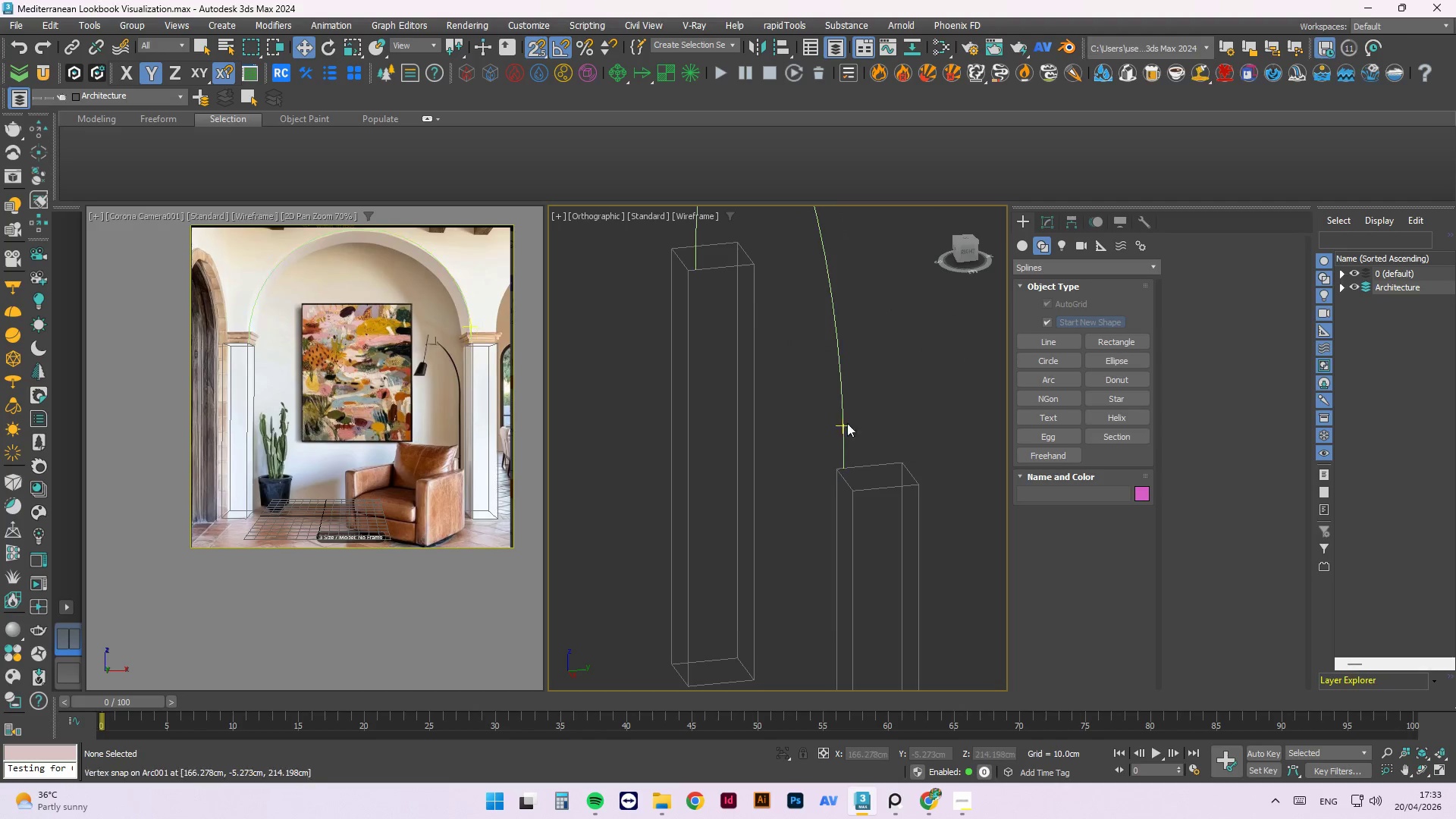 
scroll: coordinate [843, 394], scroll_direction: up, amount: 1.0
 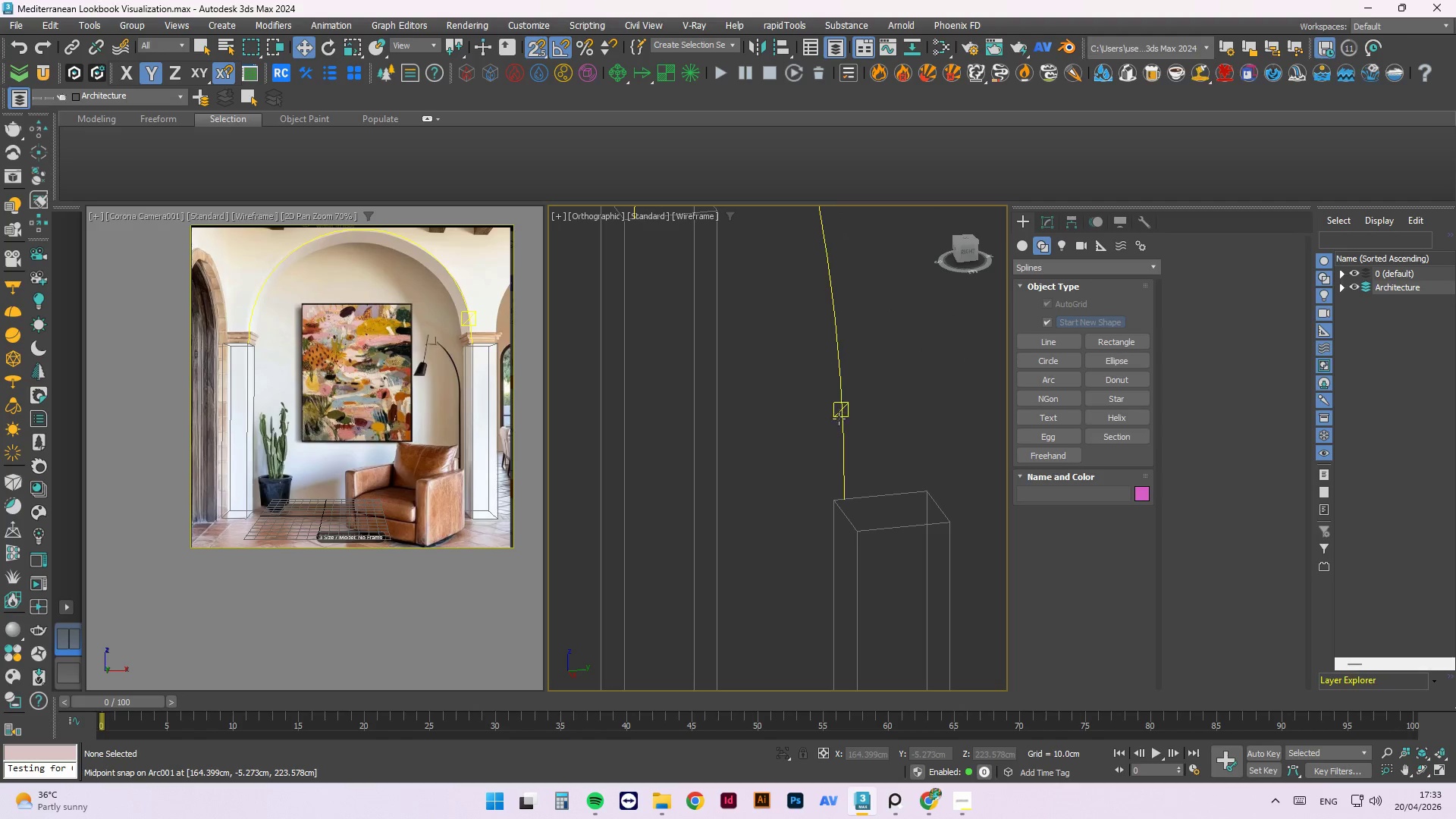 
left_click_drag(start_coordinate=[839, 419], to_coordinate=[843, 500])
 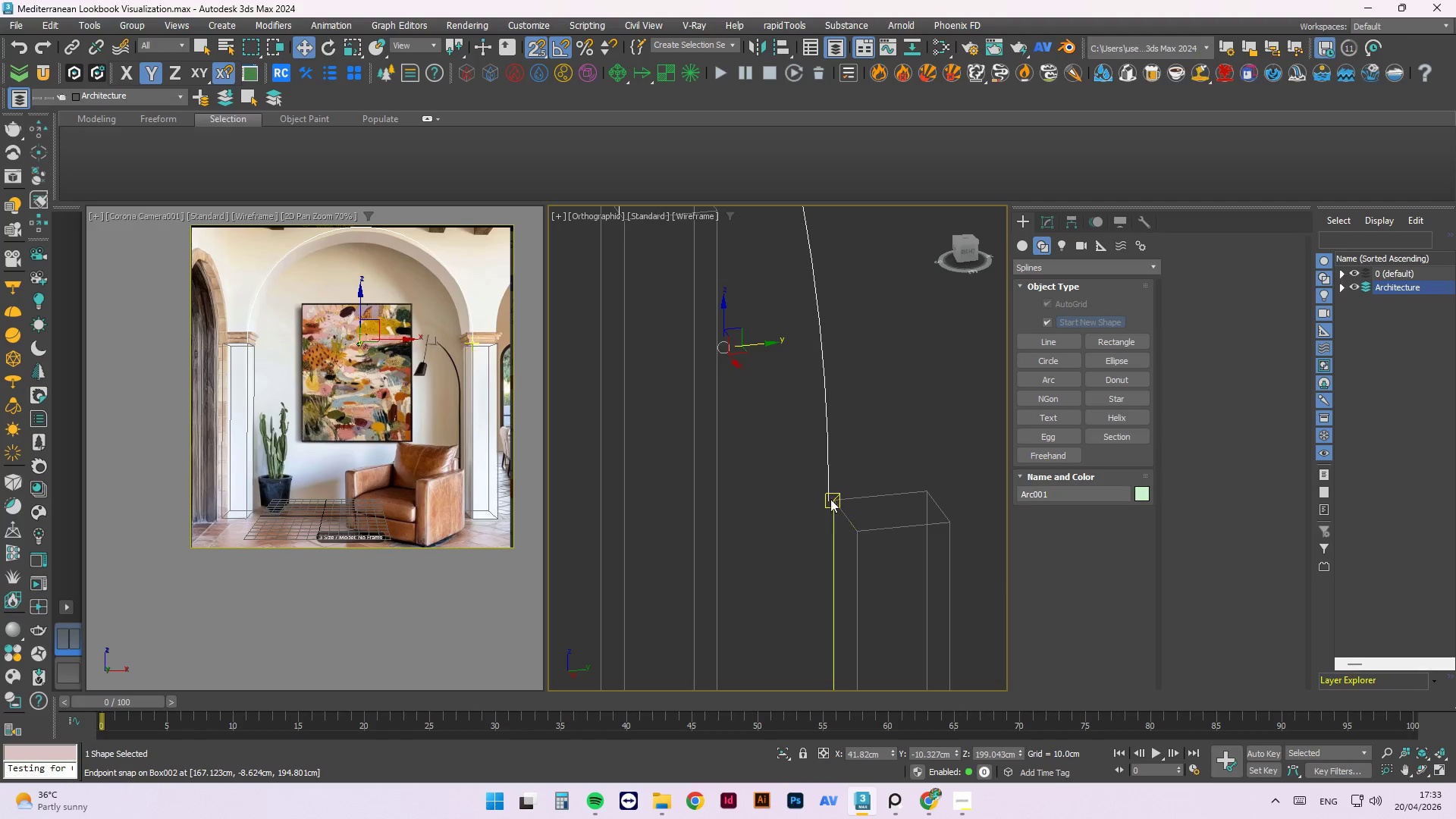 
scroll: coordinate [828, 500], scroll_direction: up, amount: 4.0
 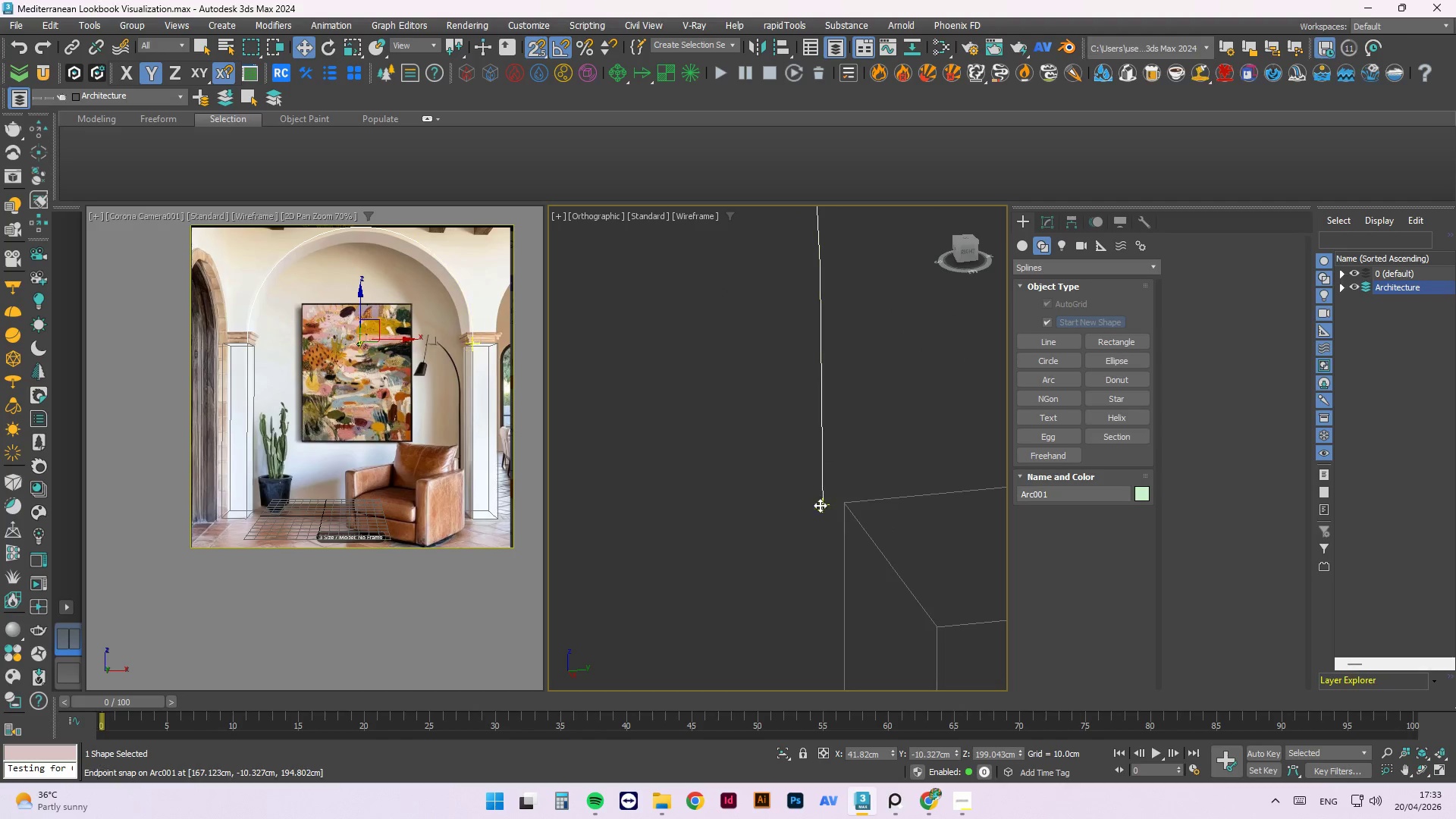 
left_click_drag(start_coordinate=[820, 508], to_coordinate=[850, 504])
 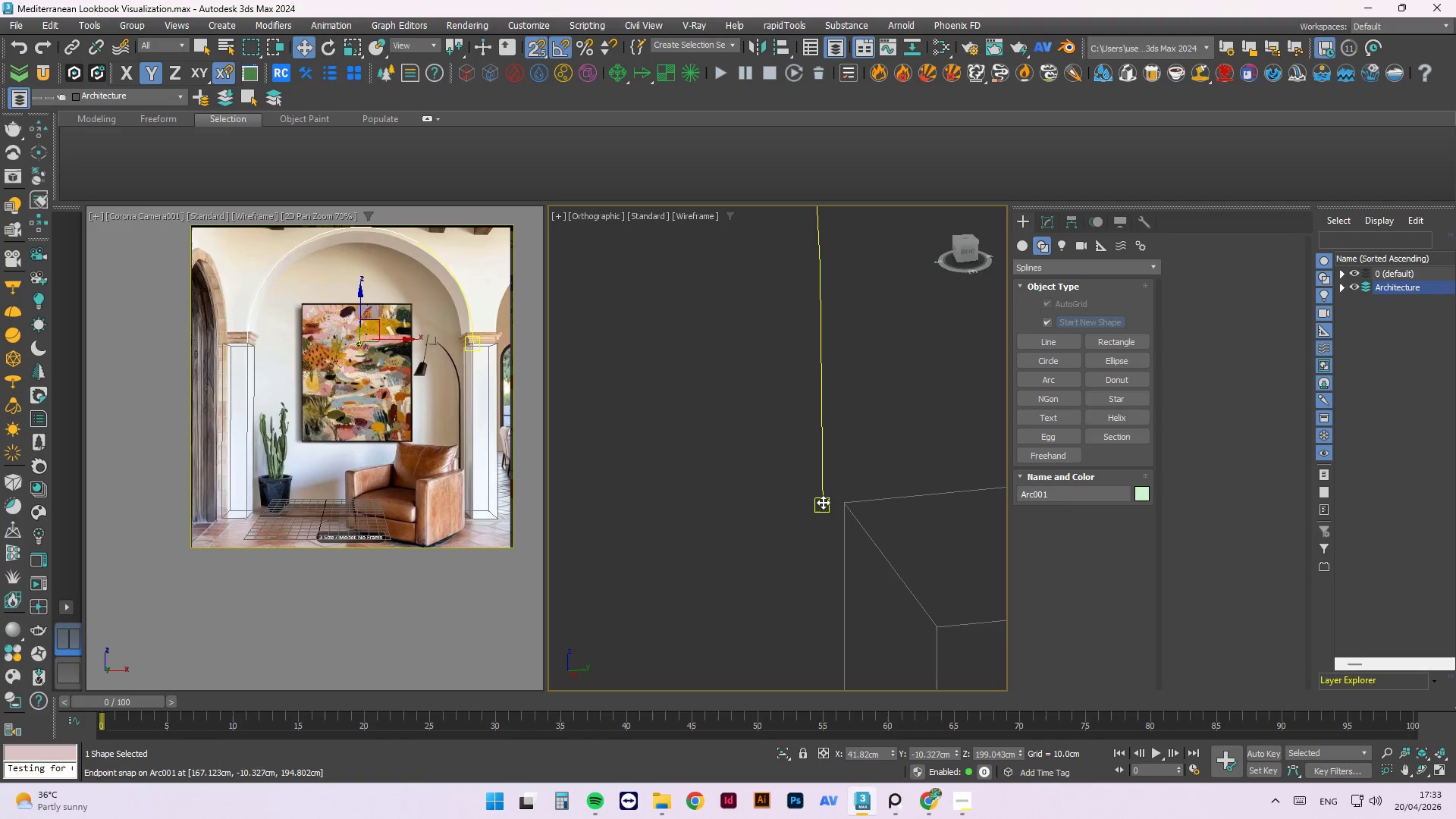 
left_click_drag(start_coordinate=[823, 501], to_coordinate=[839, 503])
 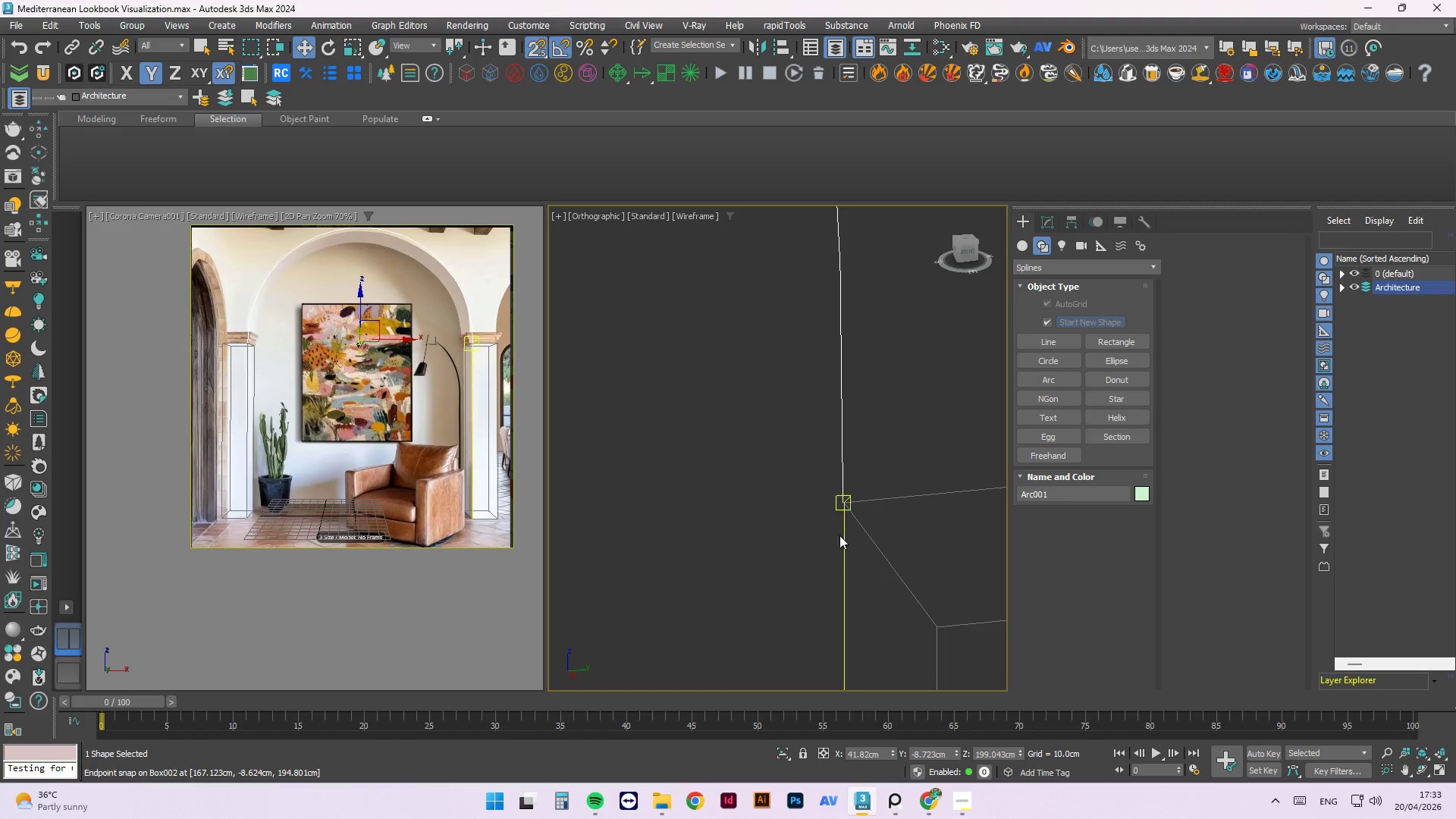 
scroll: coordinate [877, 538], scroll_direction: down, amount: 4.0
 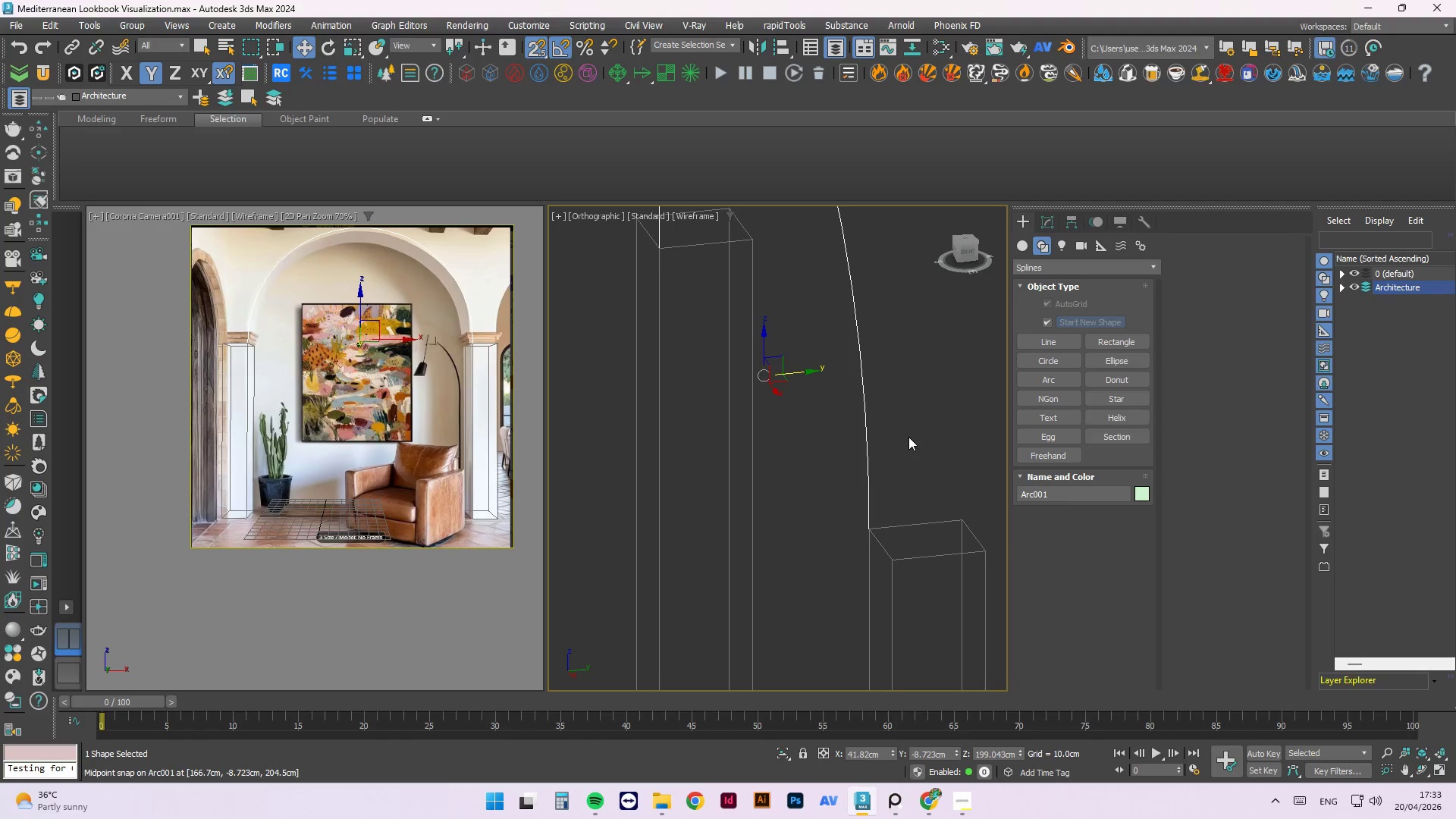 
left_click([908, 437])
 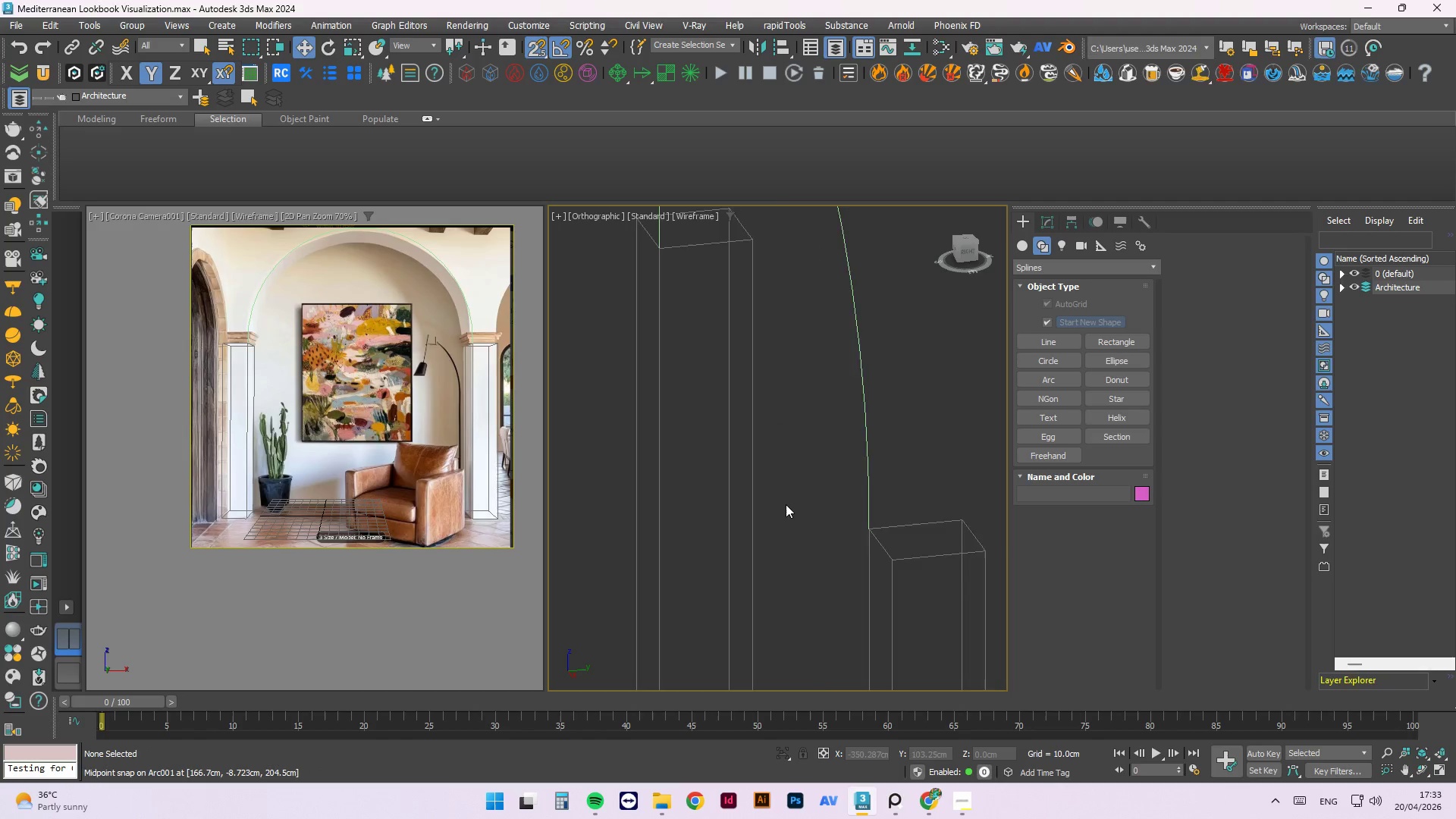 
scroll: coordinate [786, 505], scroll_direction: down, amount: 3.0
 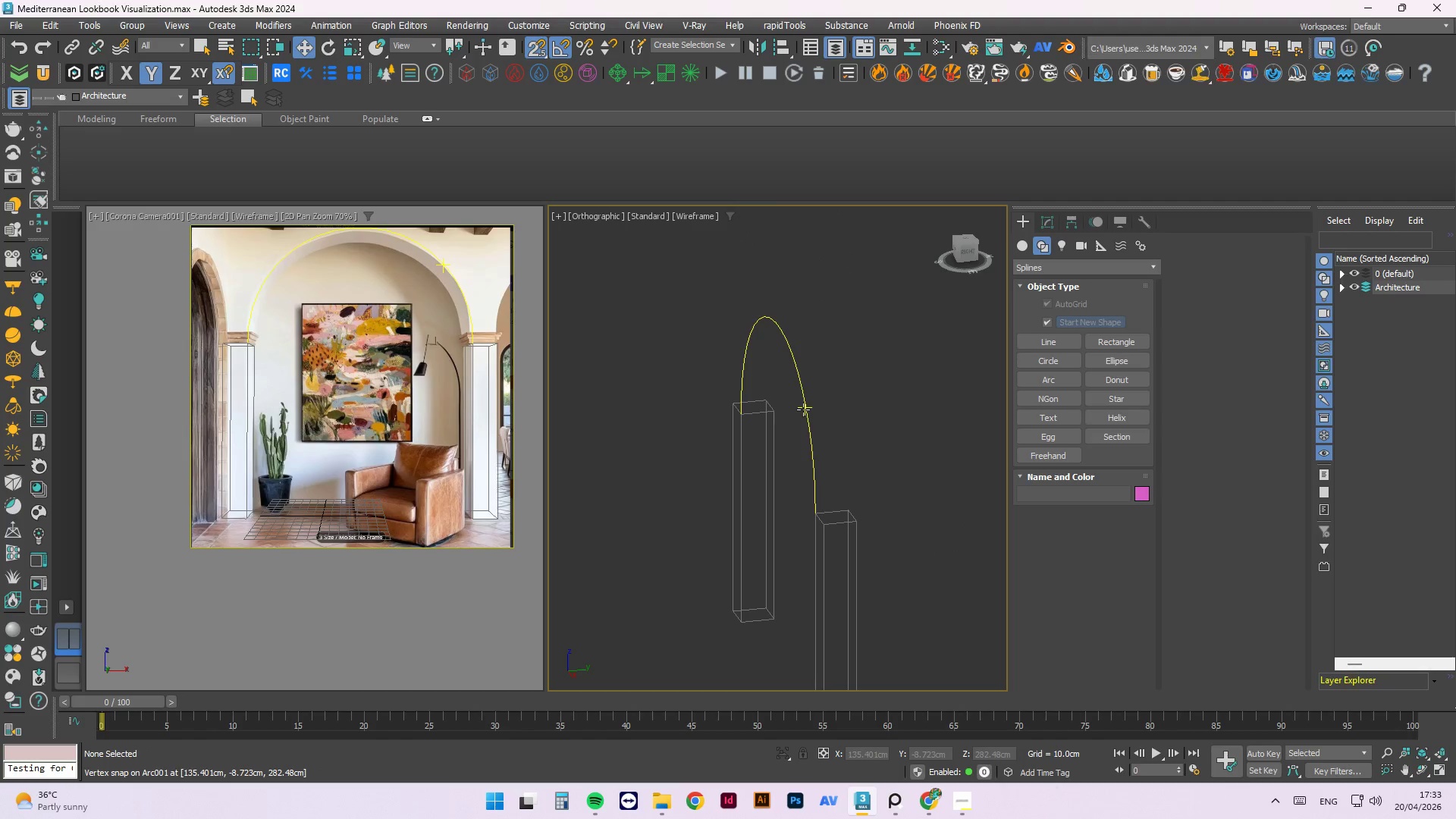 
left_click([803, 410])
 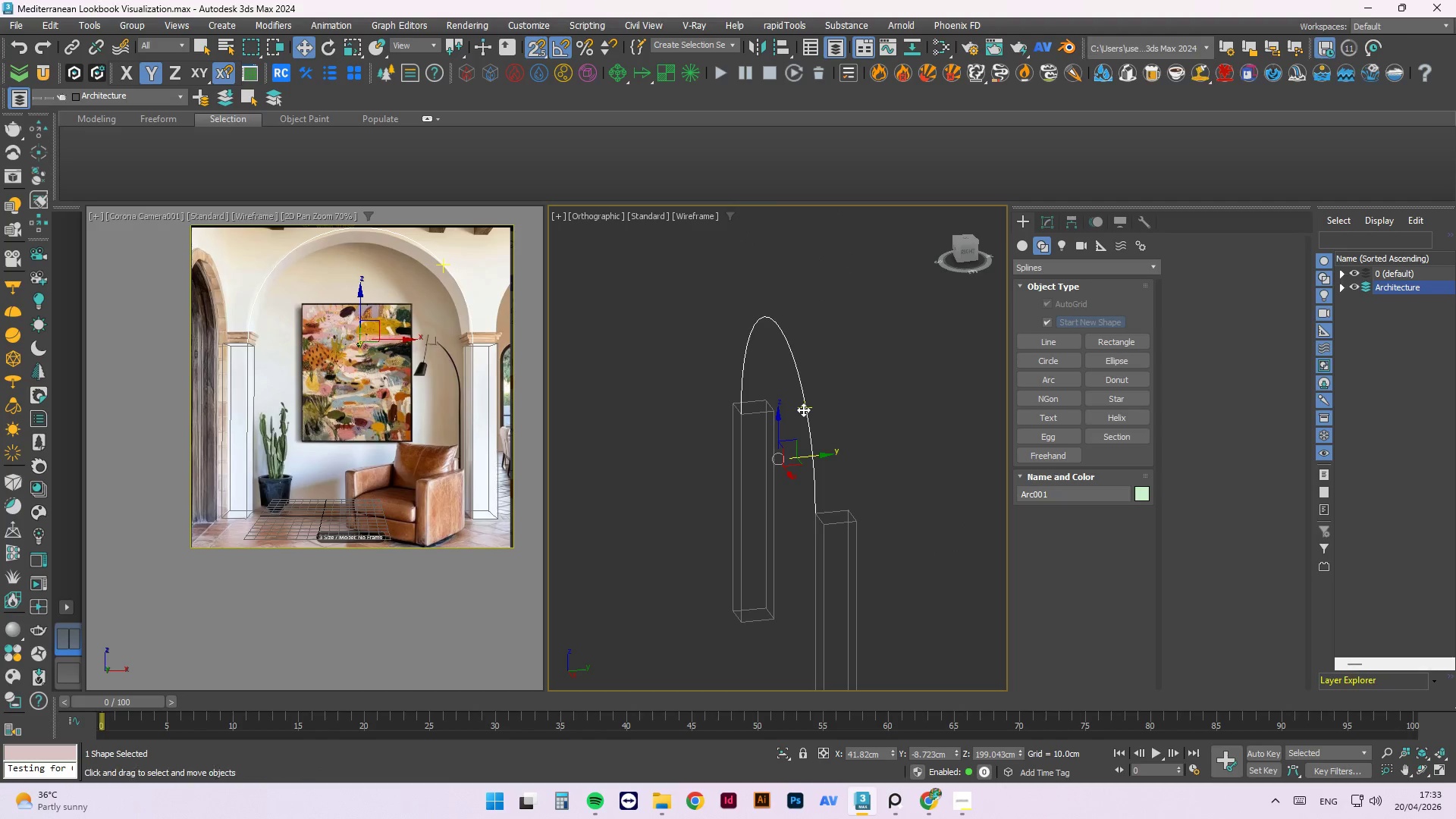 
wait(8.56)
 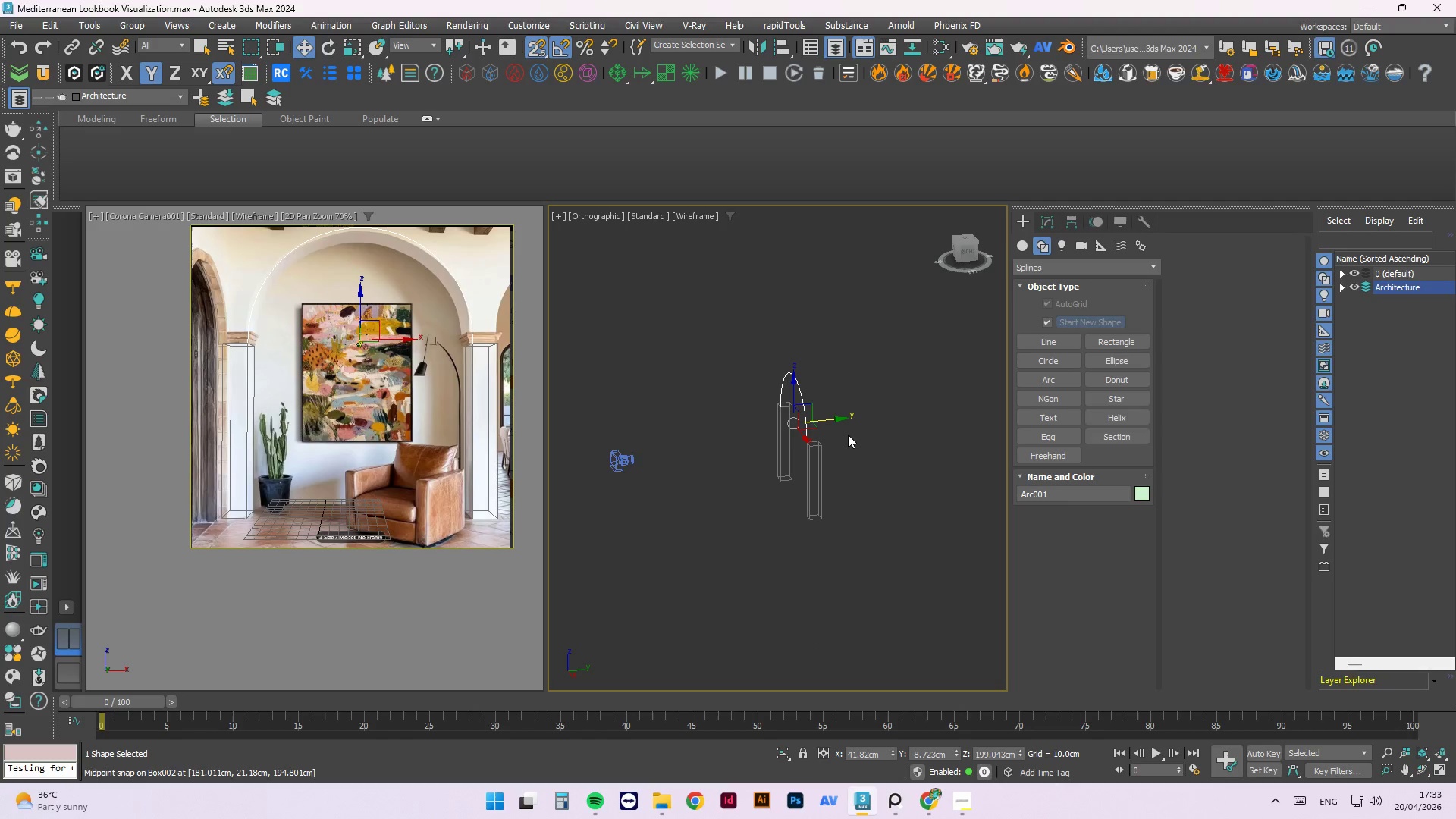 
hold_key(key=AltLeft, duration=0.5)
 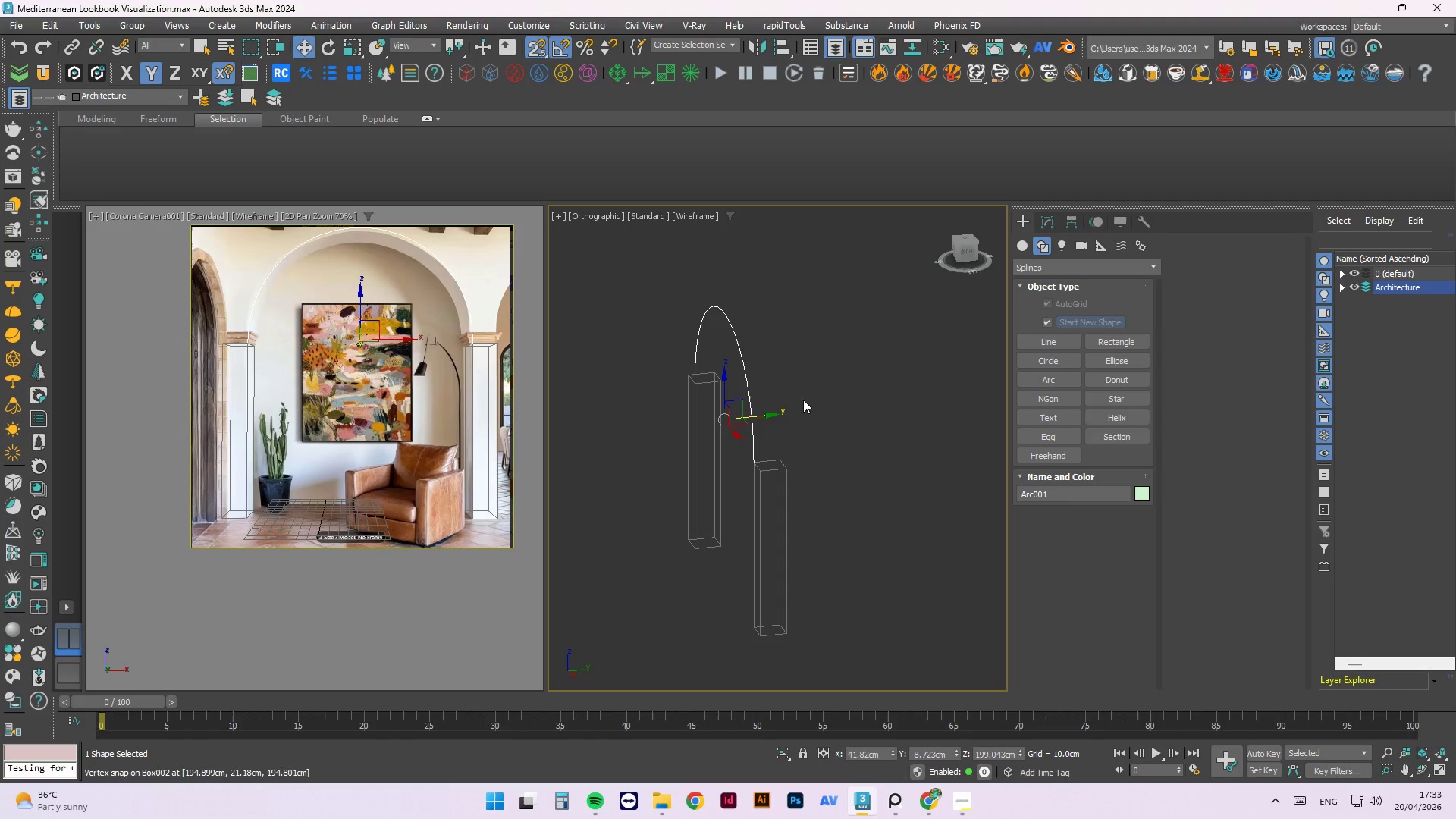 
scroll: coordinate [800, 403], scroll_direction: down, amount: 3.0
 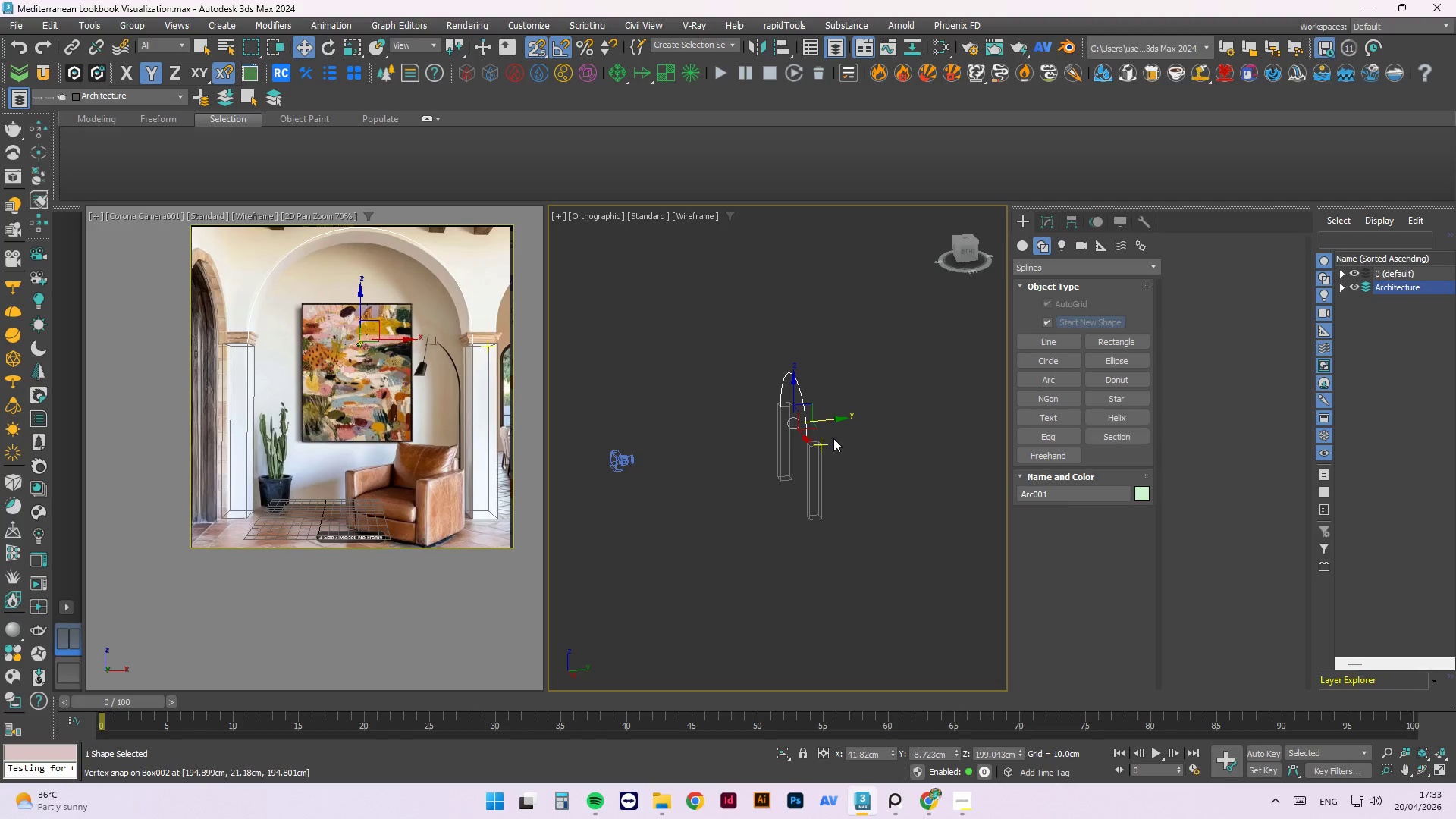 
scroll: coordinate [803, 400], scroll_direction: up, amount: 3.0
 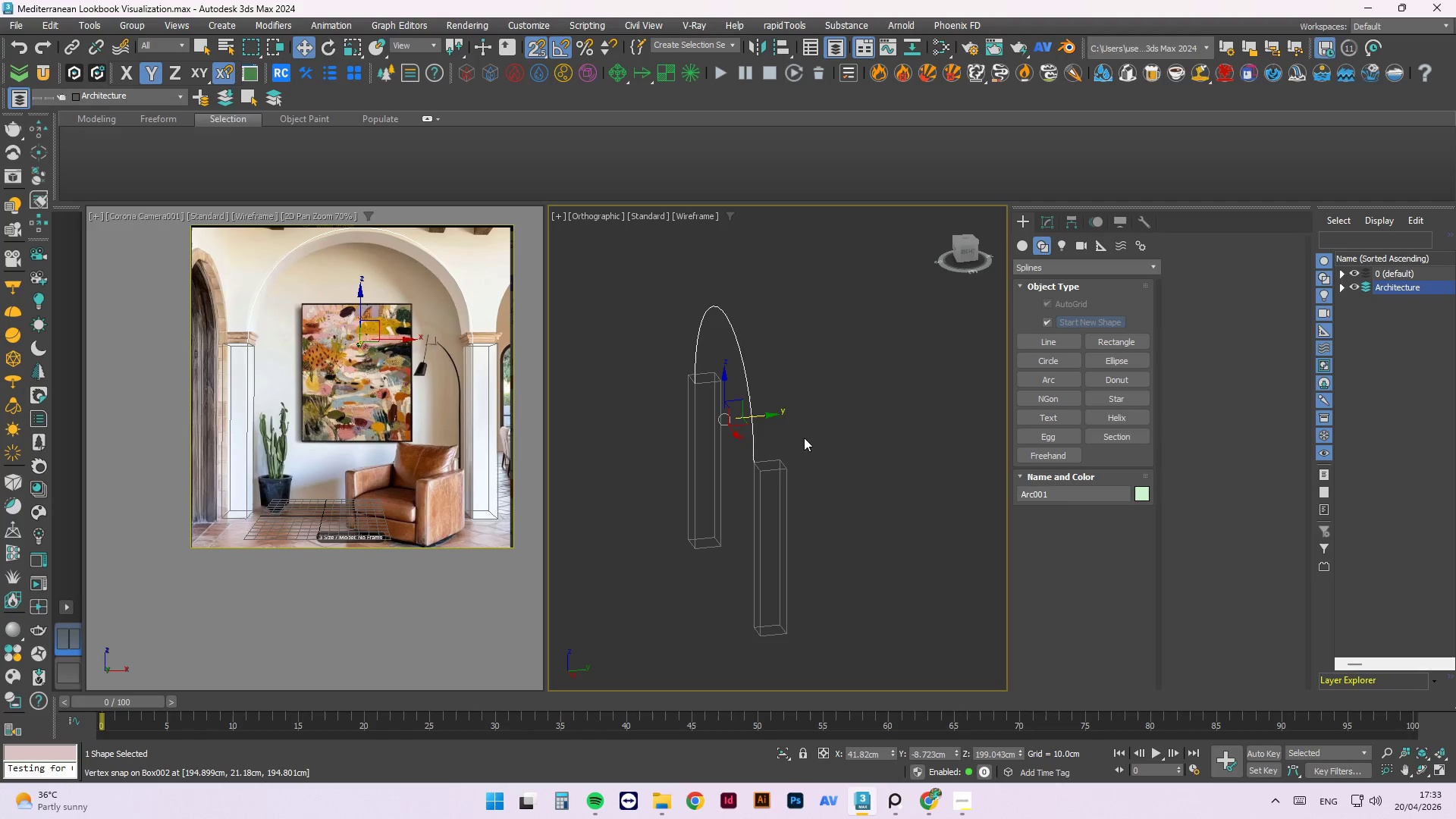 
hold_key(key=ShiftLeft, duration=0.91)
left_click([774, 413])
 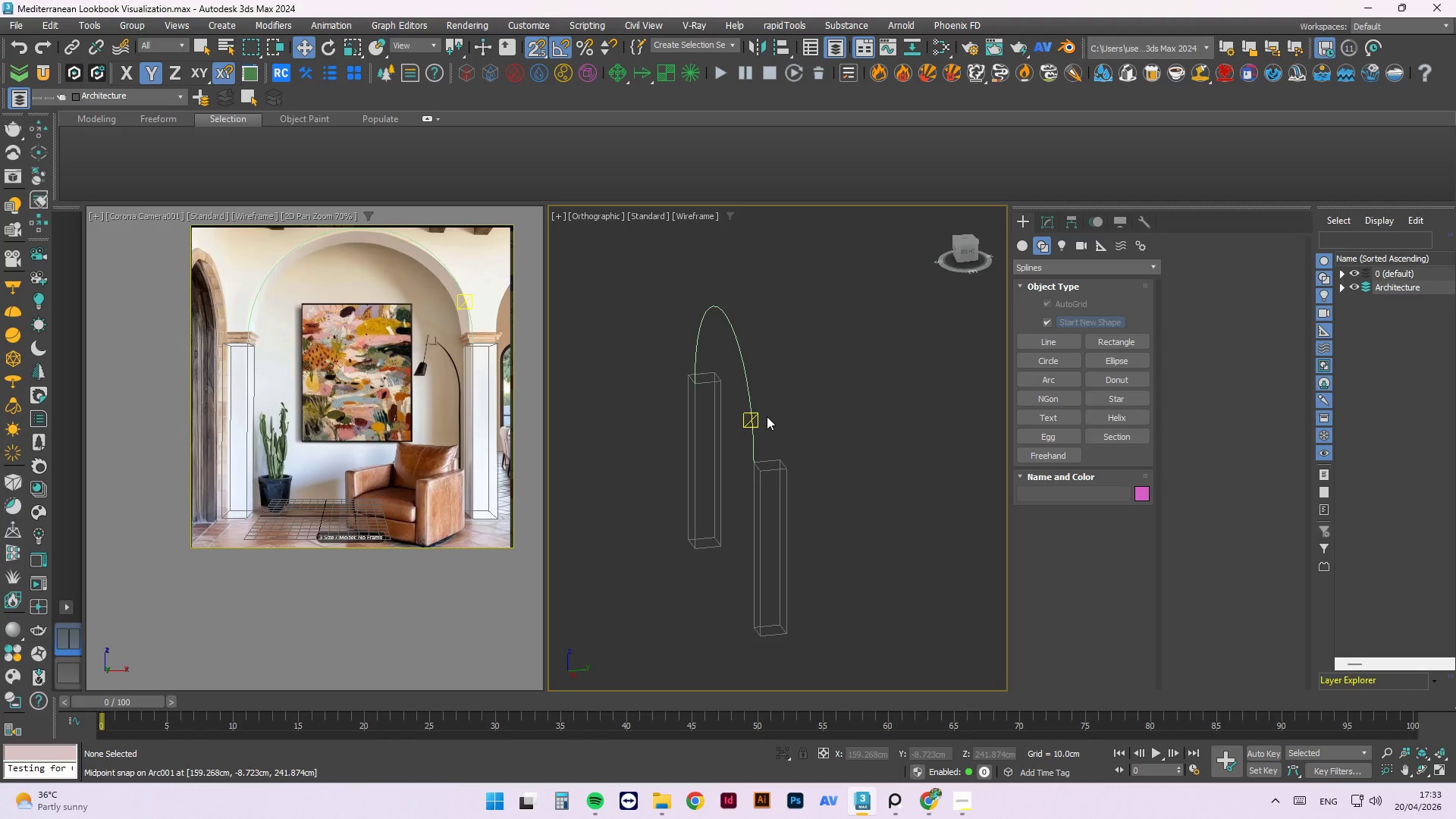 
left_click([761, 403])
 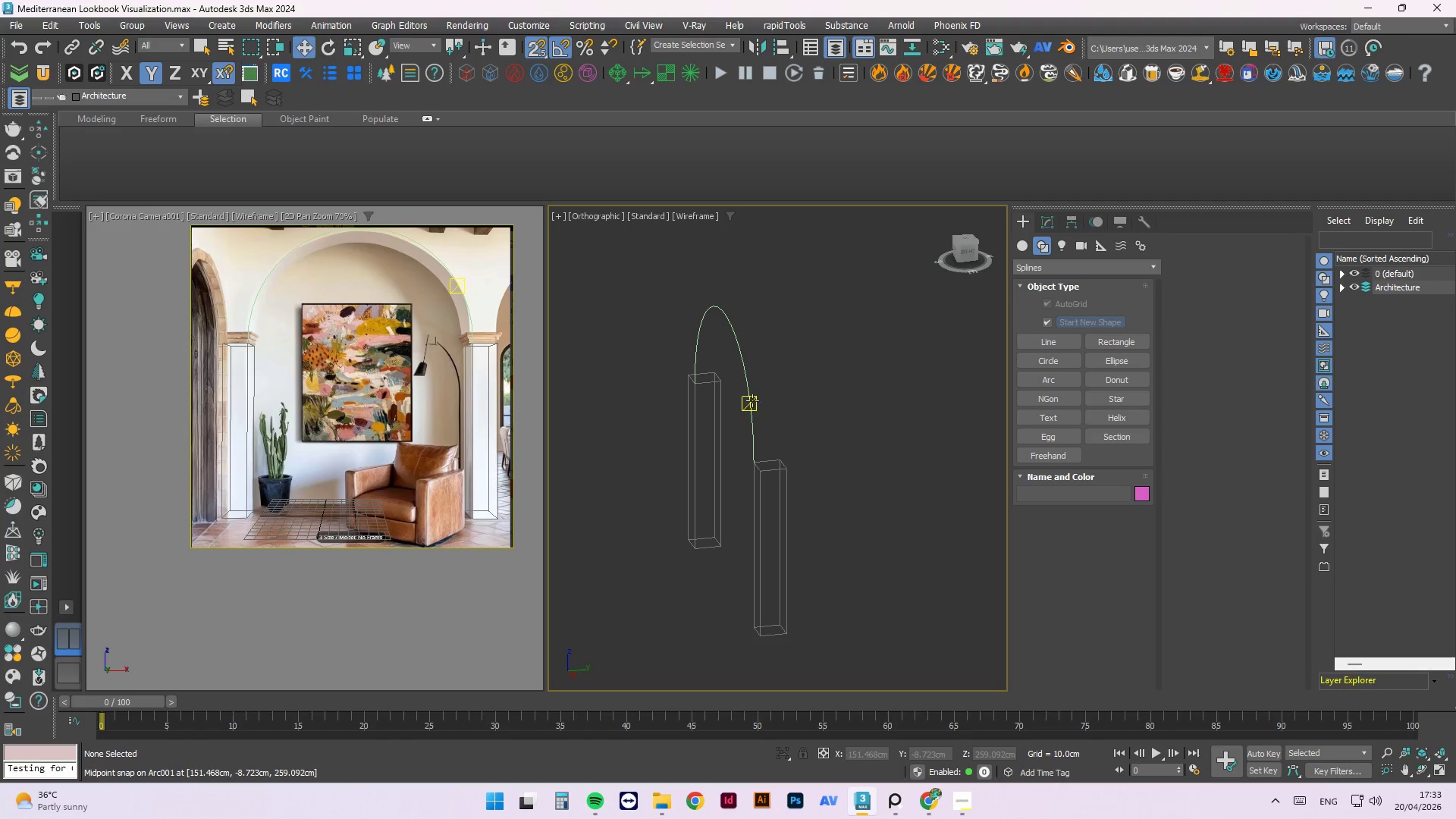 
double_click([745, 397])
 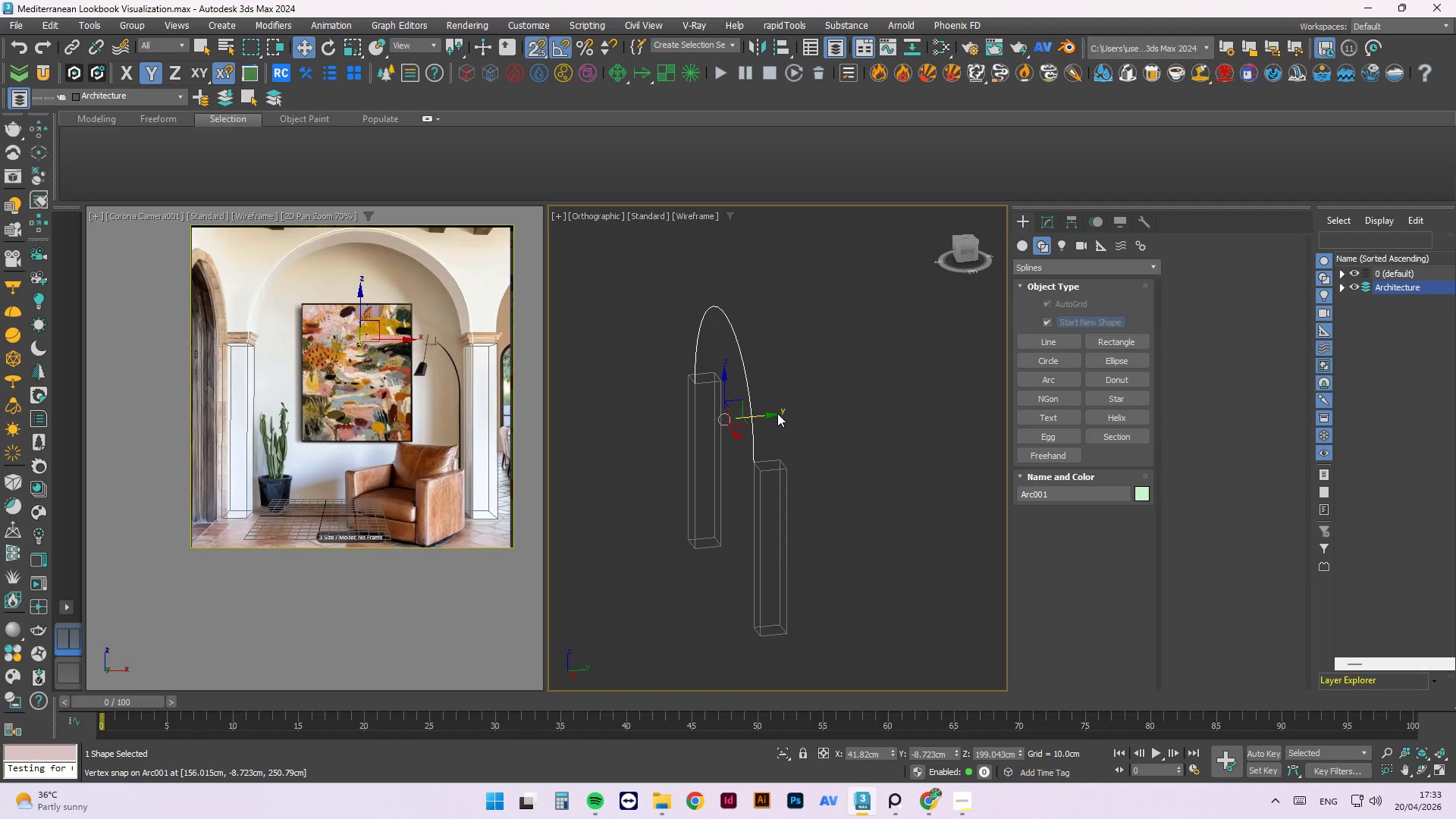 
hold_key(key=ShiftLeft, duration=0.7)
left_click([774, 416])
 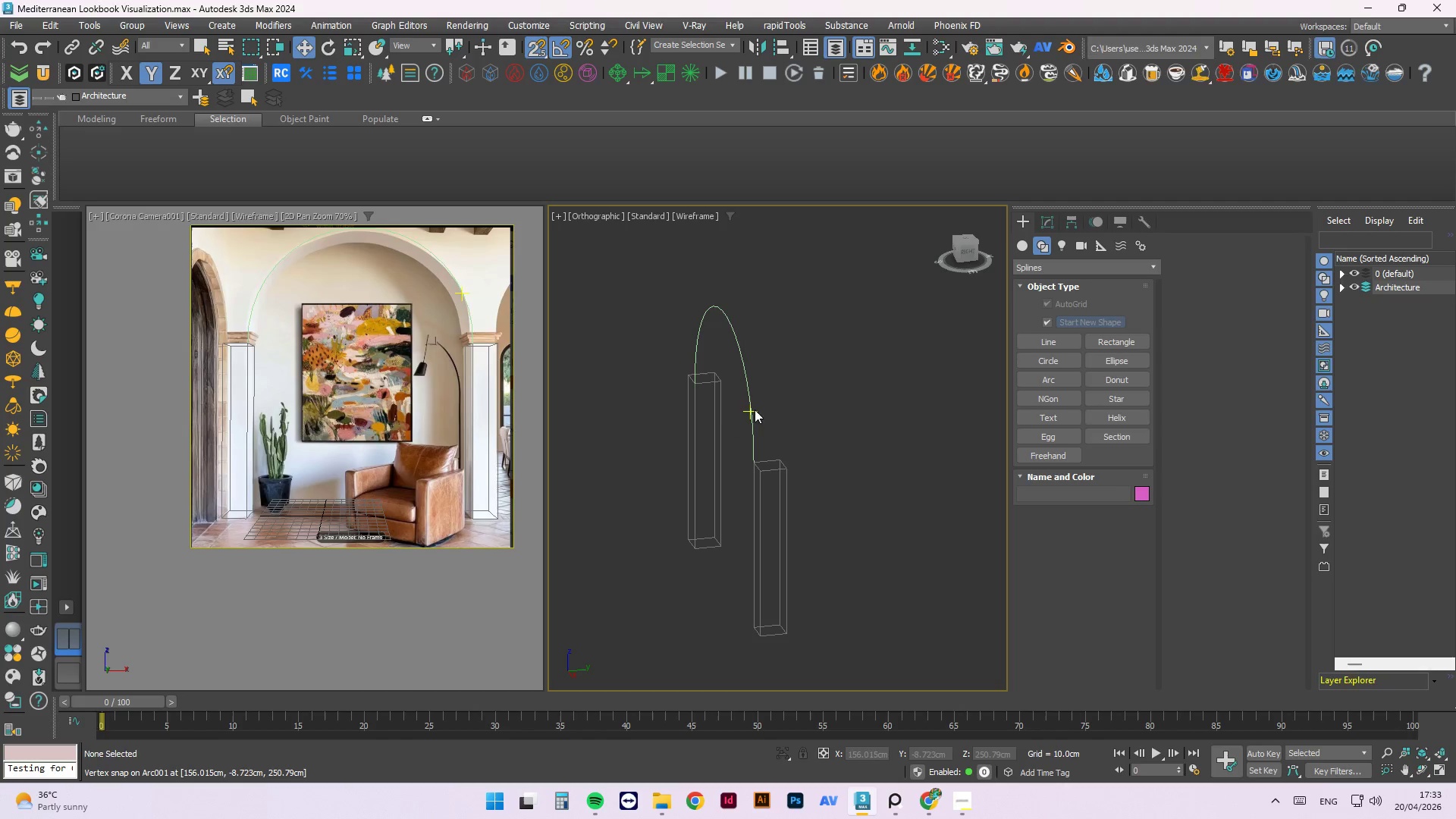 
left_click([754, 409])
 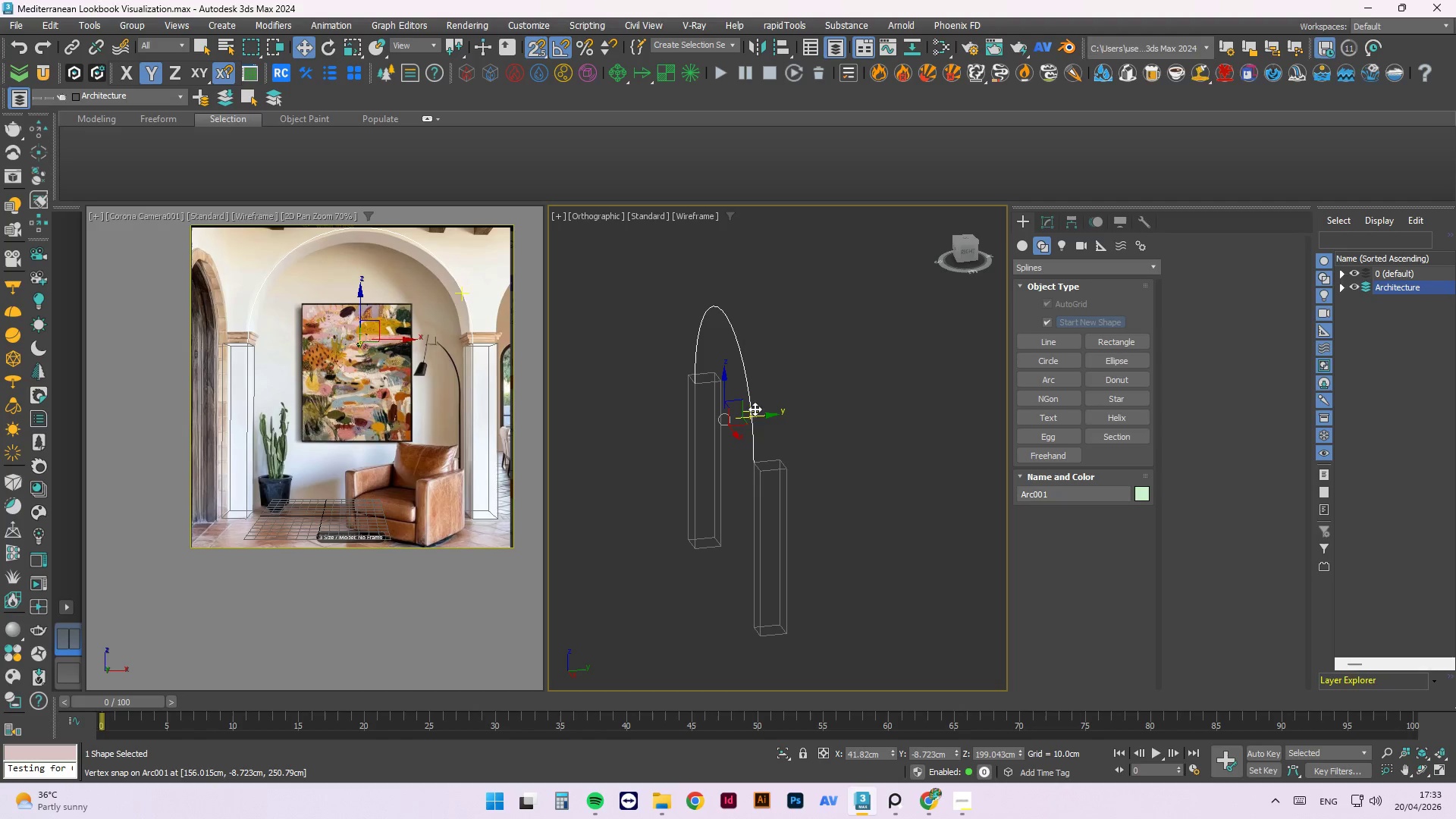 
hold_key(key=ShiftLeft, duration=1.5)
left_click_drag(start_coordinate=[766, 416], to_coordinate=[607, 441])
 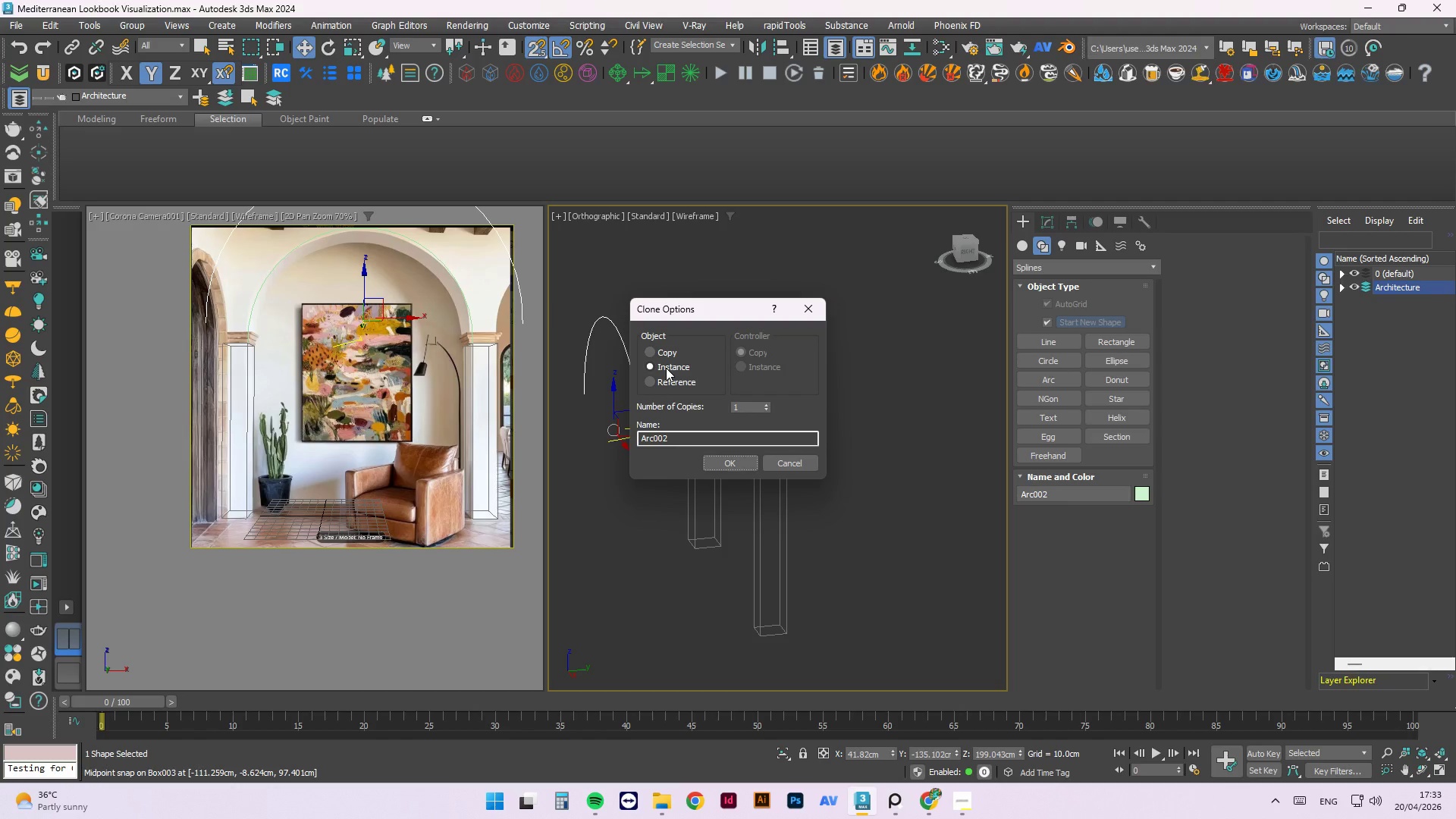 
left_click([722, 468])
 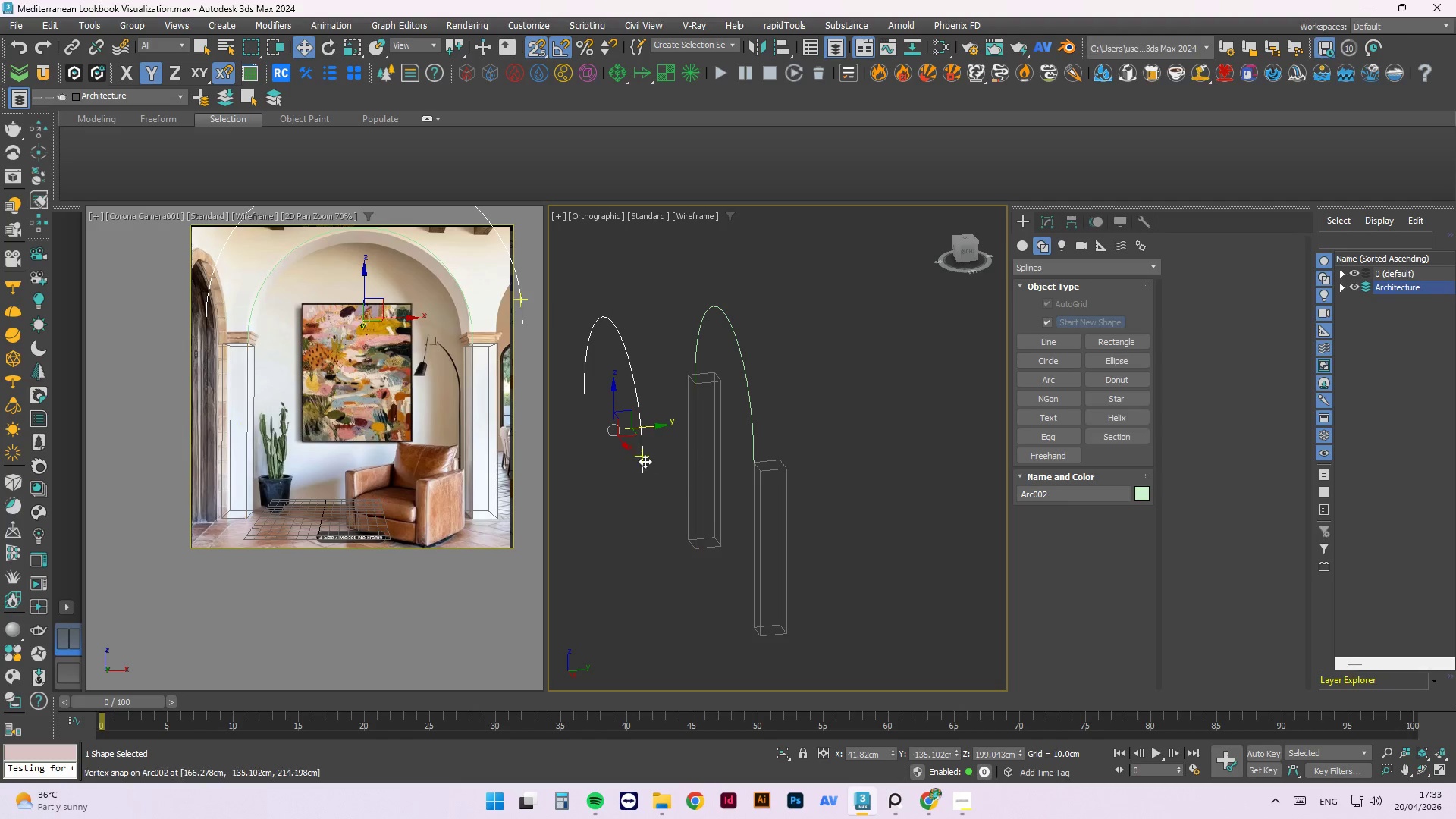 
hold_key(key=AltLeft, duration=0.58)
 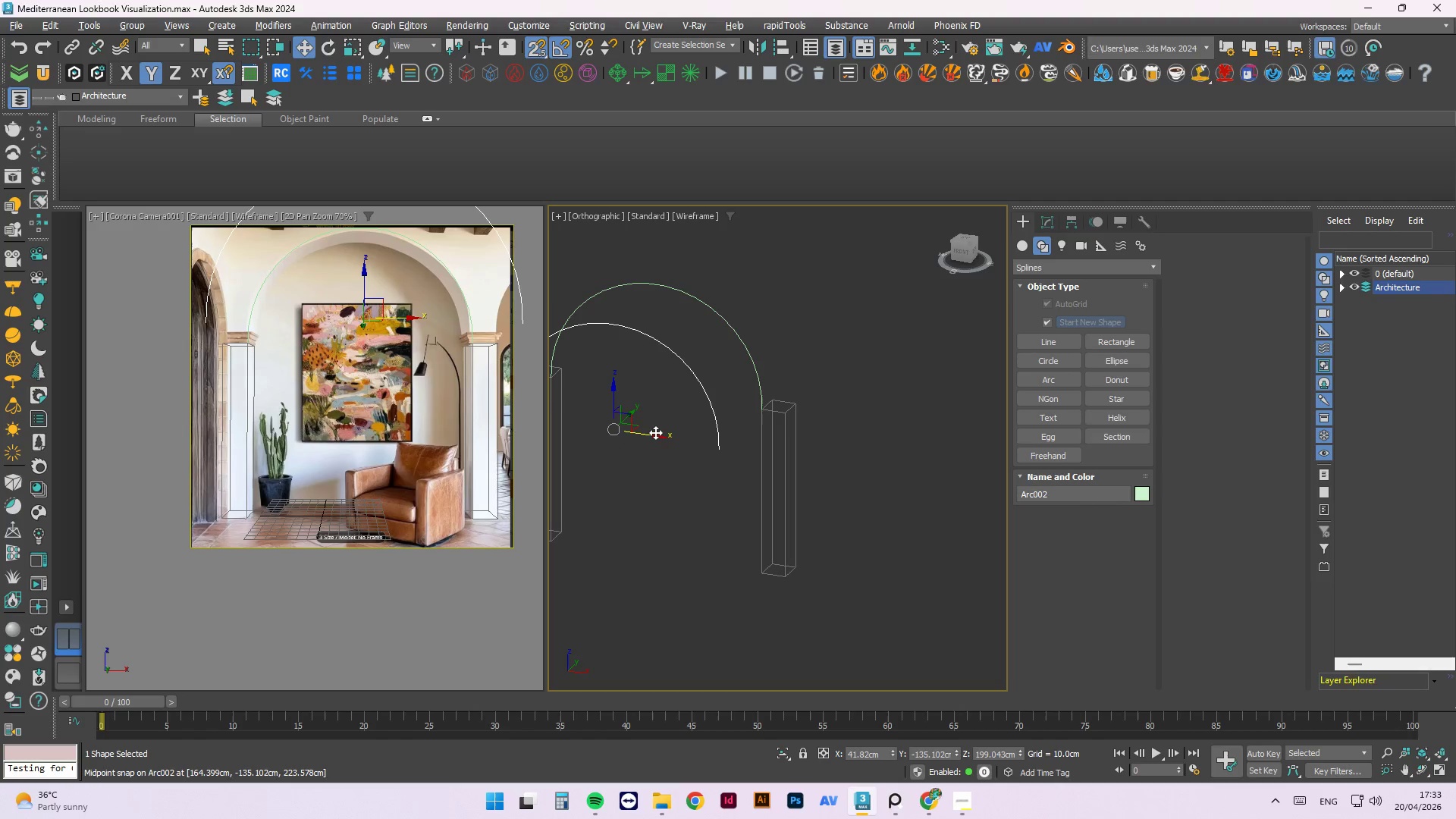 
left_click_drag(start_coordinate=[654, 435], to_coordinate=[943, 500])
 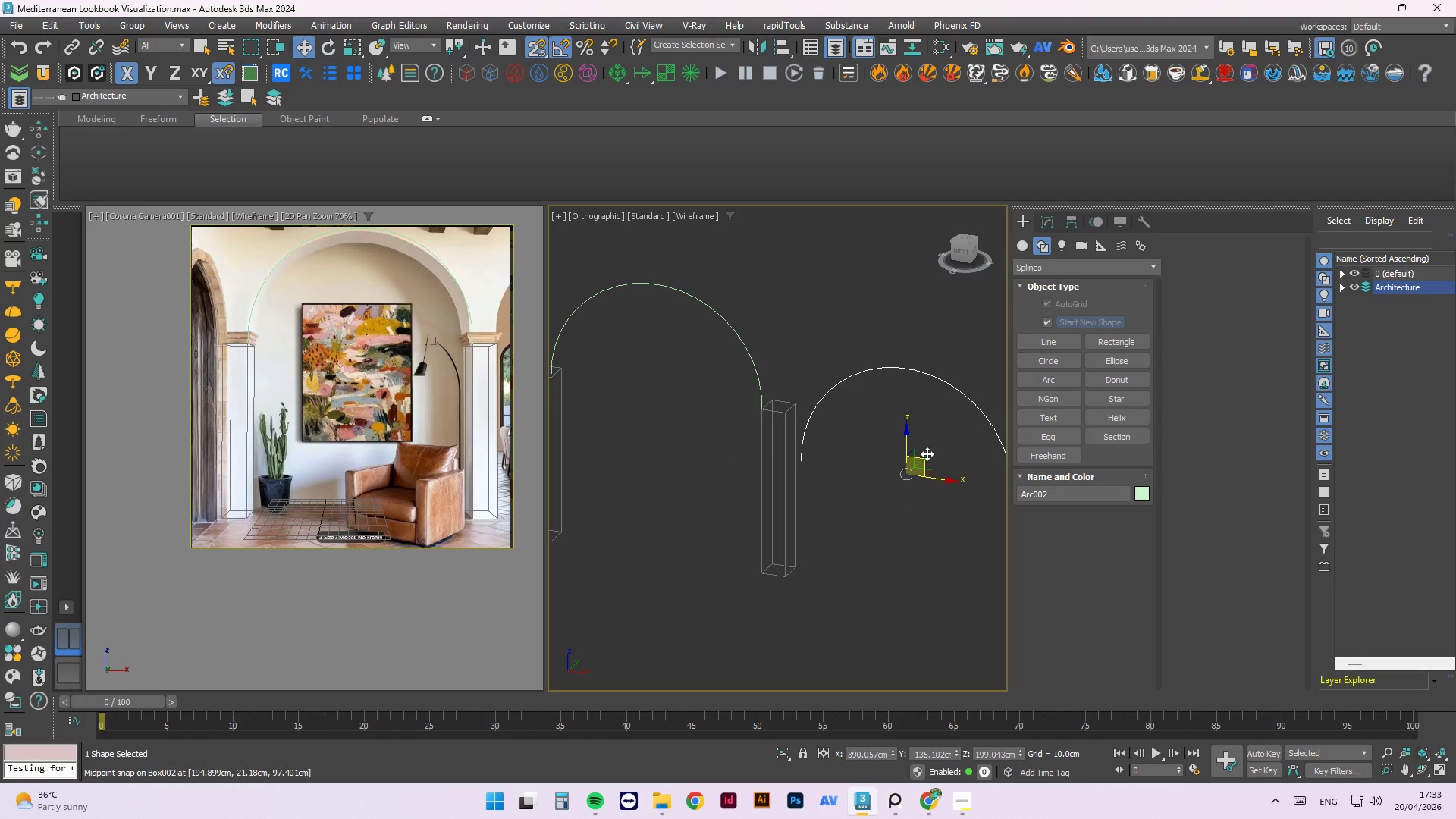 
left_click_drag(start_coordinate=[927, 453], to_coordinate=[919, 406])
 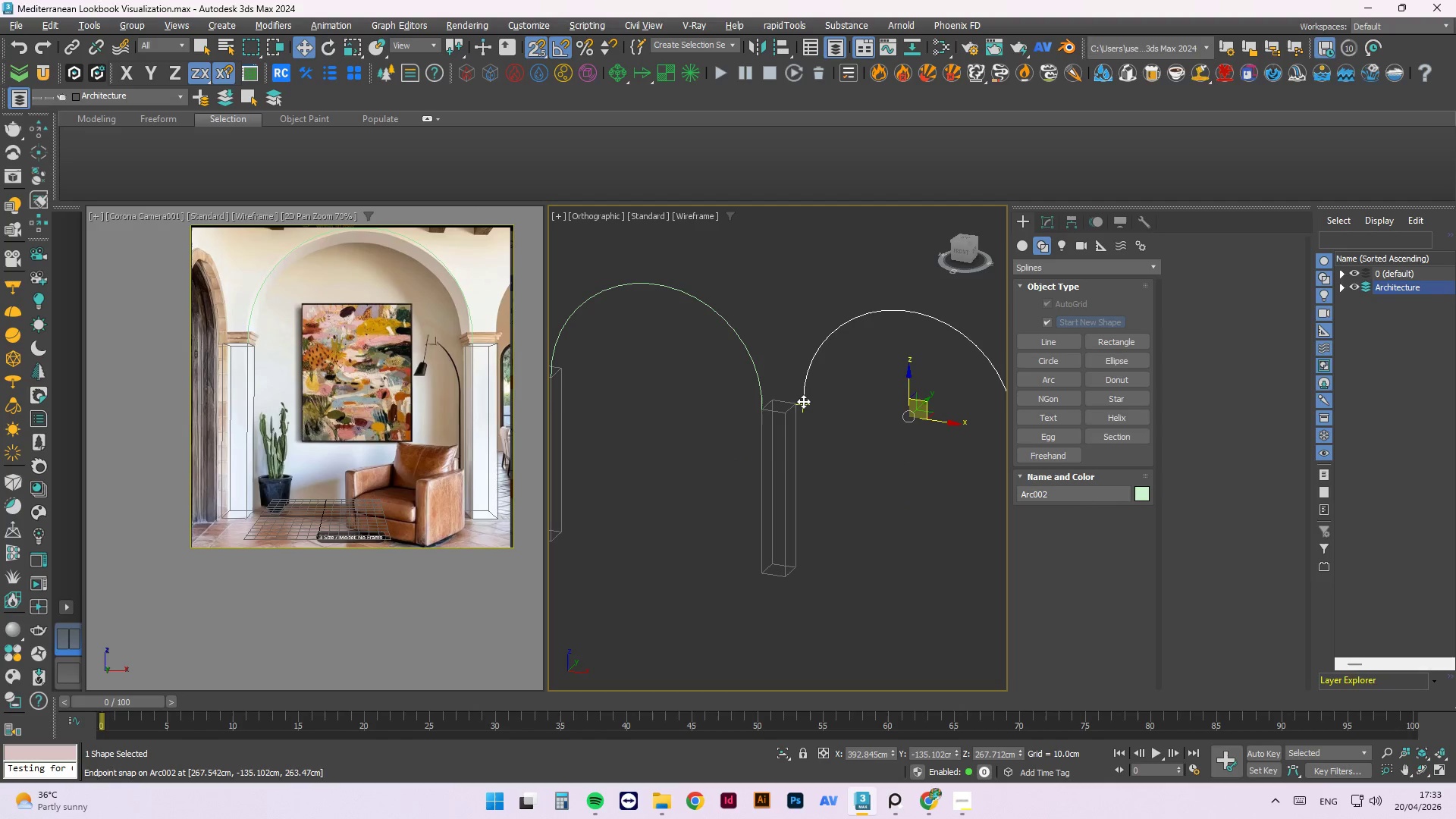 
left_click_drag(start_coordinate=[803, 400], to_coordinate=[785, 419])
 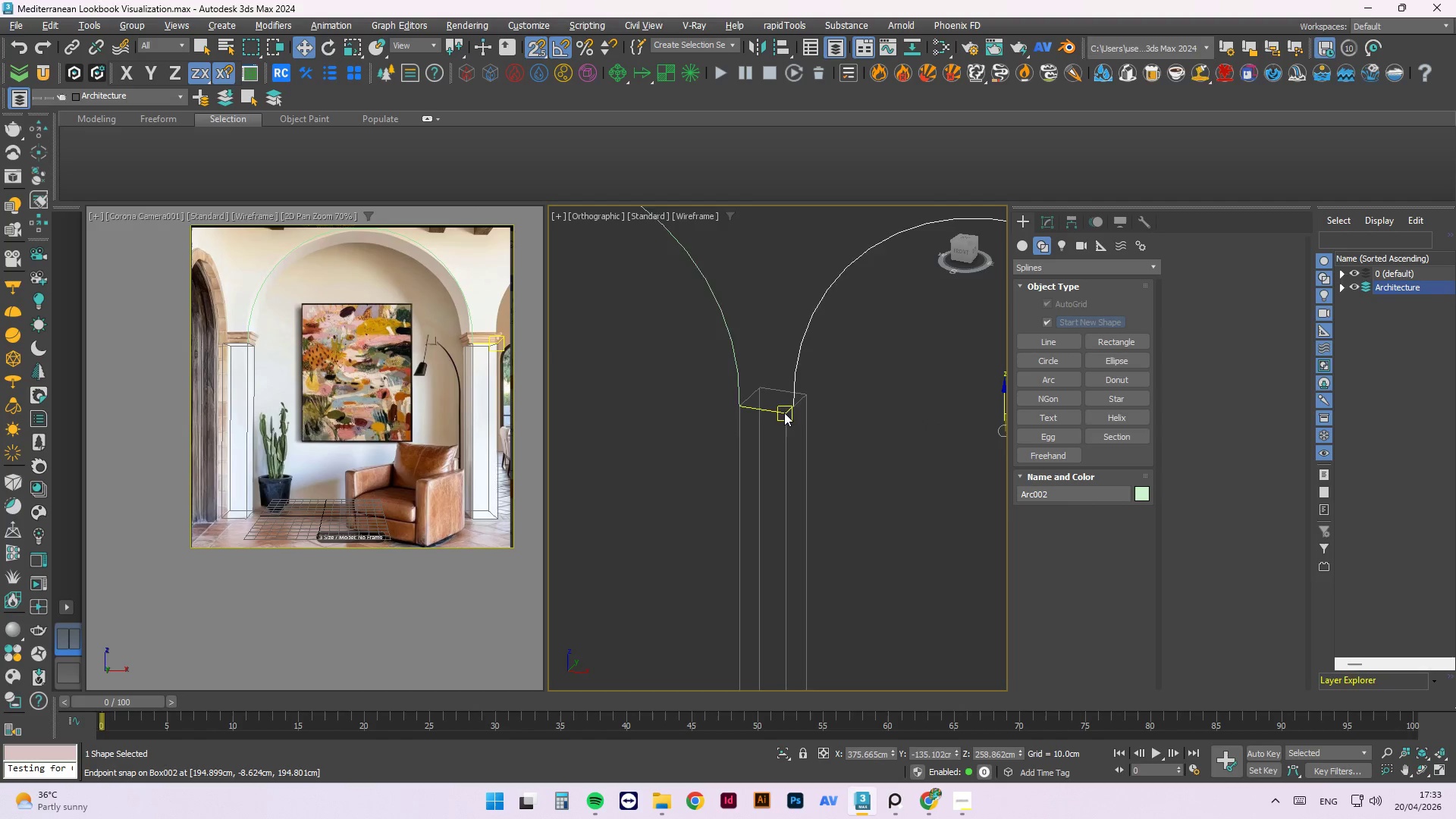 
scroll: coordinate [788, 412], scroll_direction: up, amount: 6.0
 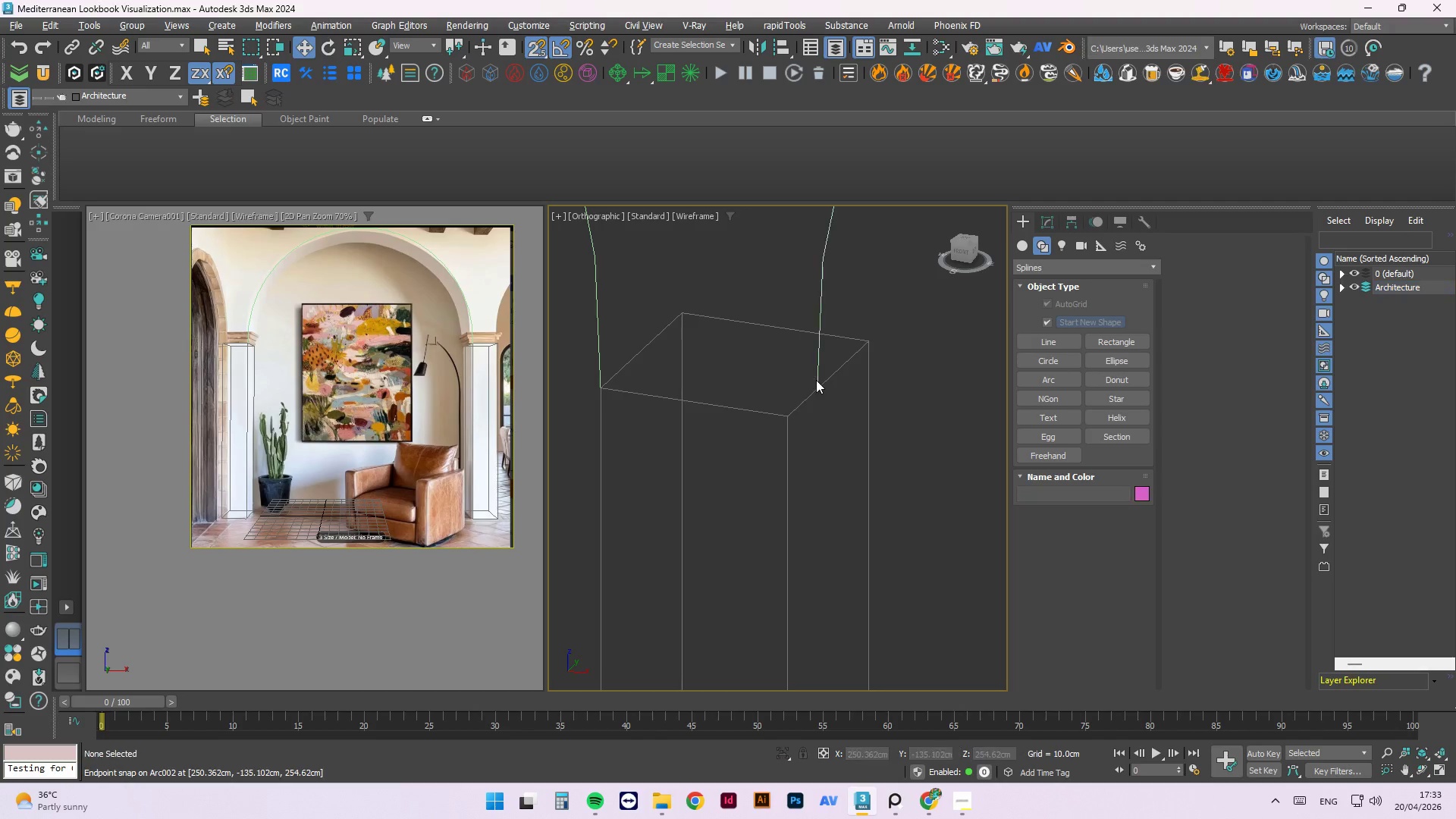 
left_click_drag(start_coordinate=[817, 372], to_coordinate=[786, 417])
 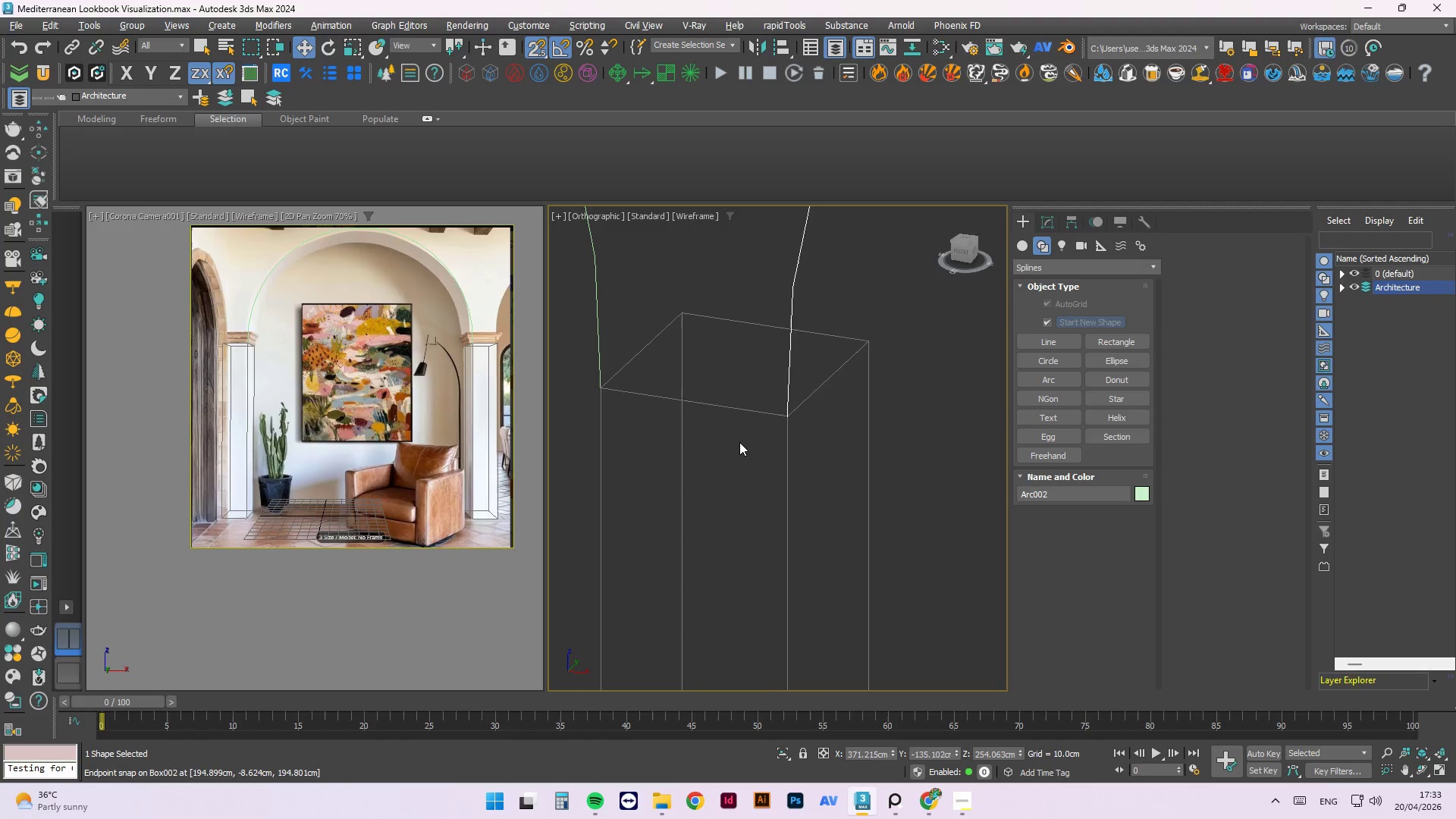 
left_click([821, 531])
 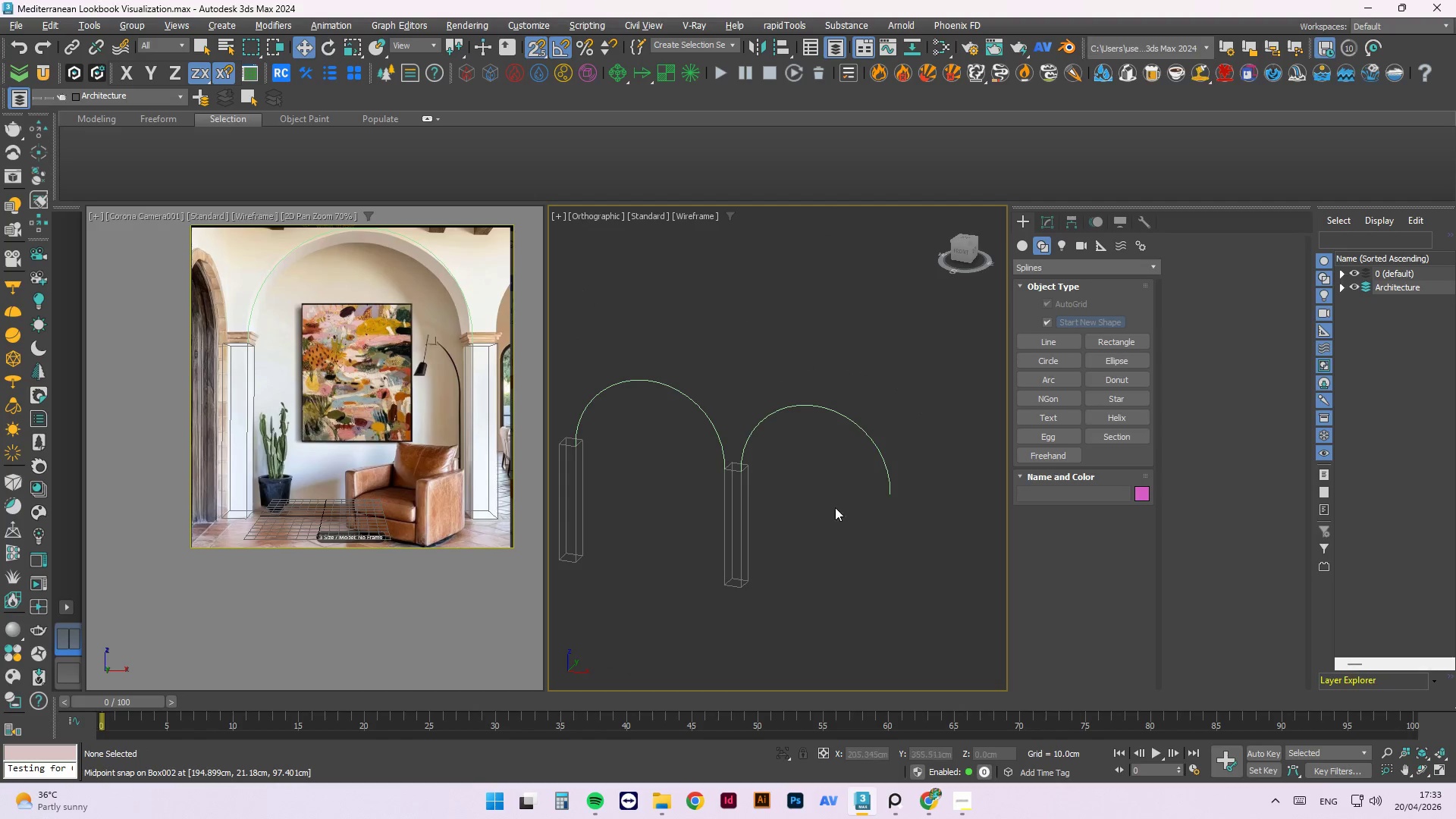 
scroll: coordinate [858, 477], scroll_direction: down, amount: 10.0
 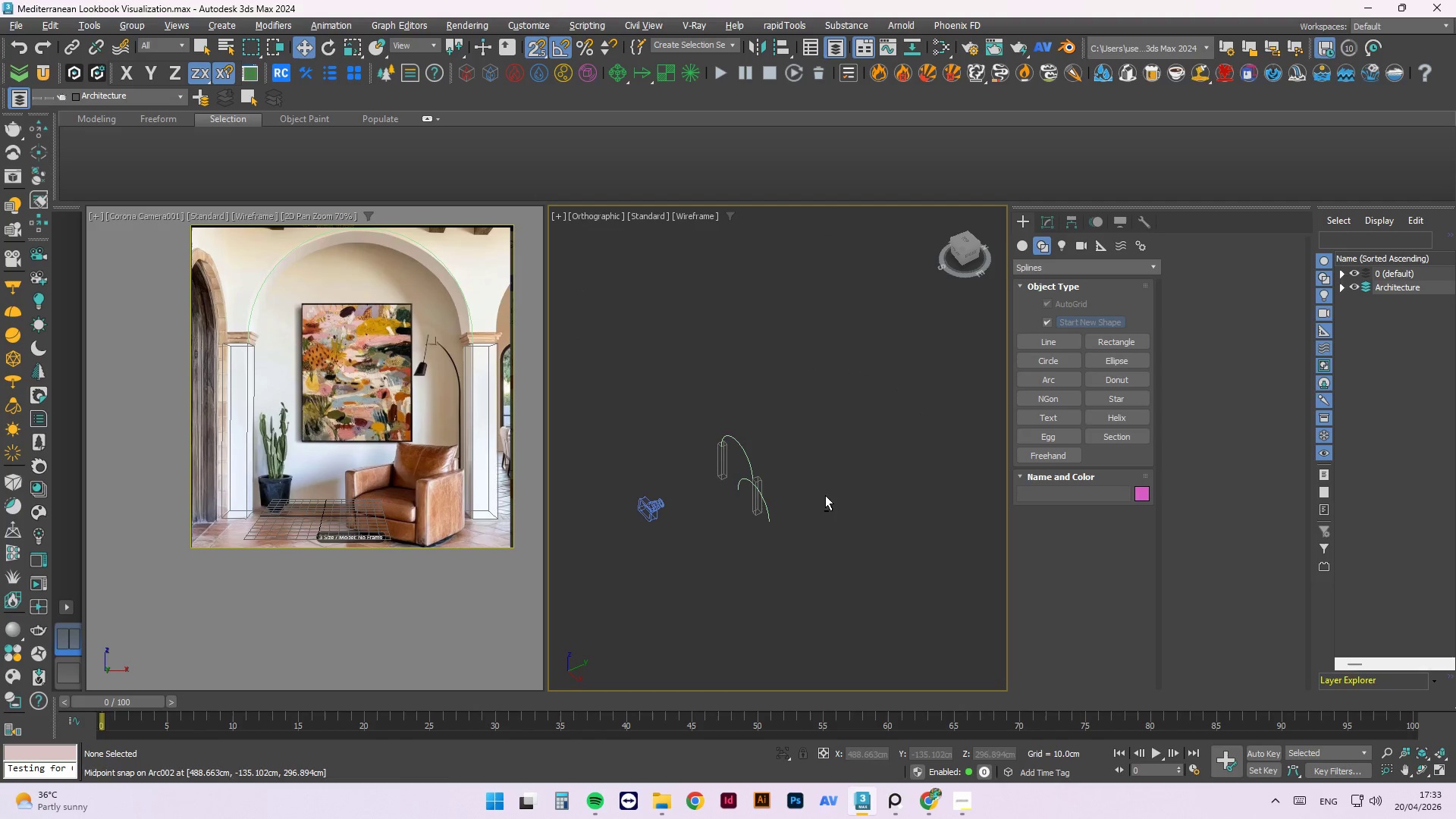 
scroll: coordinate [740, 427], scroll_direction: up, amount: 2.0
 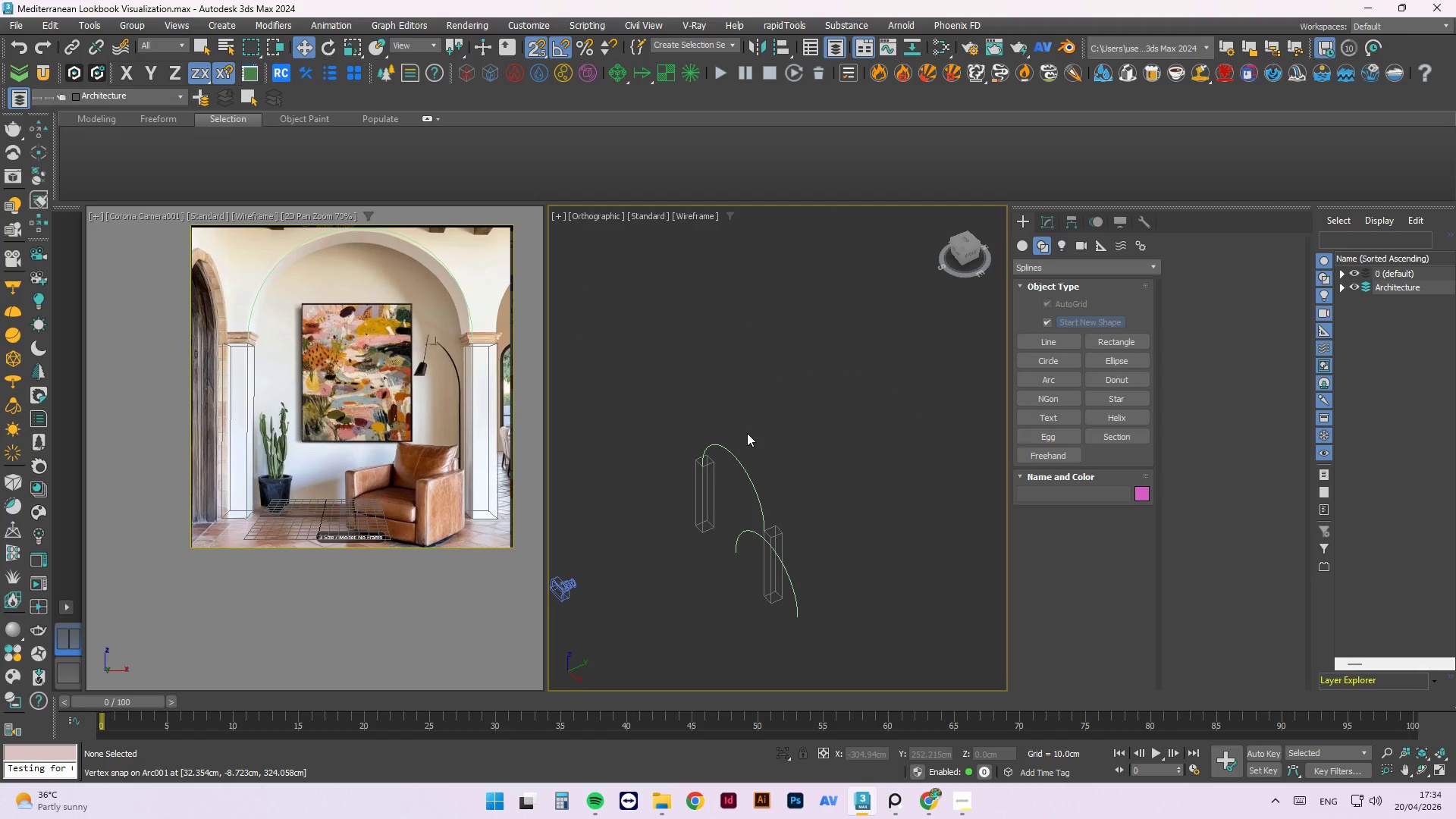 
key(T)
 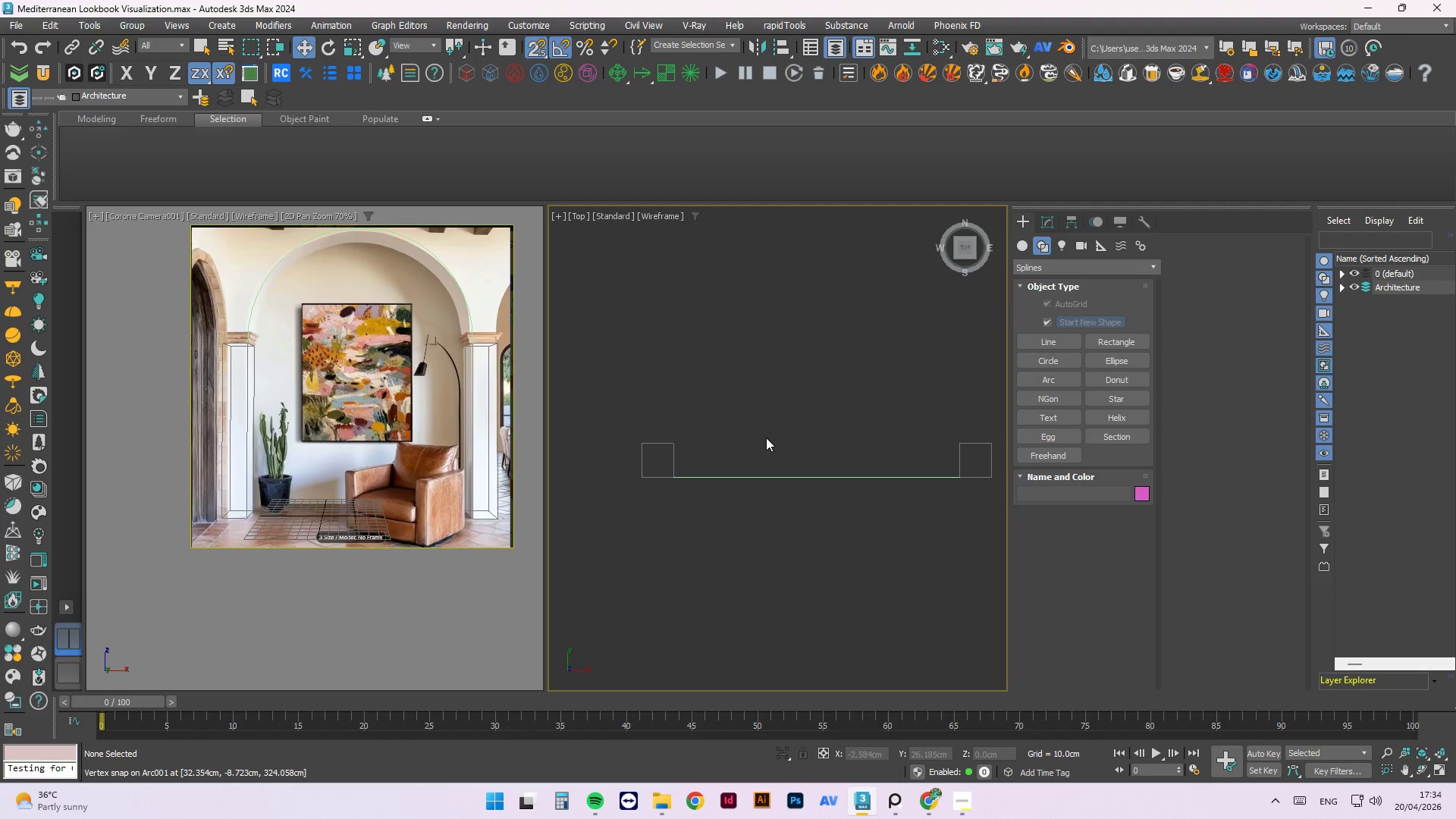 
left_click_drag(start_coordinate=[957, 464], to_coordinate=[893, 583])
 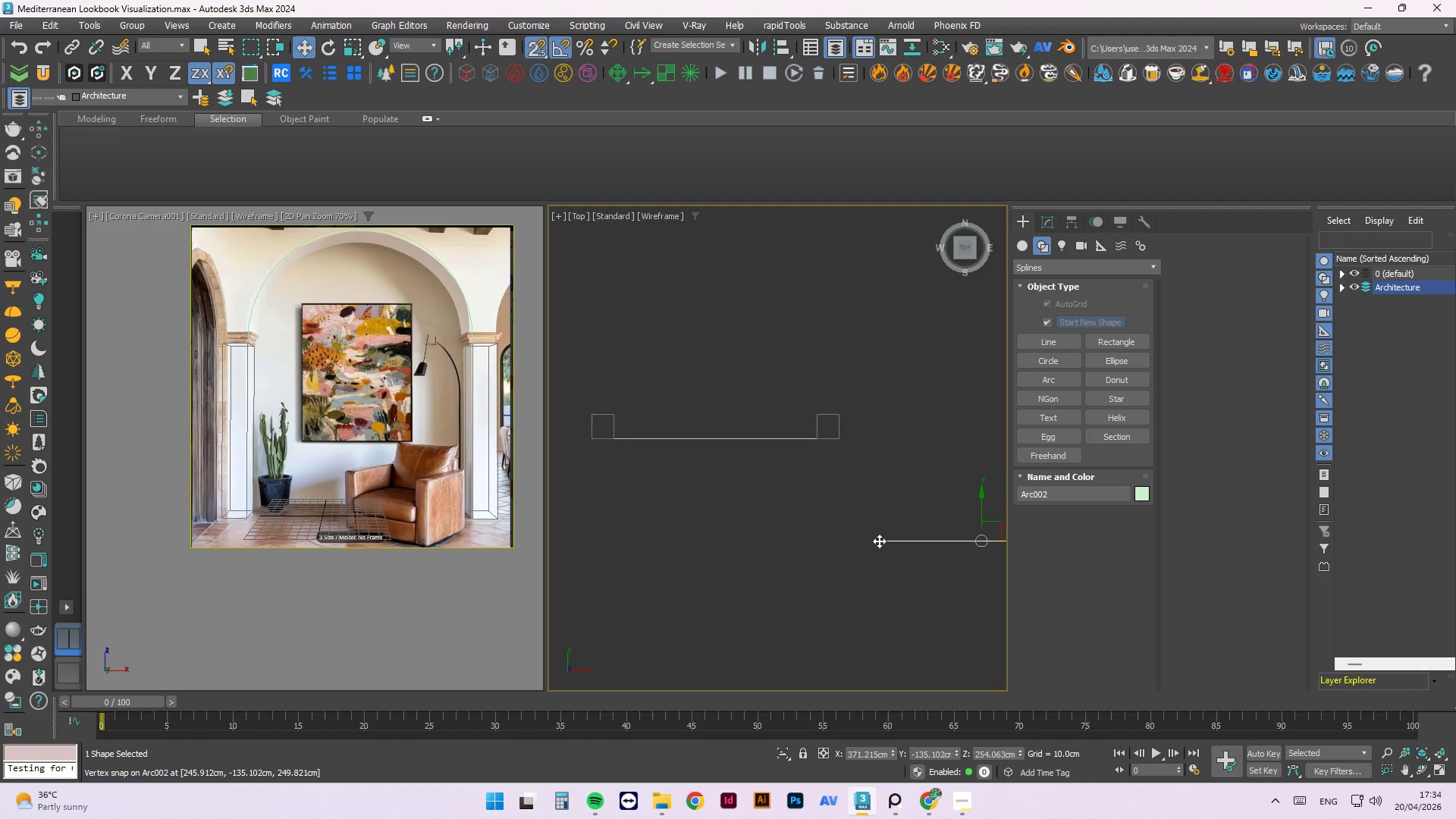 
scroll: coordinate [841, 485], scroll_direction: down, amount: 1.0
 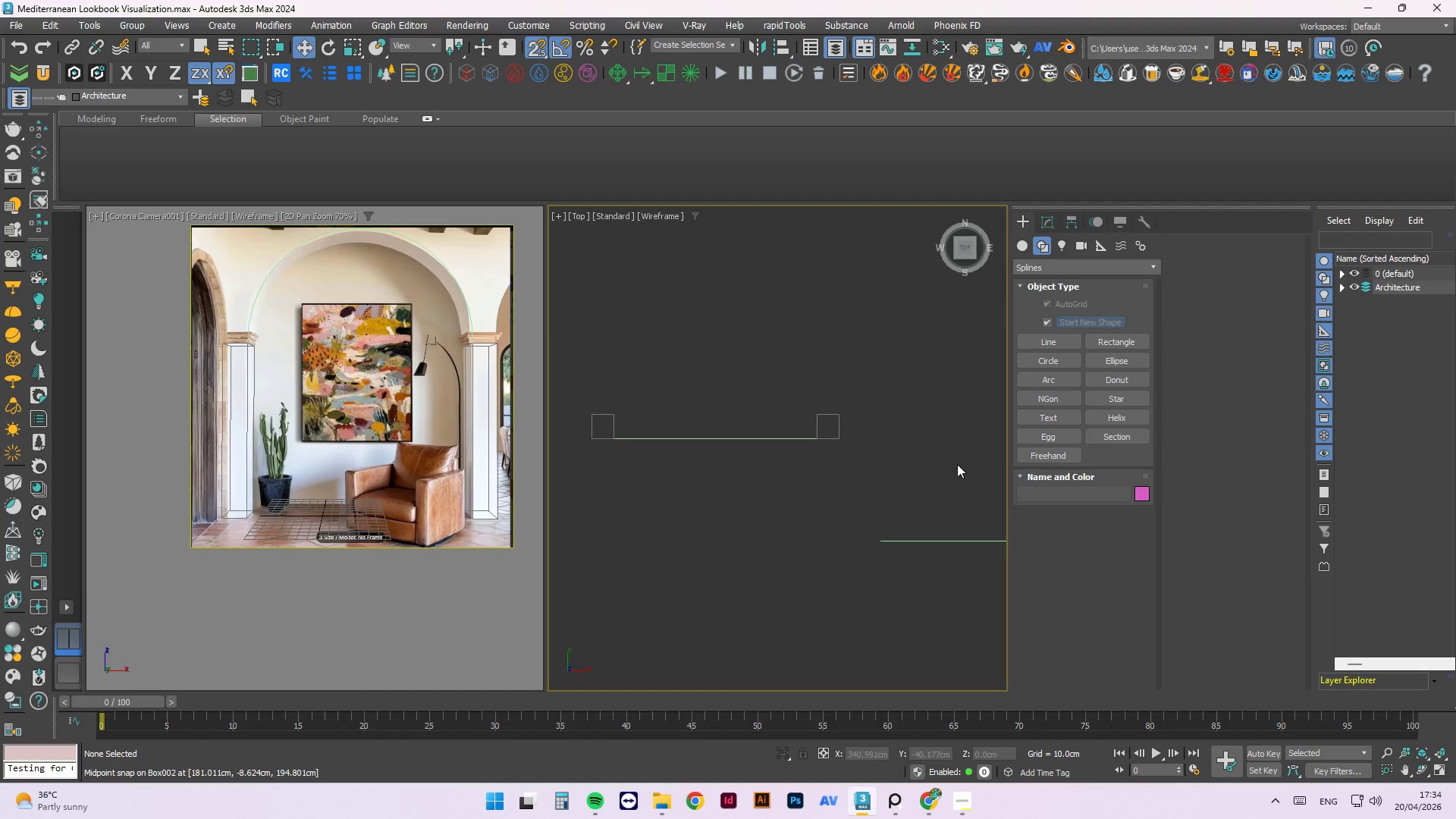 
left_click_drag(start_coordinate=[879, 541], to_coordinate=[846, 445])
 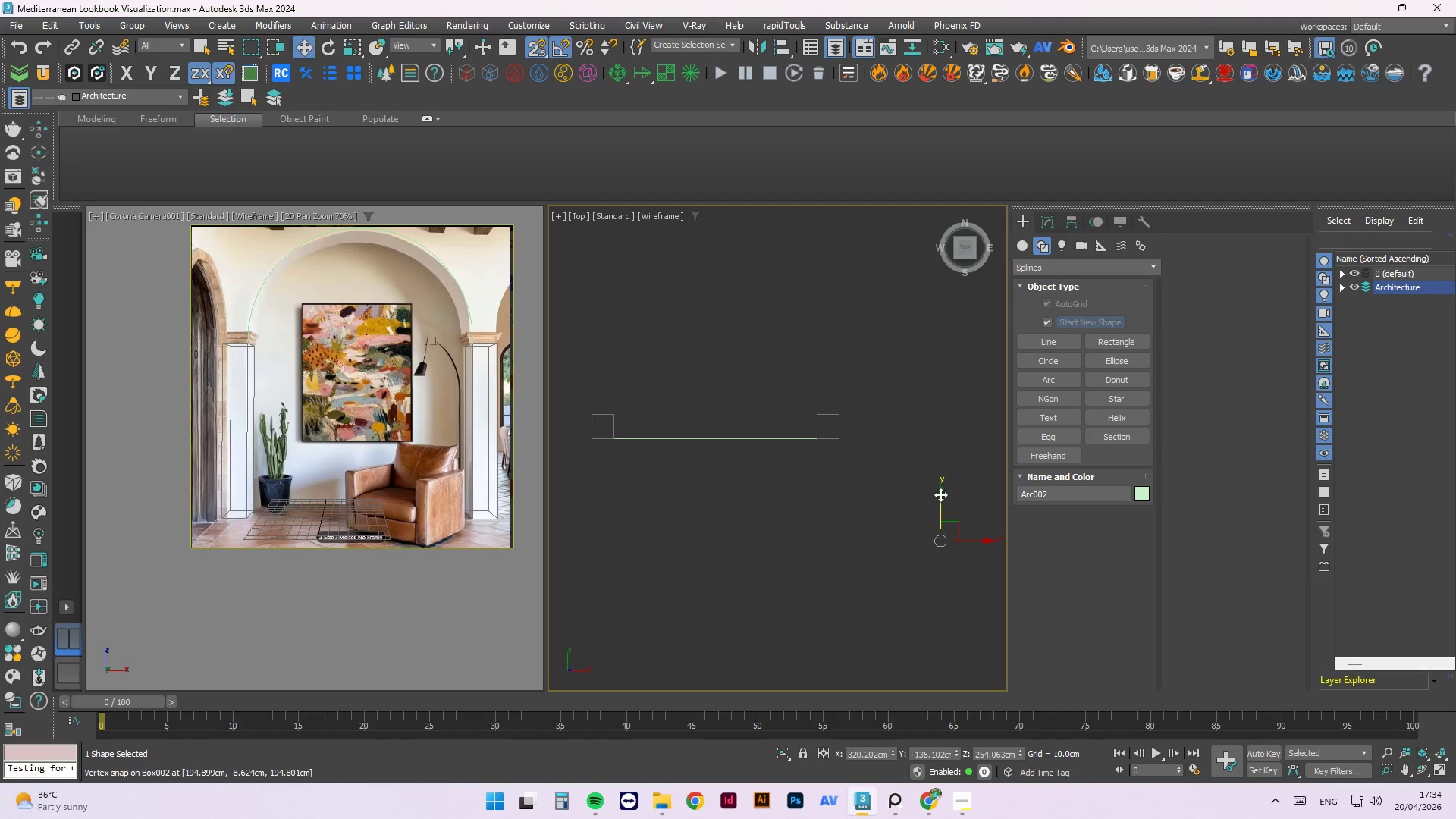 
left_click_drag(start_coordinate=[941, 495], to_coordinate=[846, 433])
 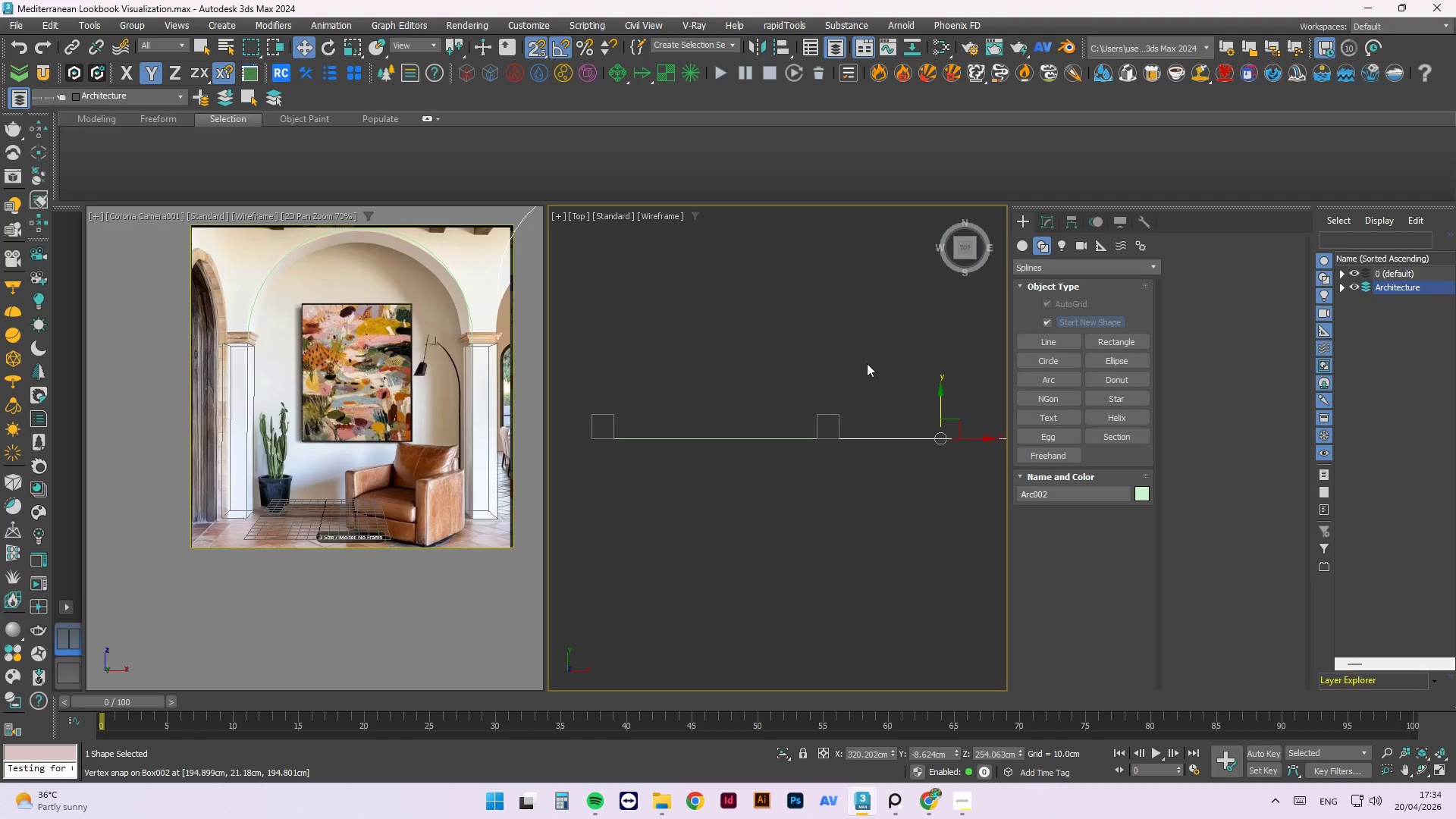 
left_click([867, 363])
 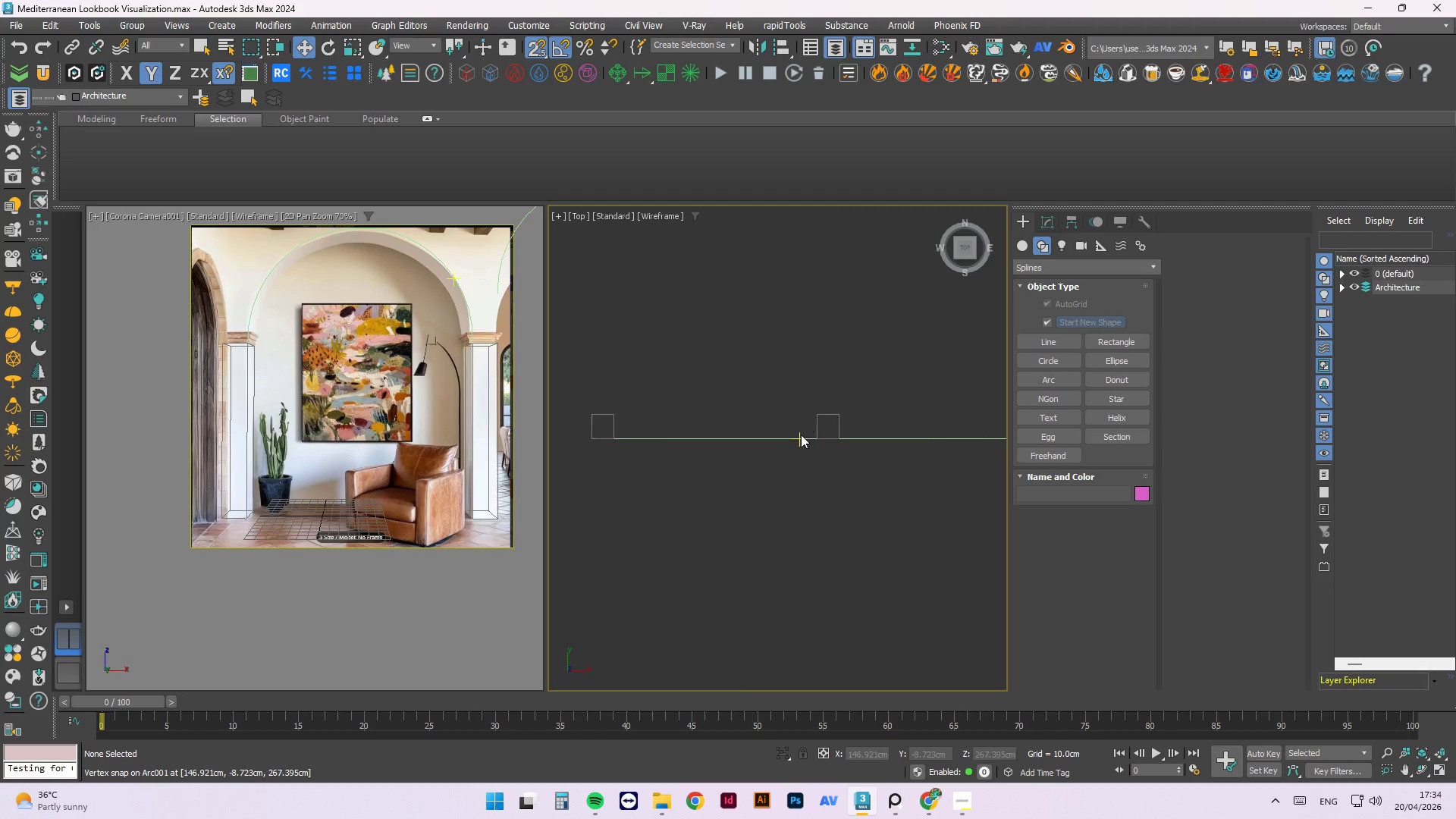 
hold_key(key=AltLeft, duration=1.48)
 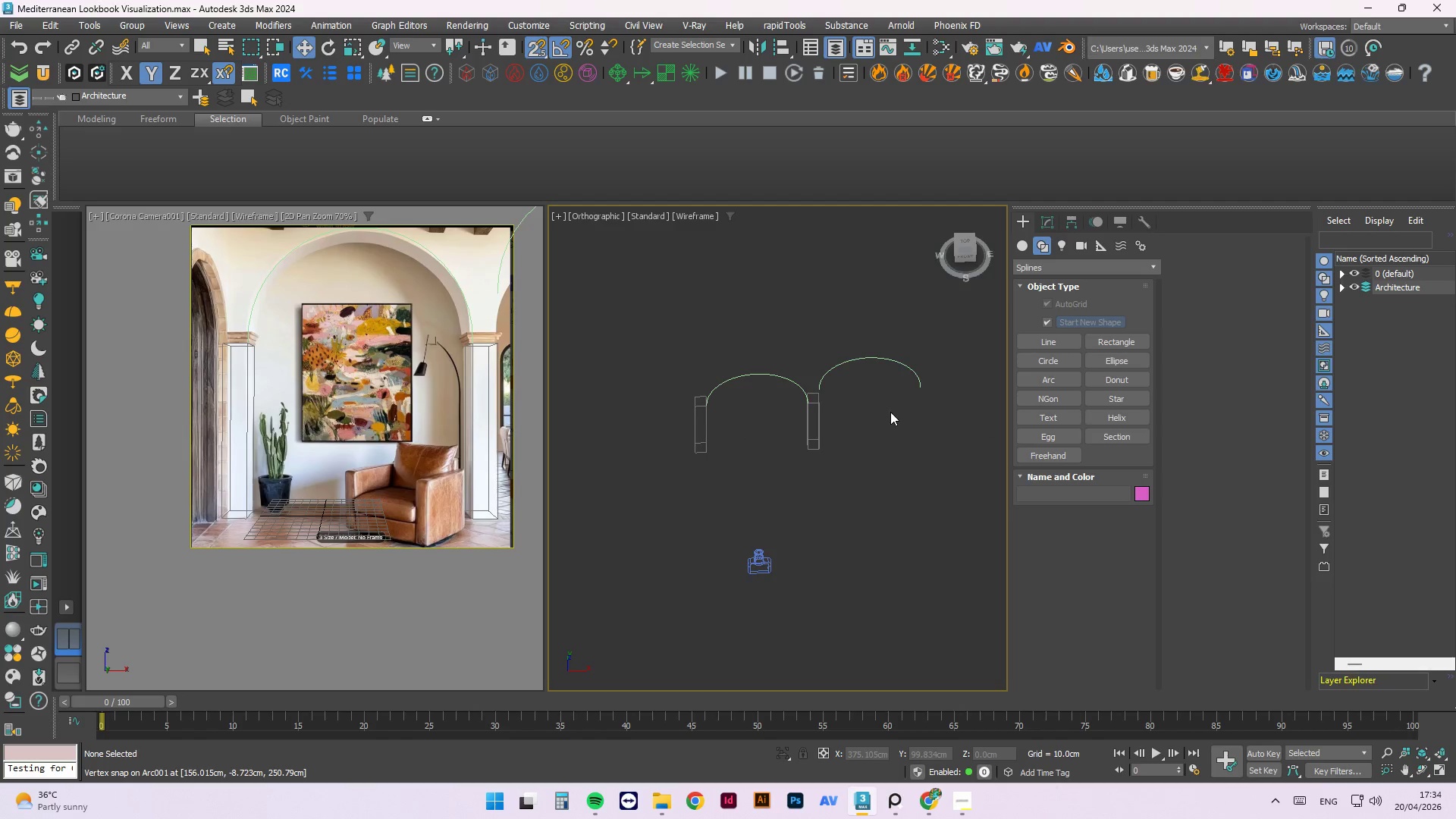 
scroll: coordinate [801, 446], scroll_direction: down, amount: 2.0
 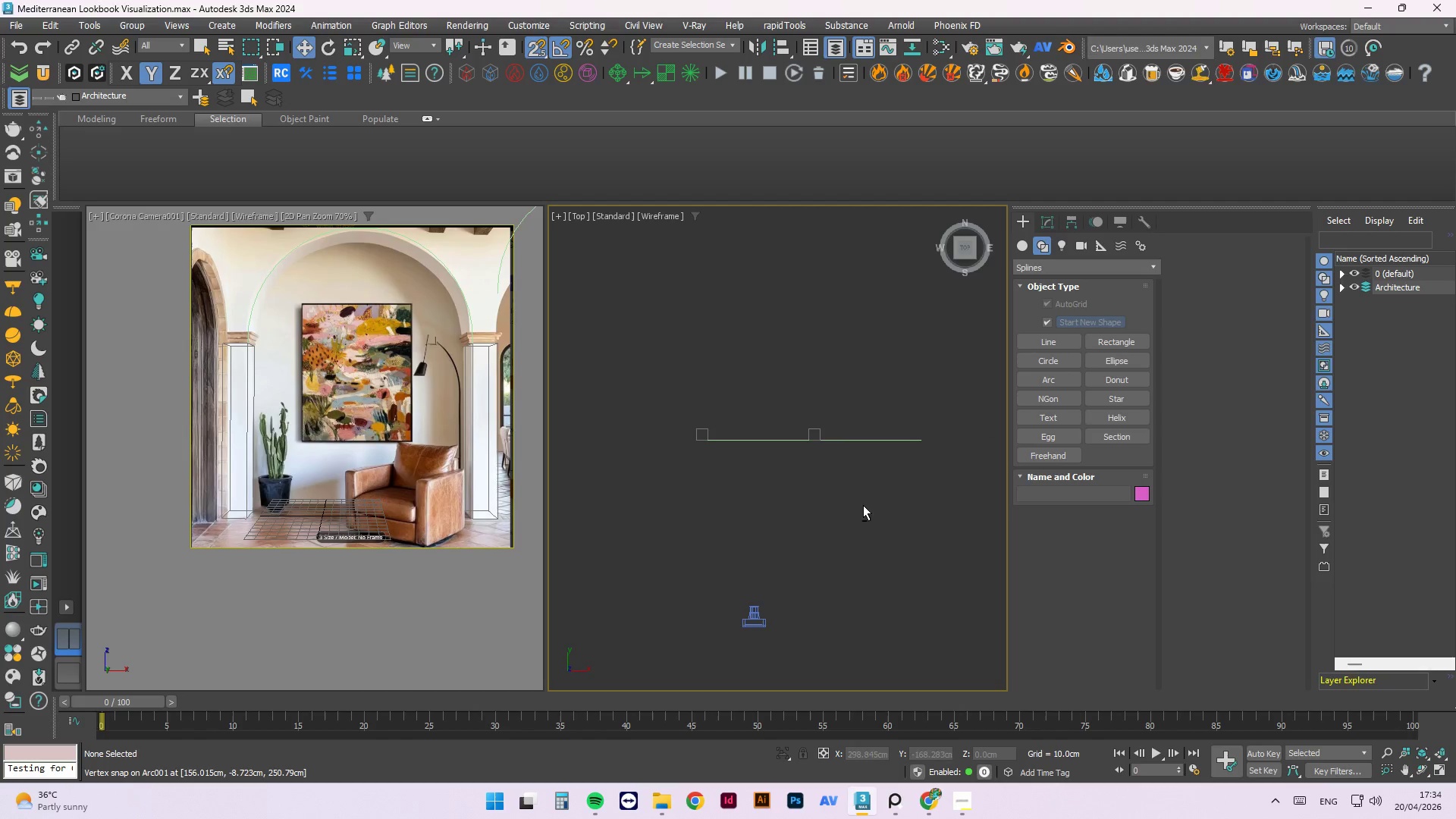 
key(F)
 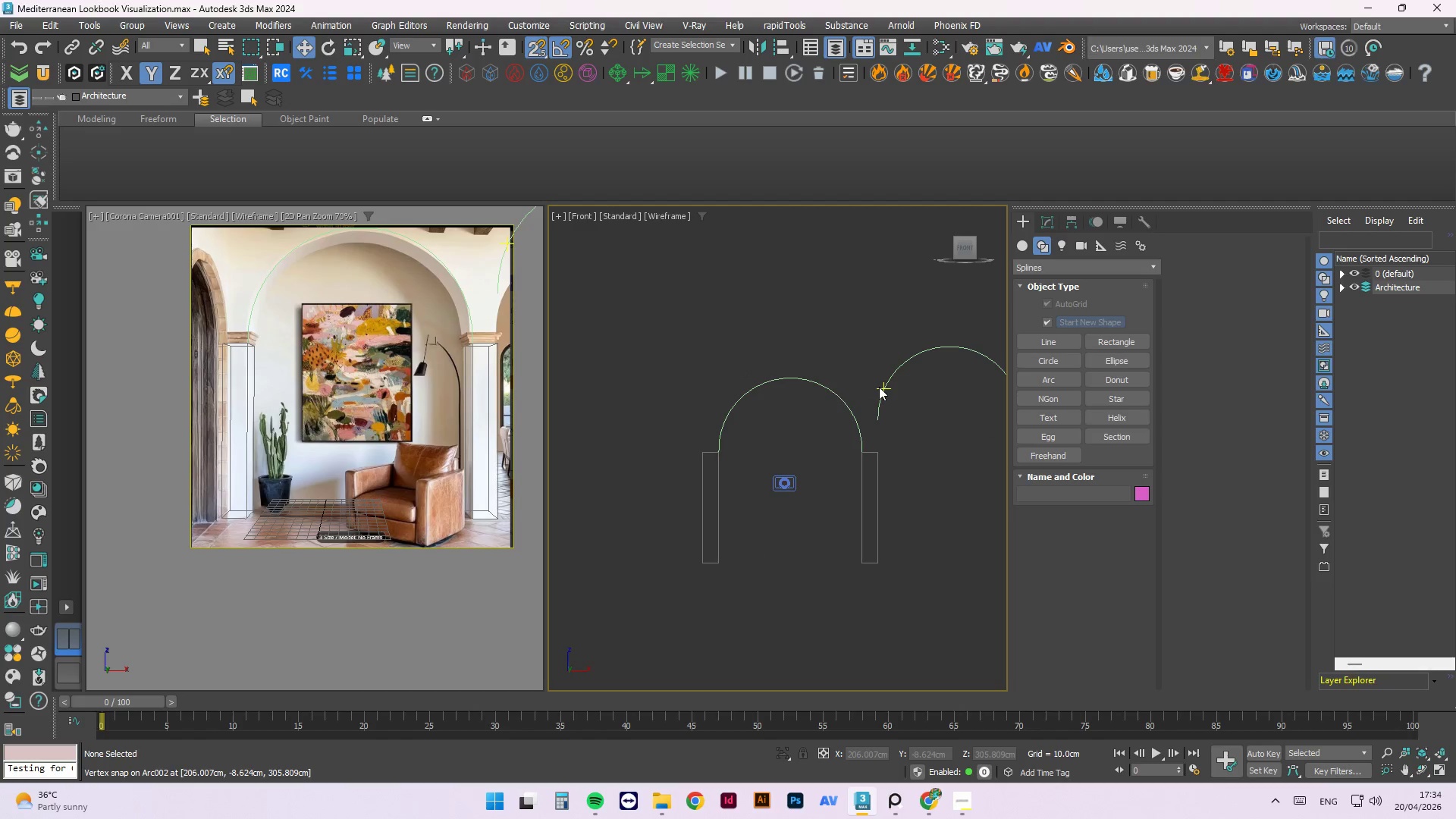 
double_click([883, 388])
 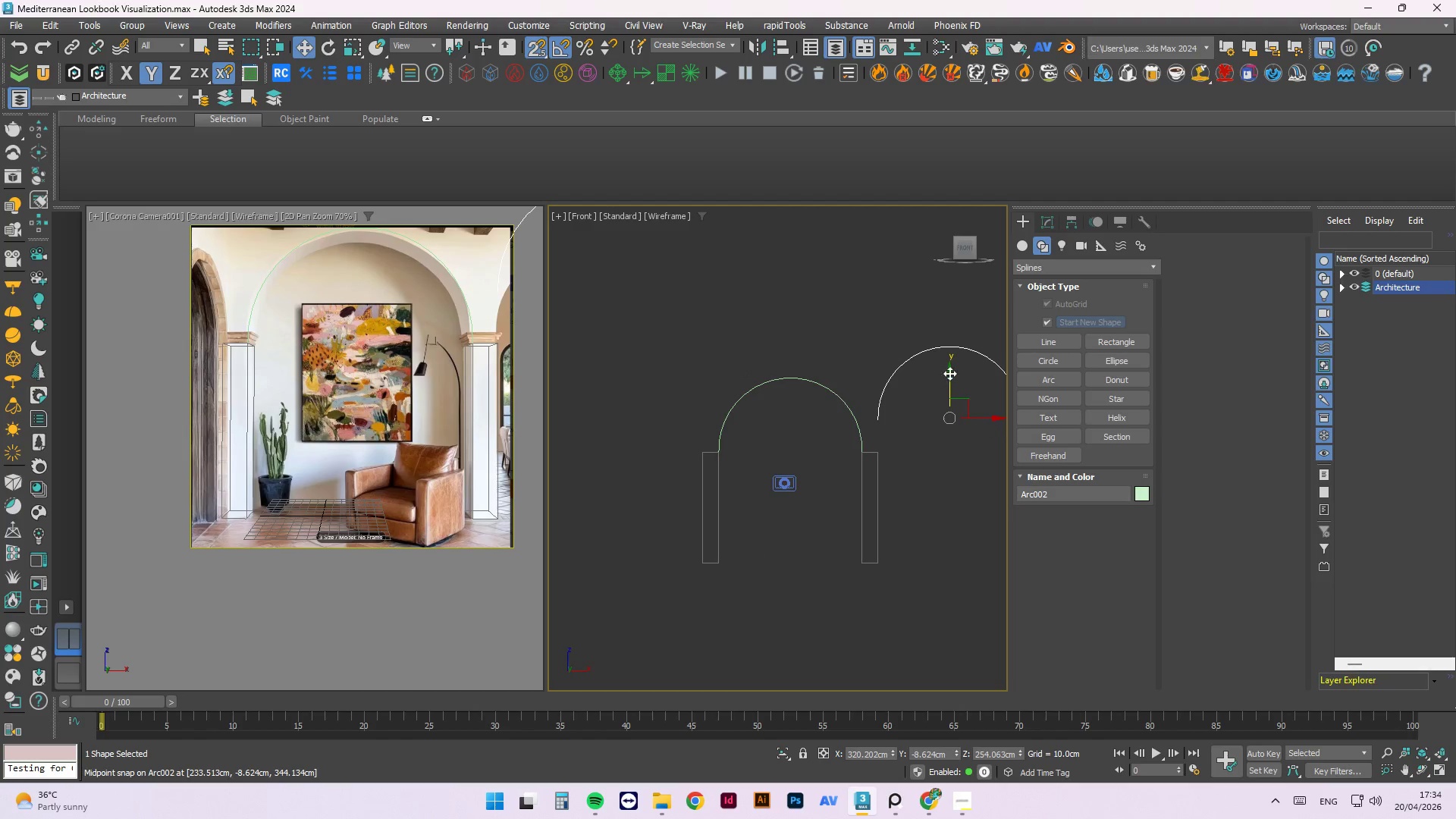 
left_click_drag(start_coordinate=[950, 373], to_coordinate=[905, 401])
 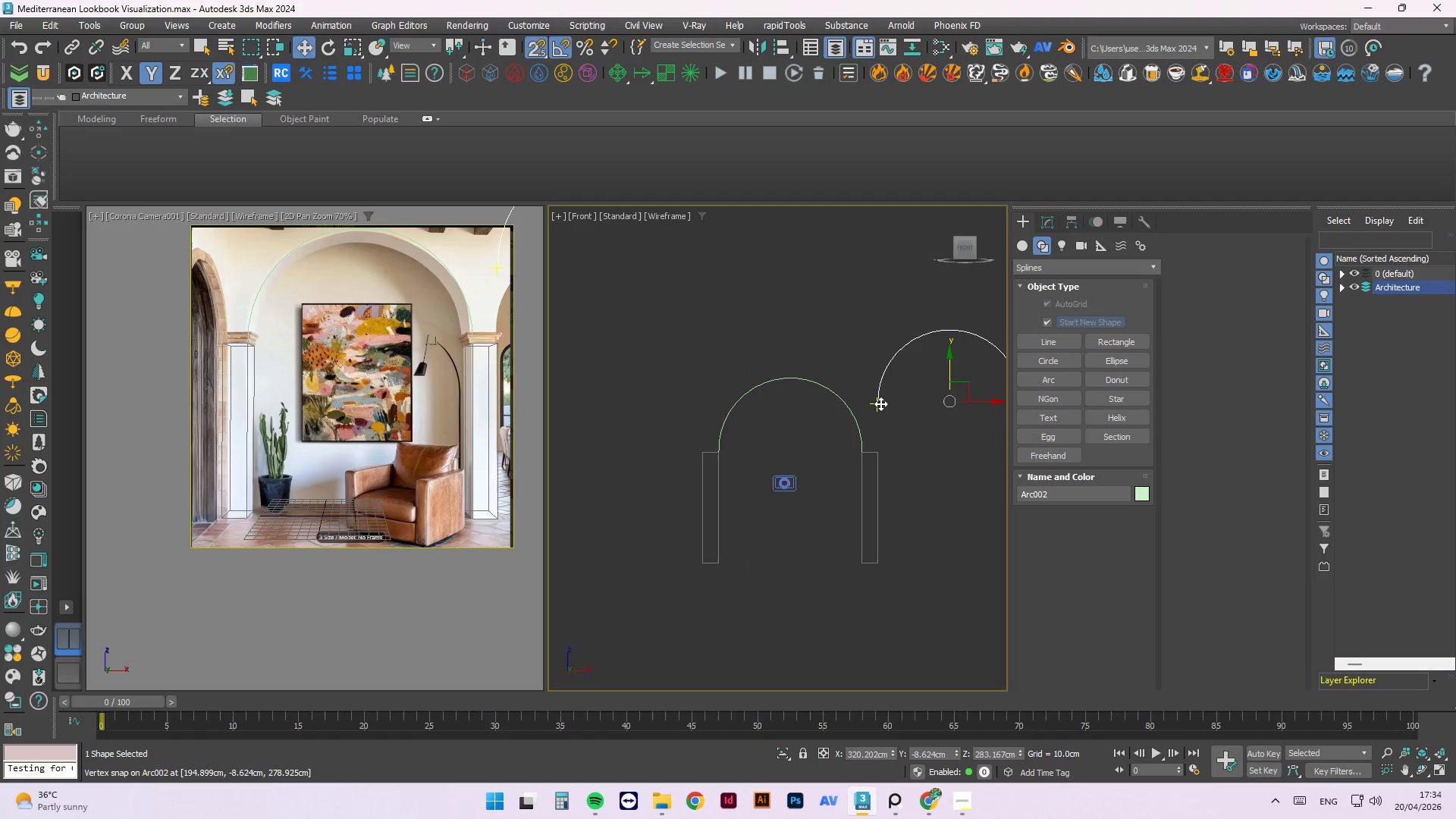 
left_click_drag(start_coordinate=[880, 403], to_coordinate=[874, 445])
 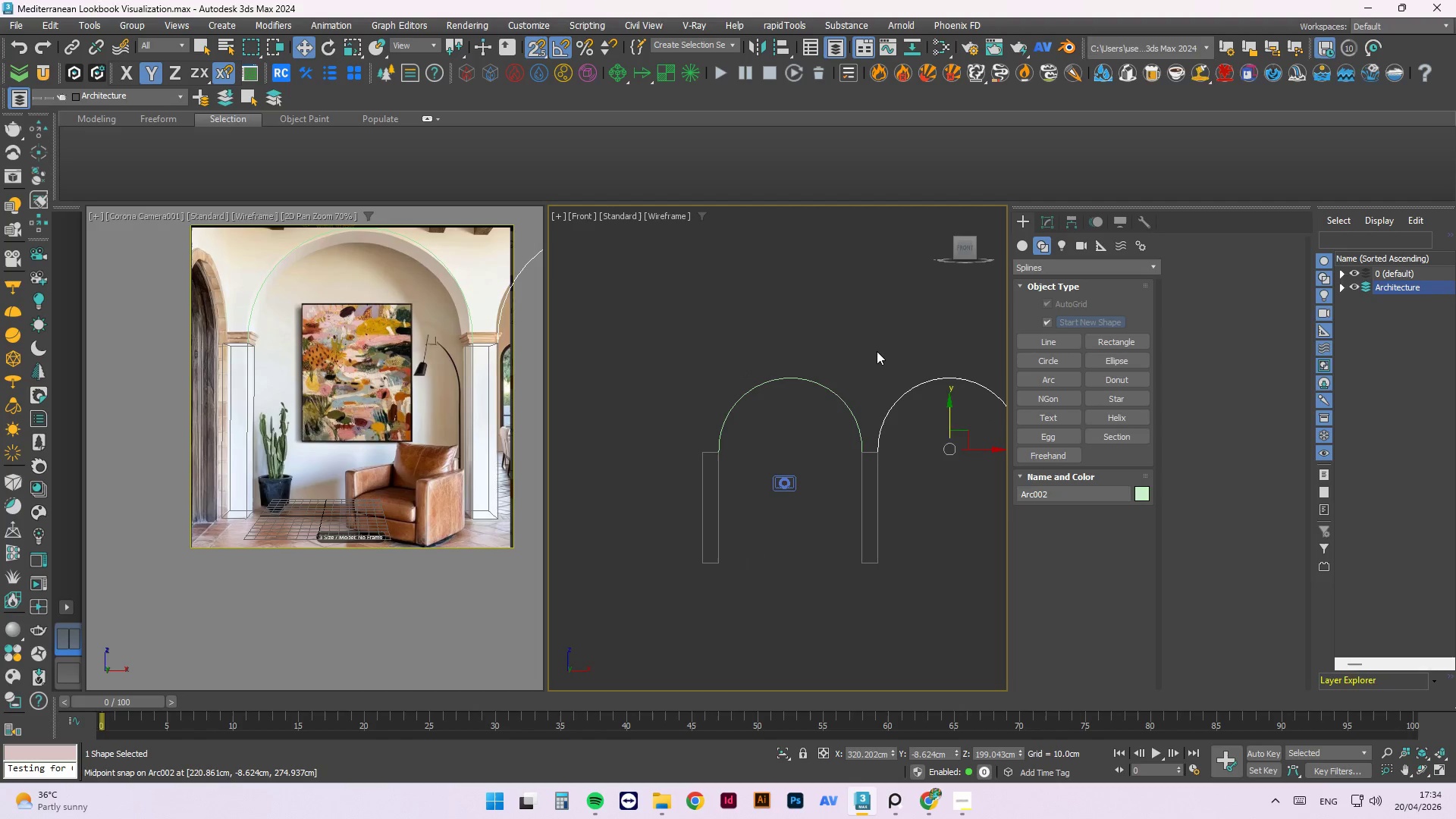 
left_click([877, 351])
 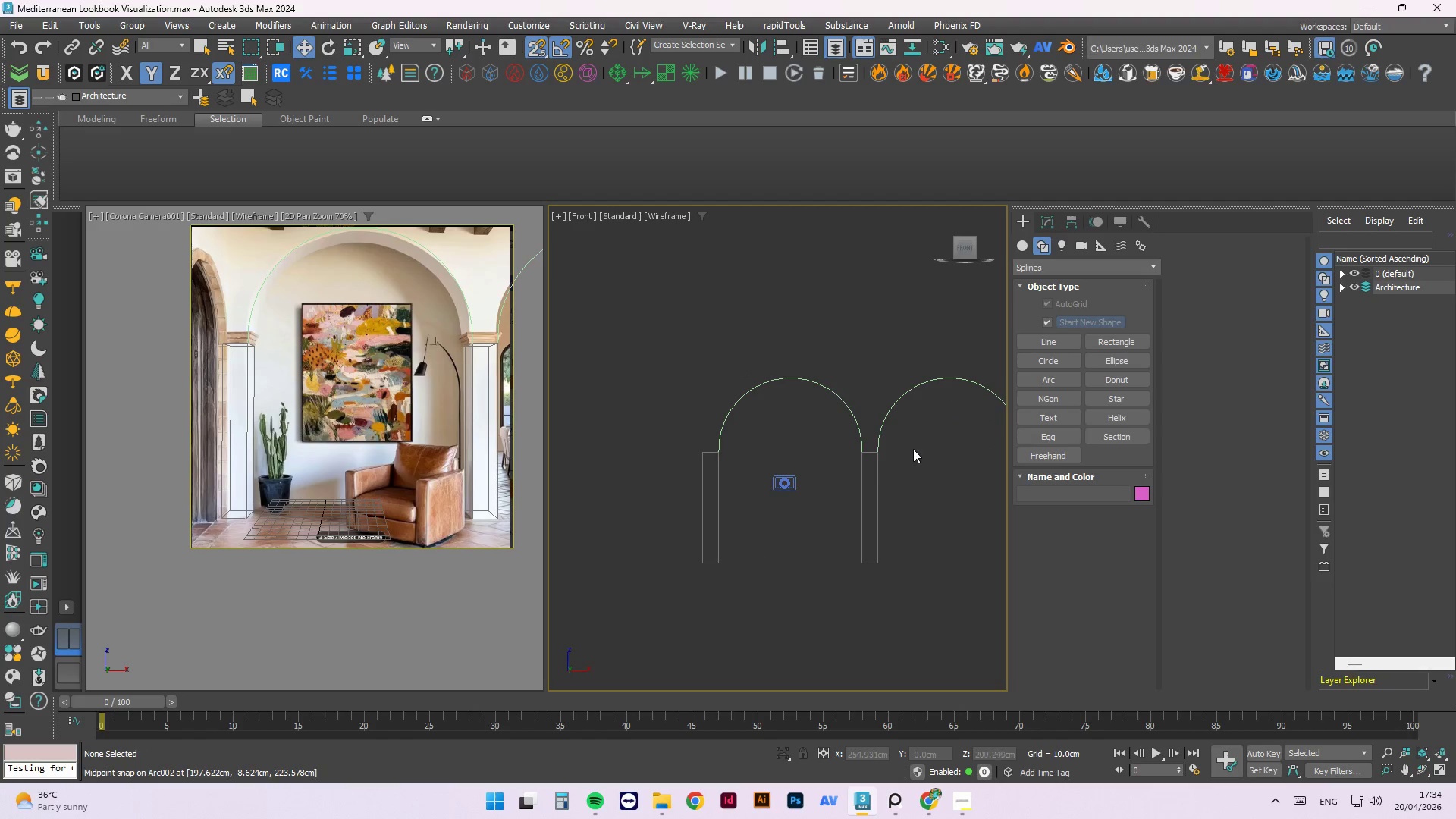 
scroll: coordinate [855, 445], scroll_direction: up, amount: 6.0
 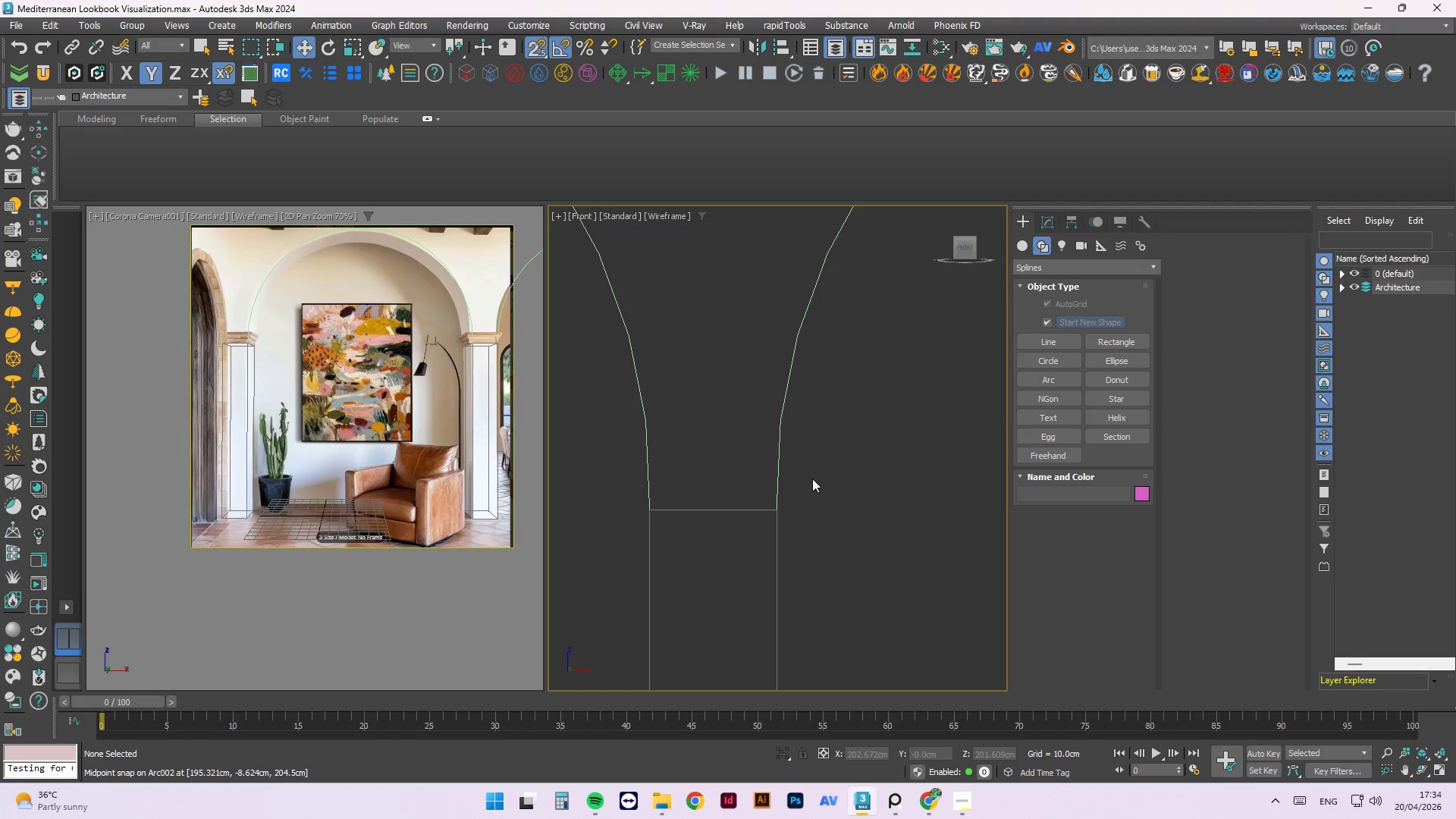 
hold_key(key=AltLeft, duration=1.3)
scroll: coordinate [824, 496], scroll_direction: down, amount: 7.0
 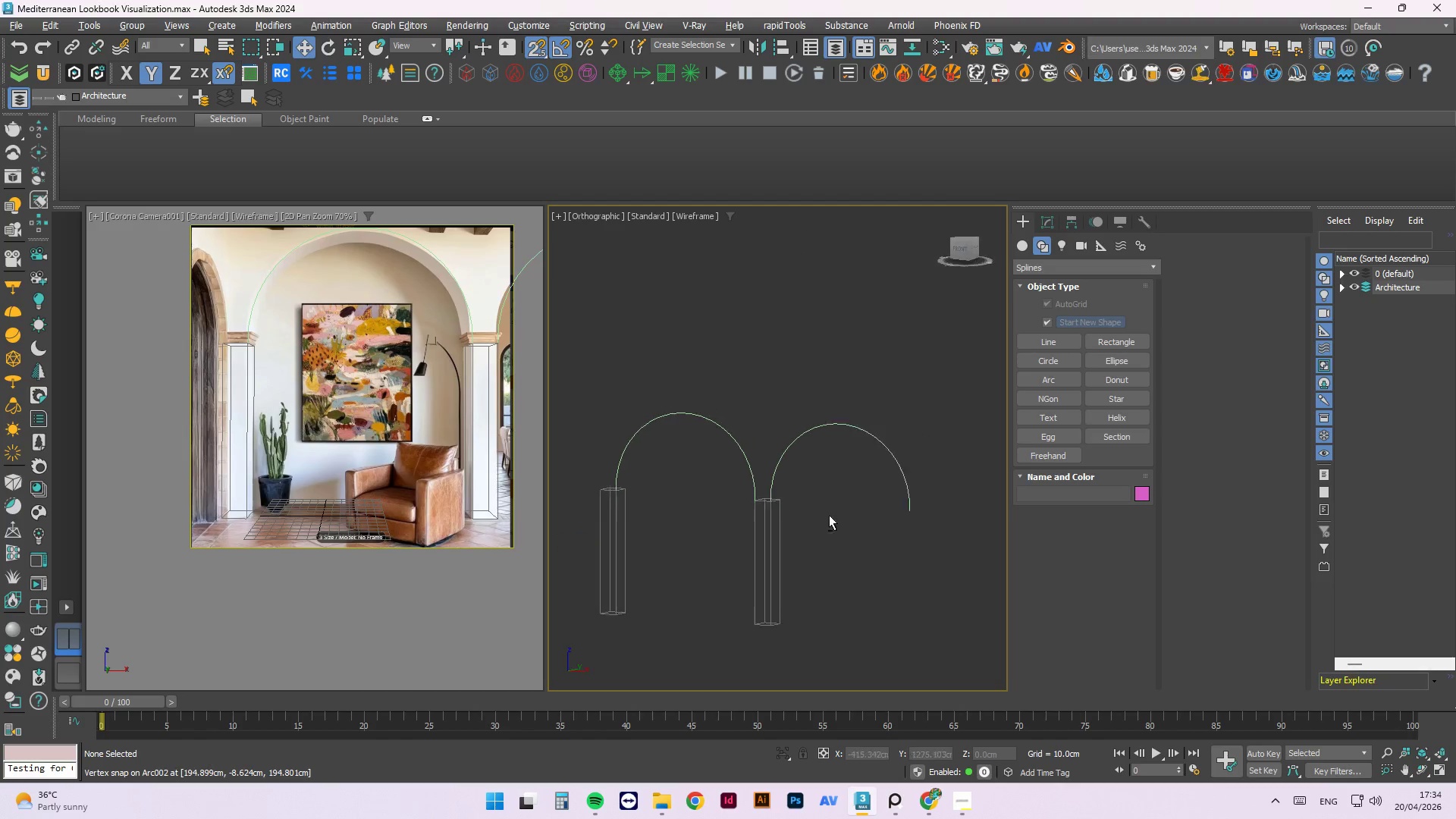 
left_click([716, 404])
 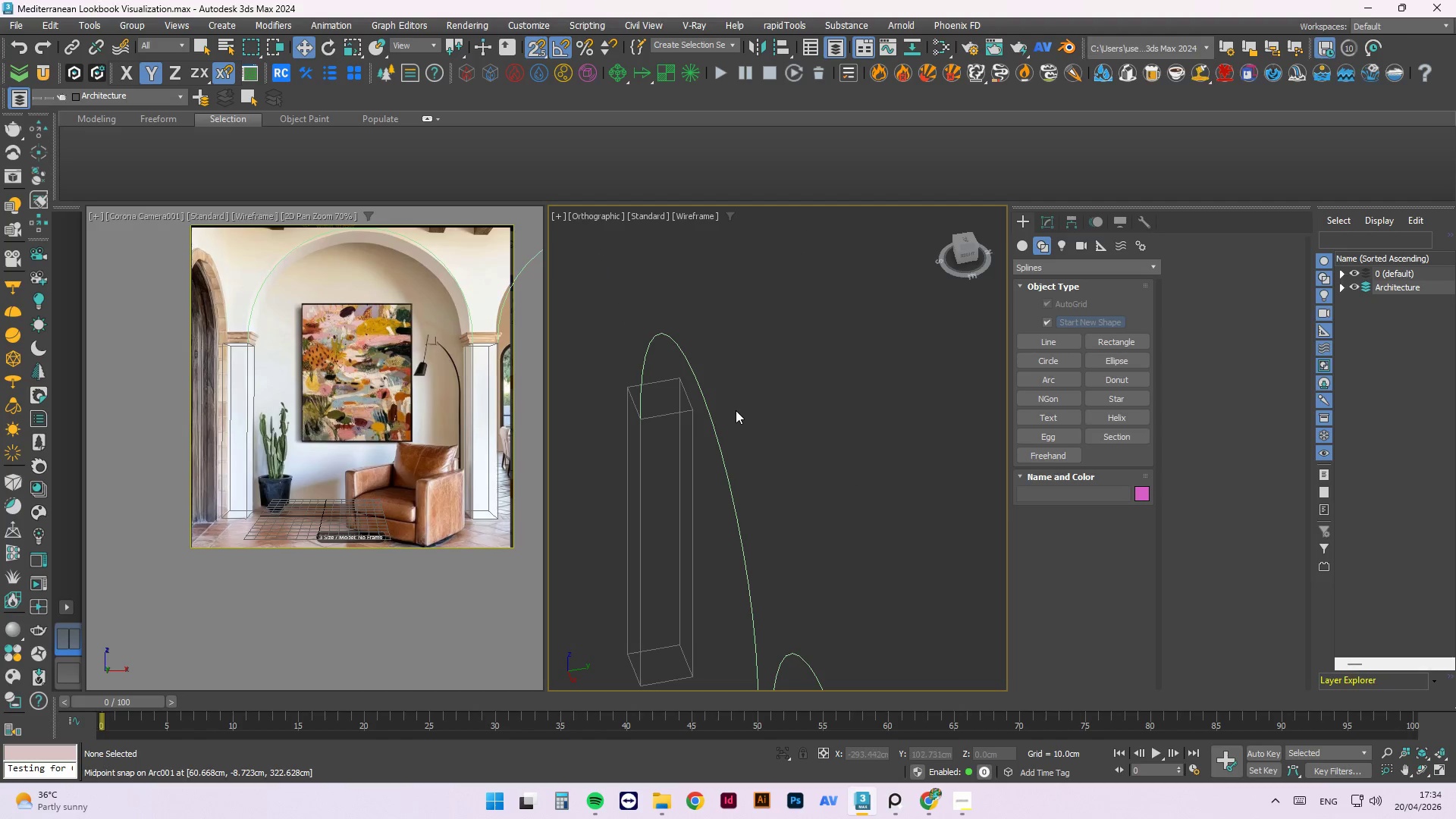 
scroll: coordinate [744, 386], scroll_direction: up, amount: 3.0
 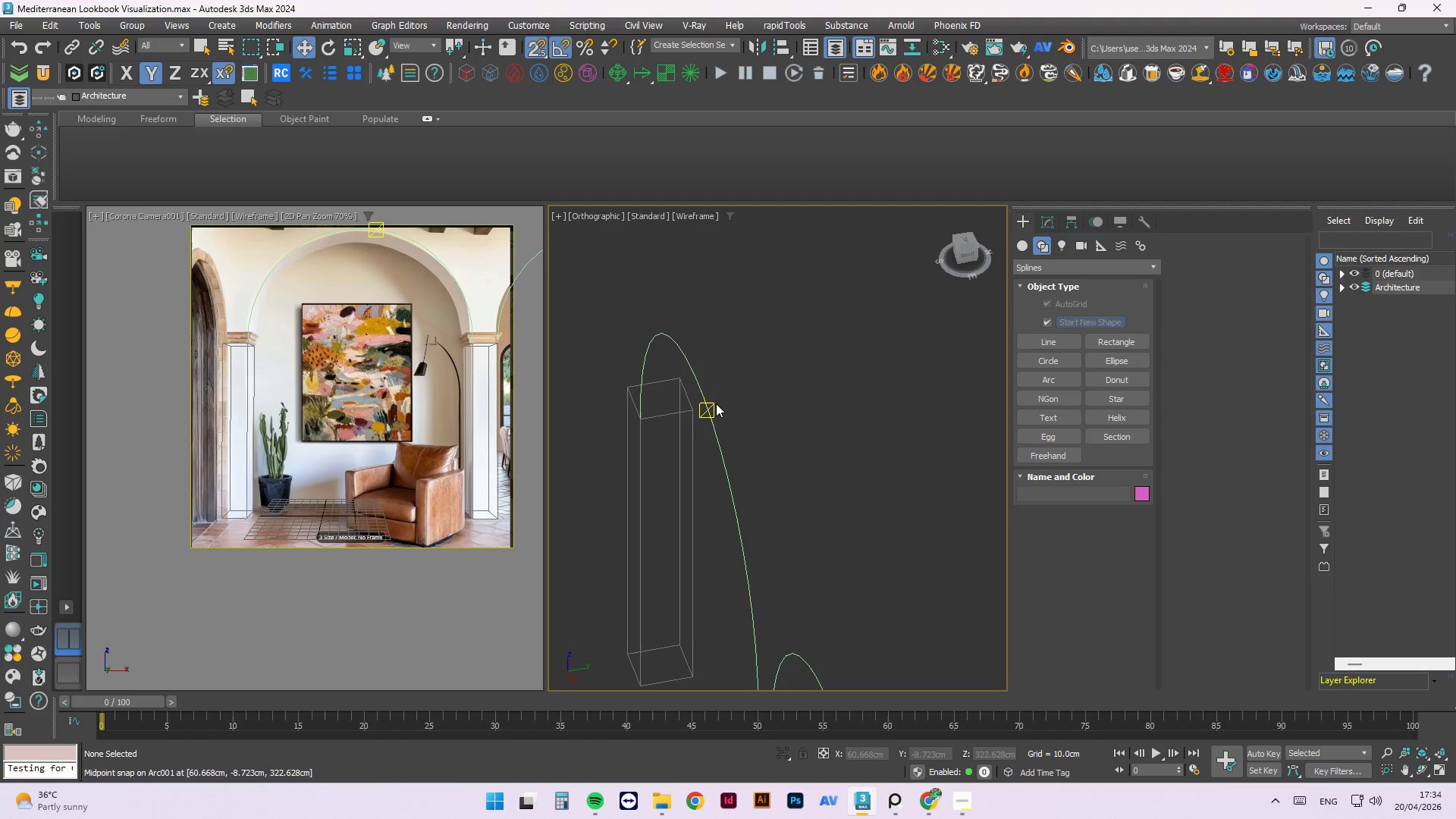 
left_click([714, 423])
 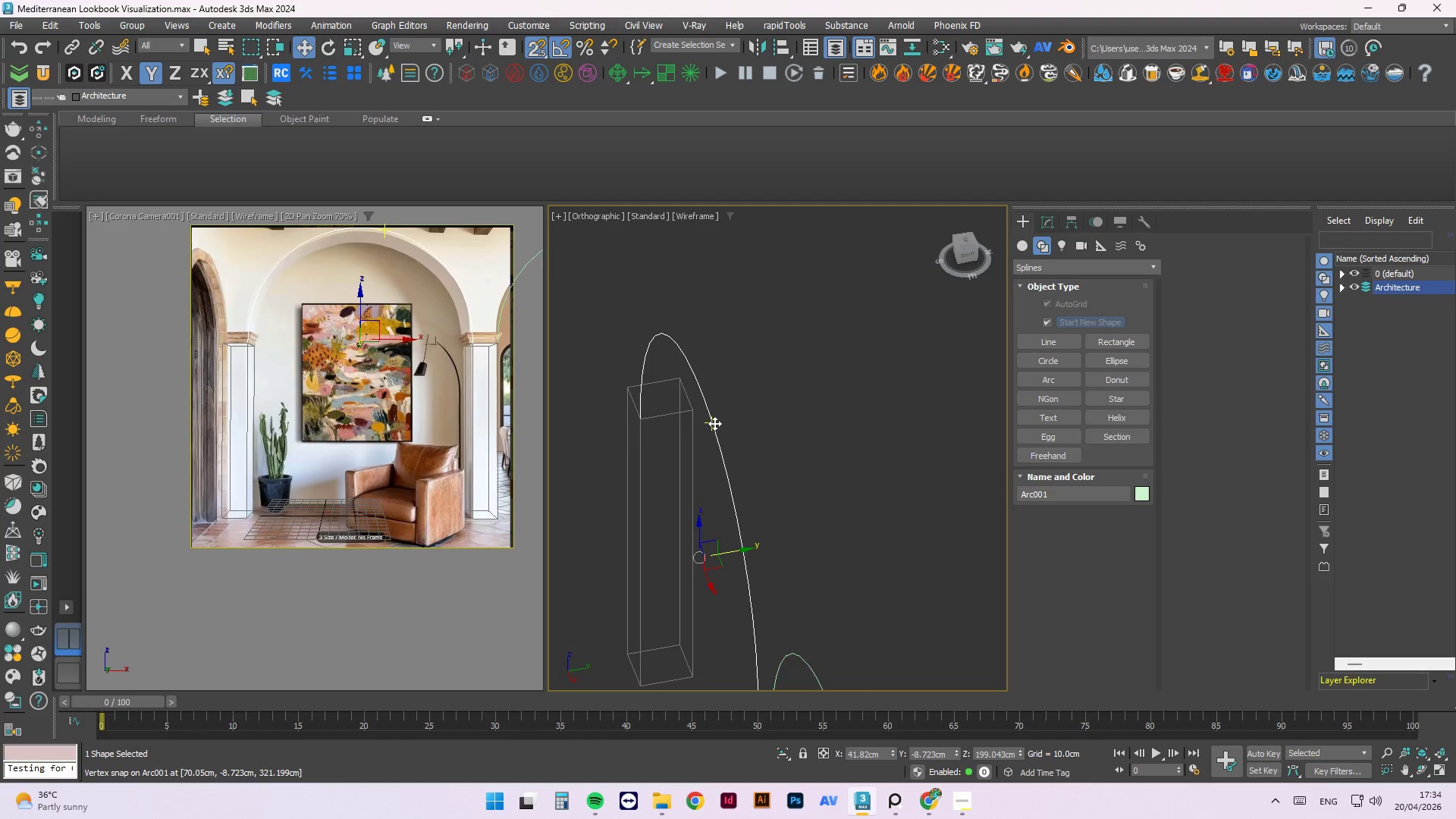 
hold_key(key=ShiftLeft, duration=1.3)
 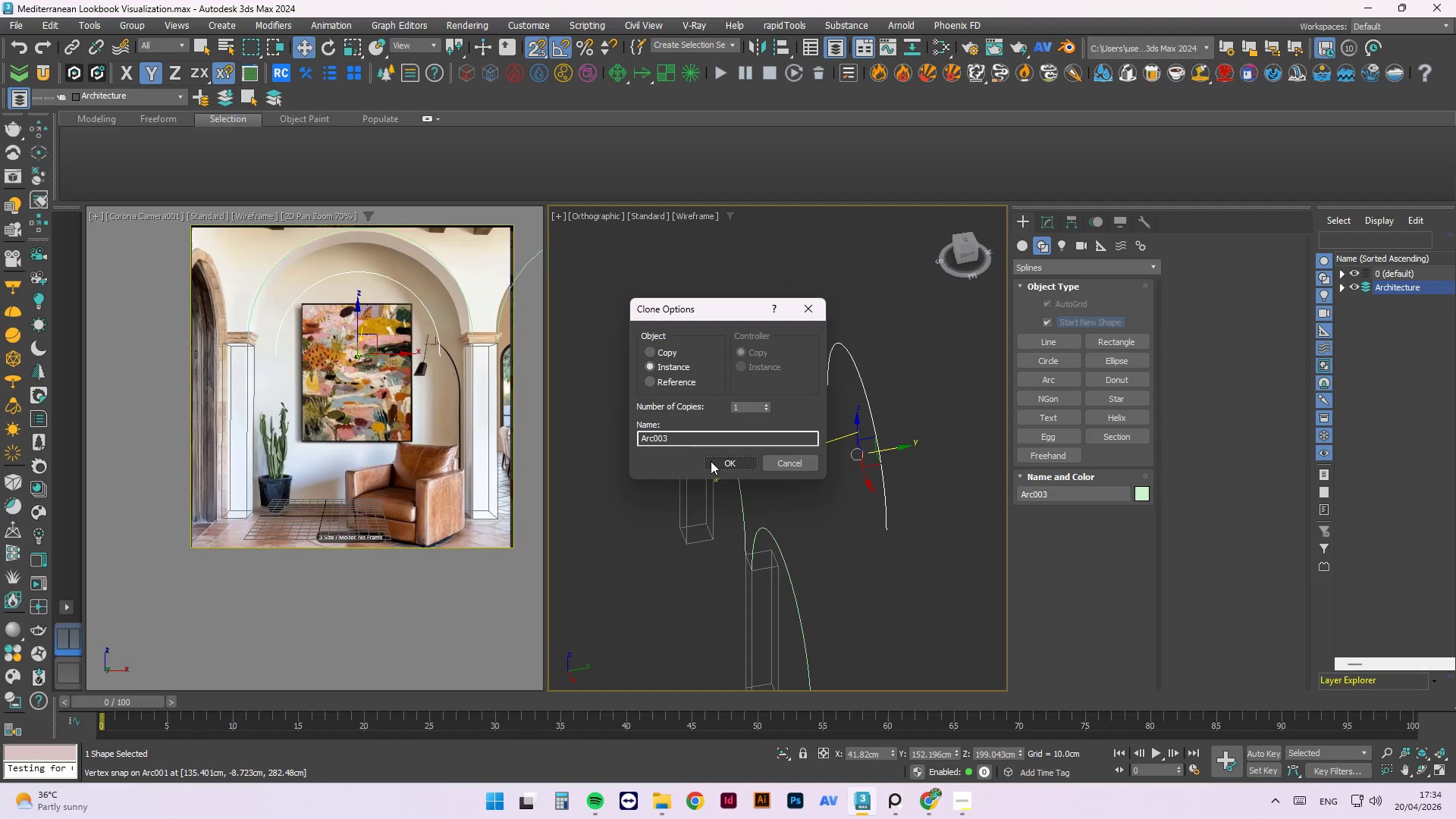 
scroll: coordinate [733, 402], scroll_direction: down, amount: 2.0
 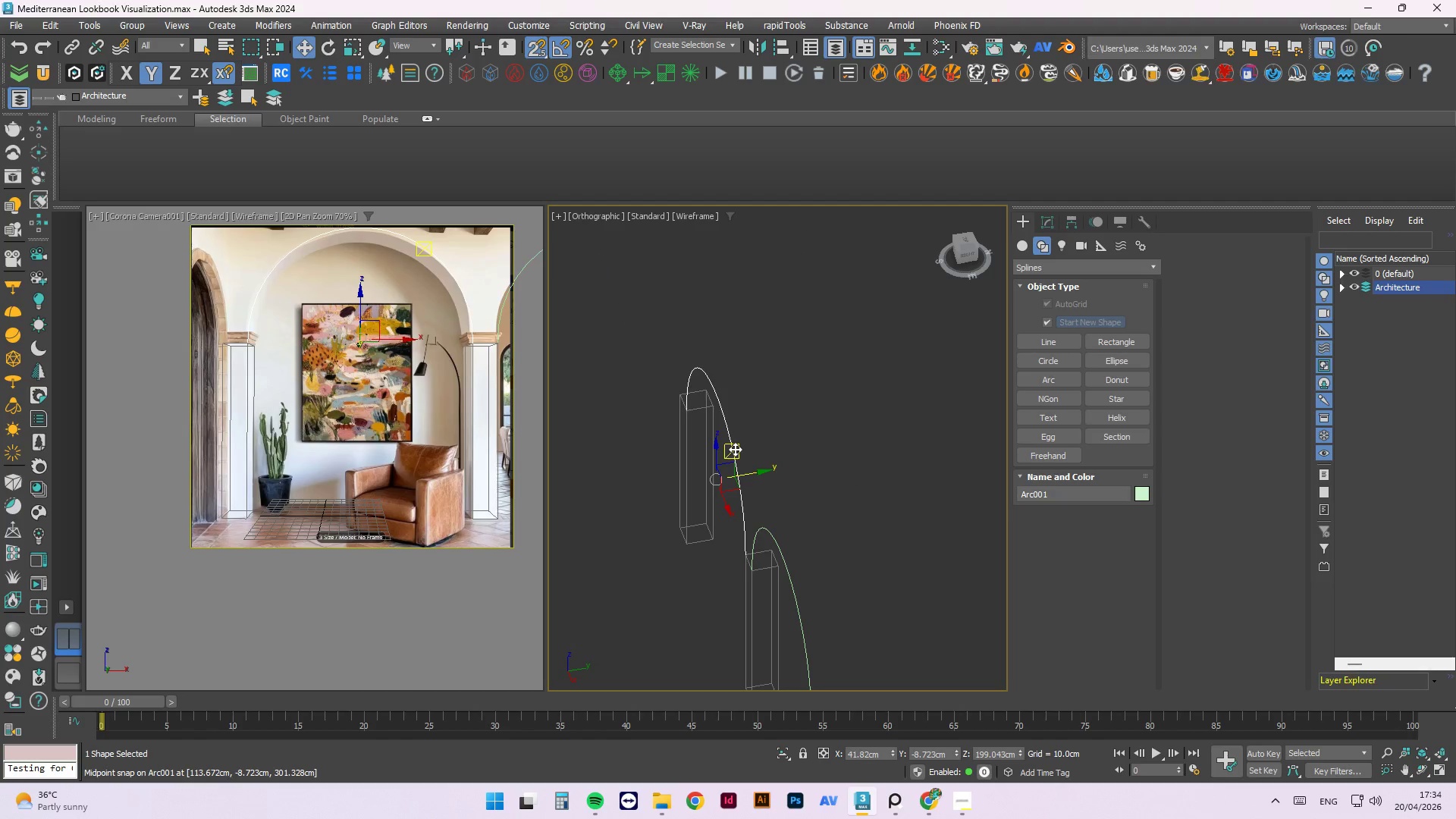 
left_click_drag(start_coordinate=[756, 473], to_coordinate=[858, 431])
 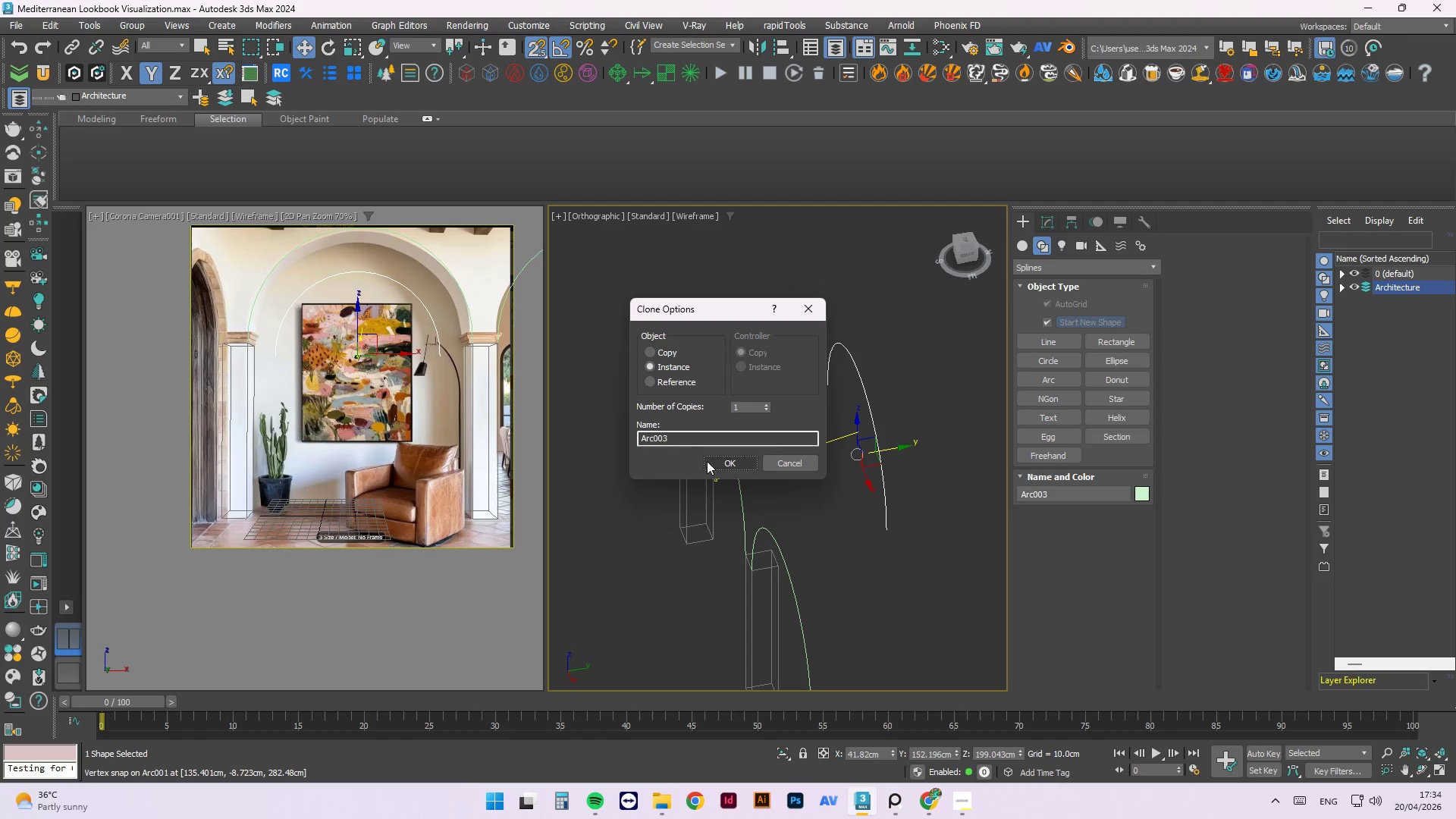 
left_click([717, 461])
 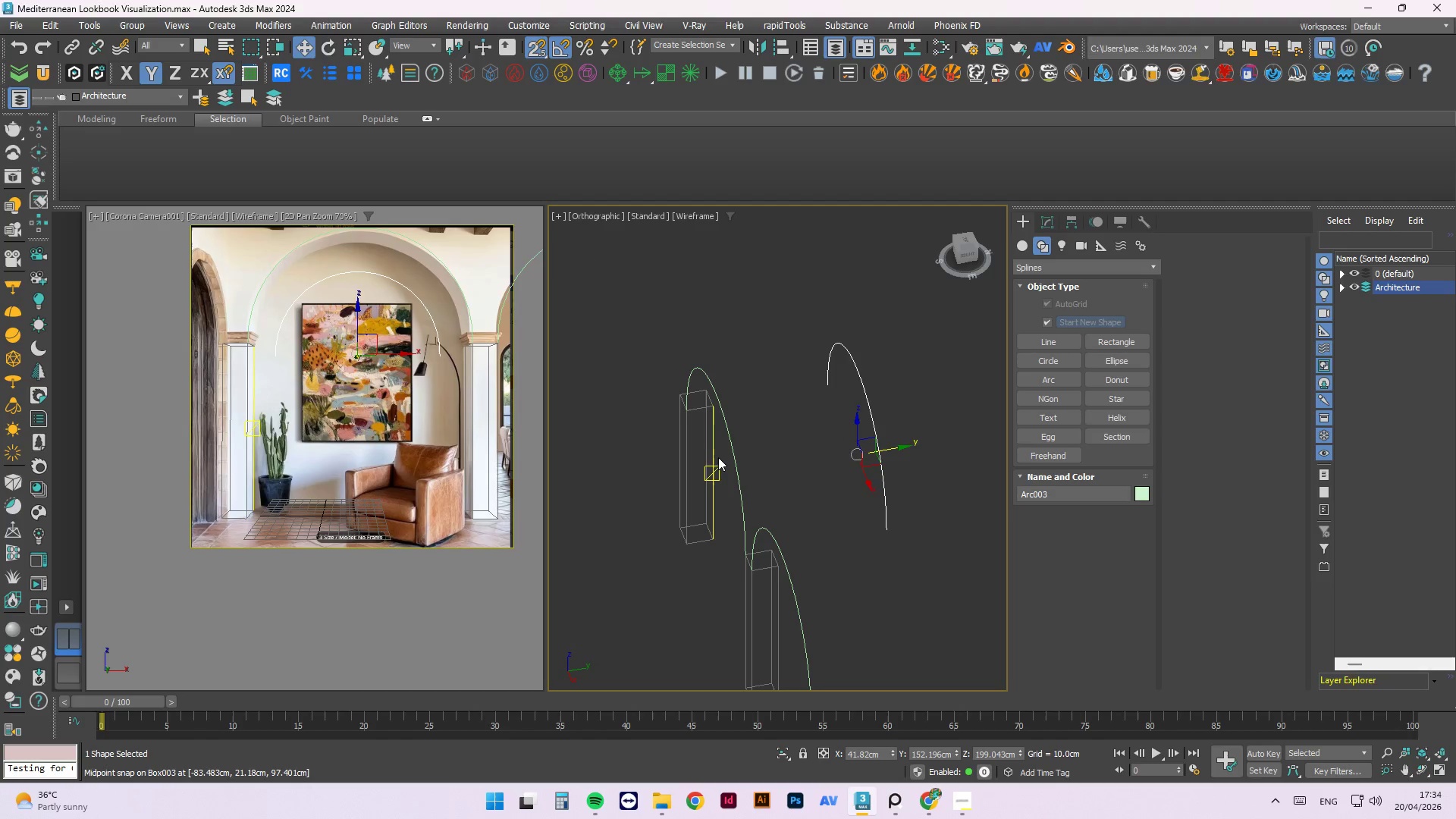 
key(E)
 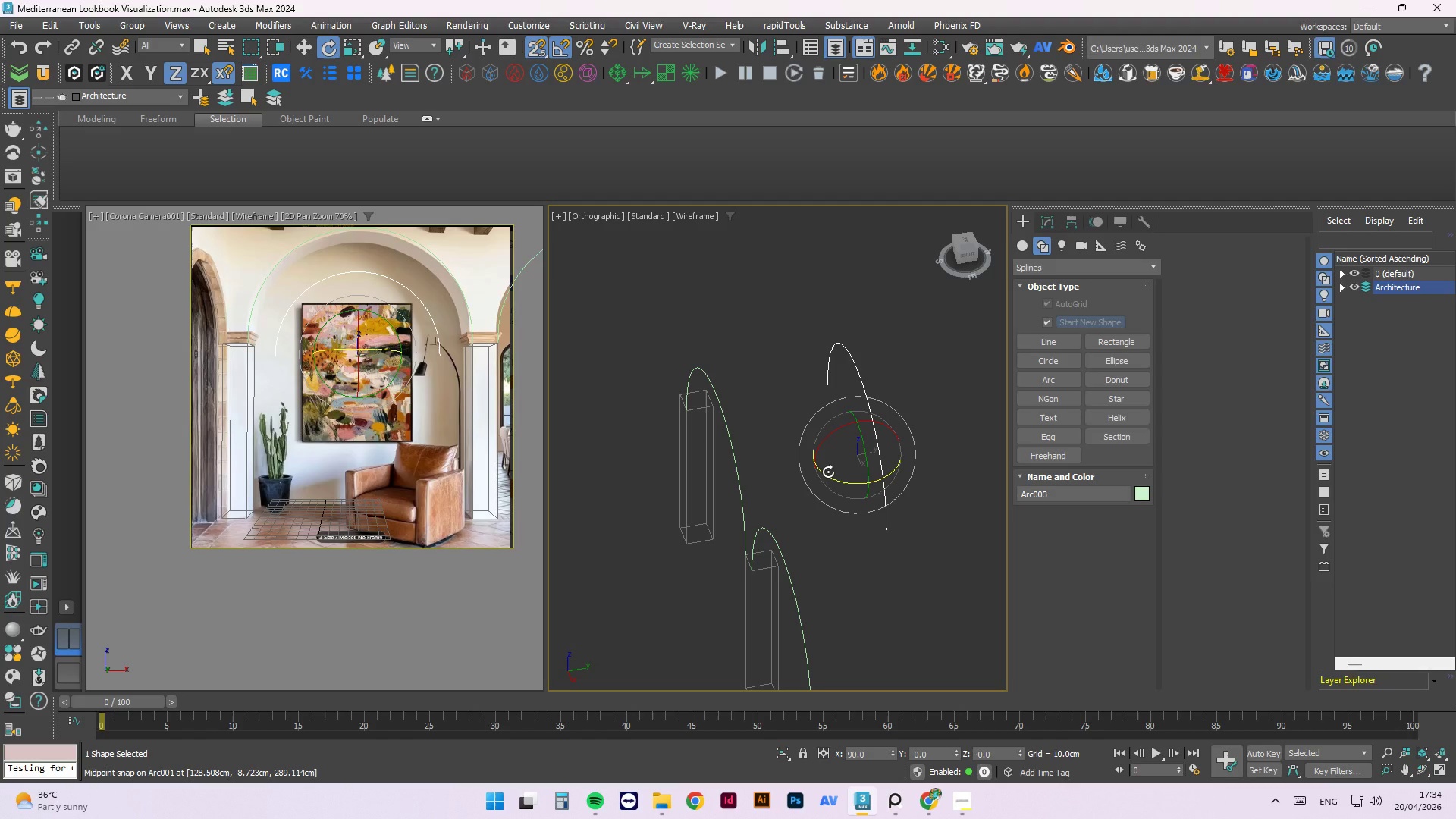 
left_click_drag(start_coordinate=[828, 472], to_coordinate=[894, 492])
 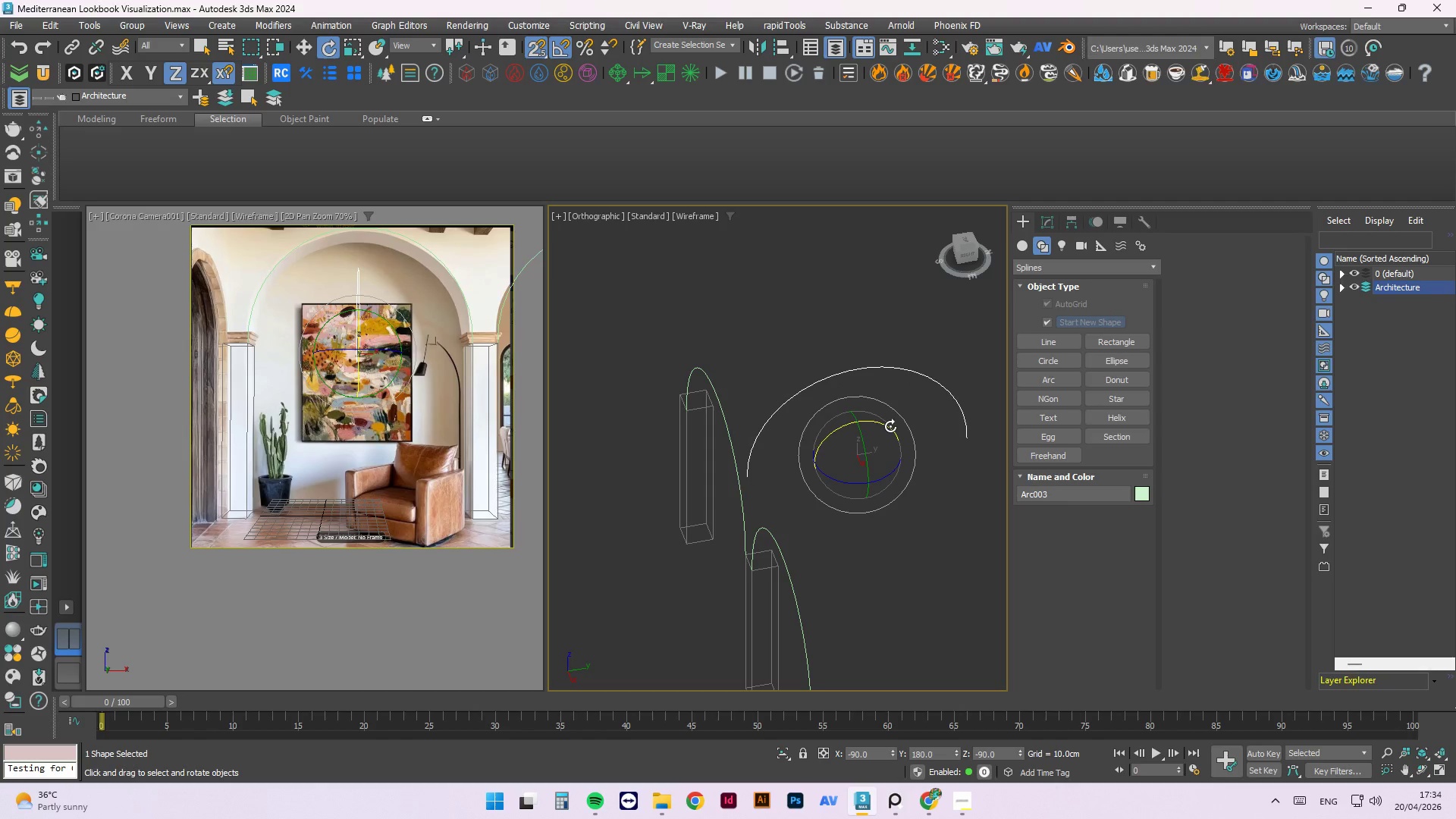 
key(T)
 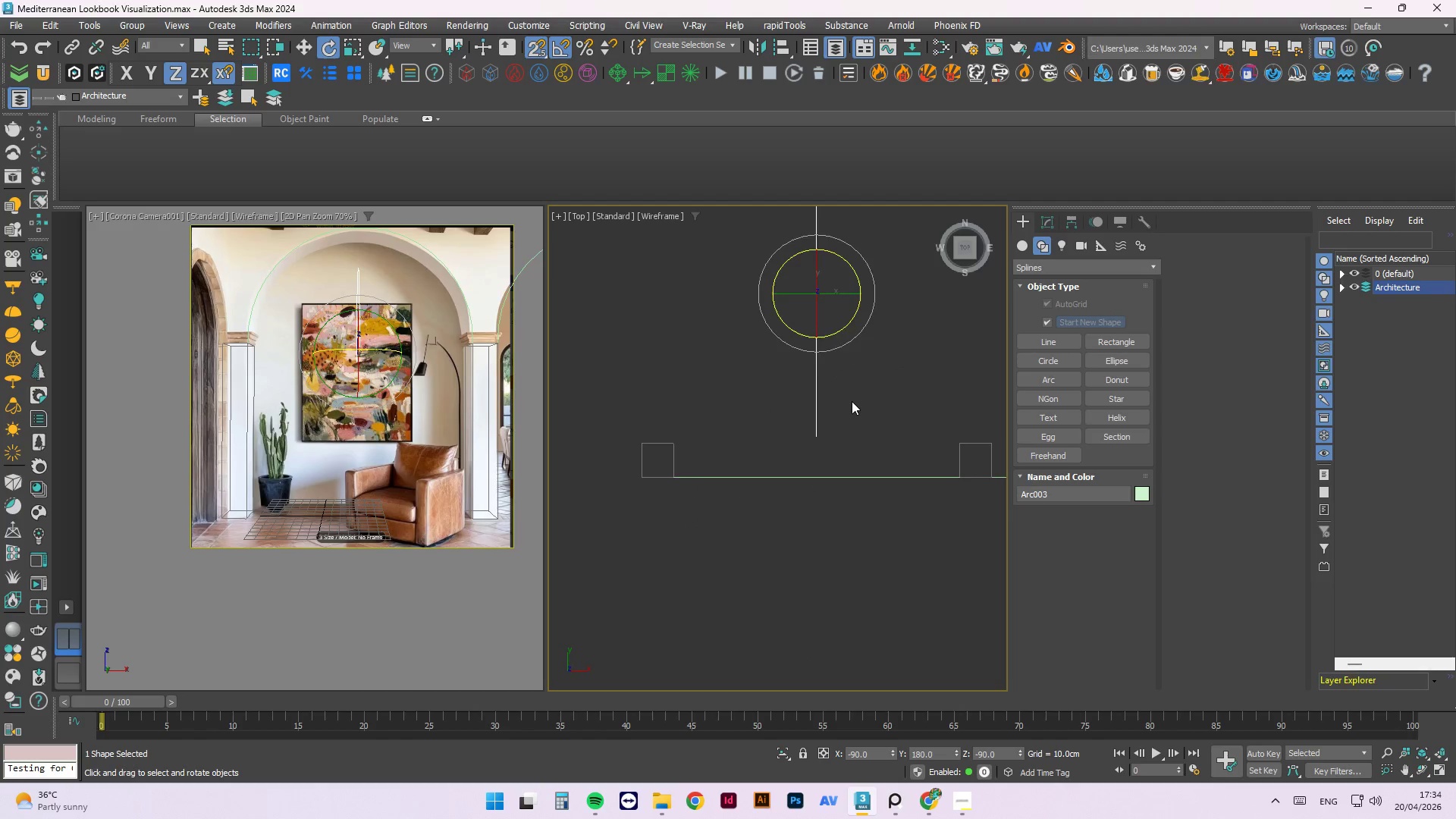 
scroll: coordinate [850, 410], scroll_direction: down, amount: 3.0
 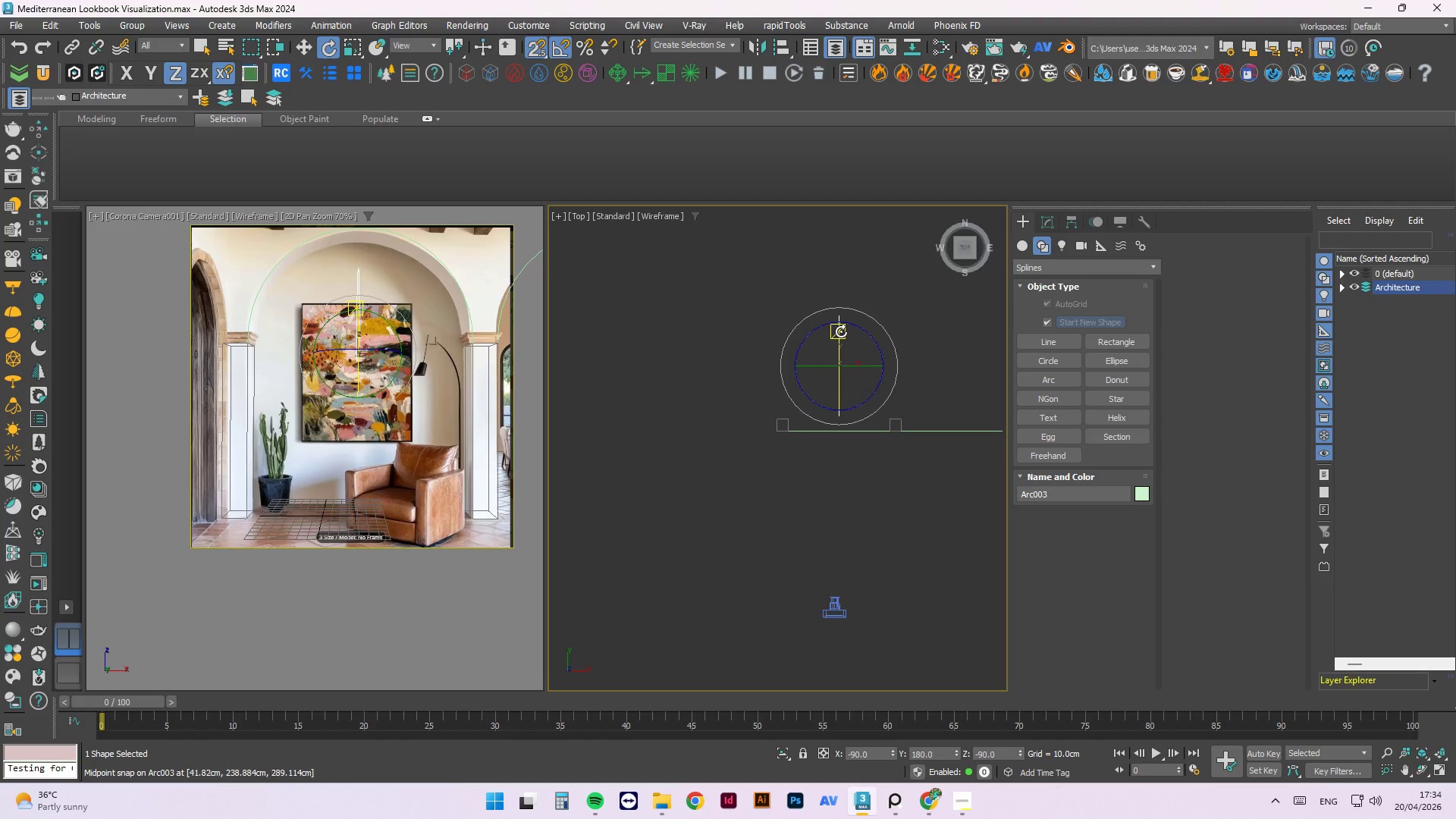 
key(W)
 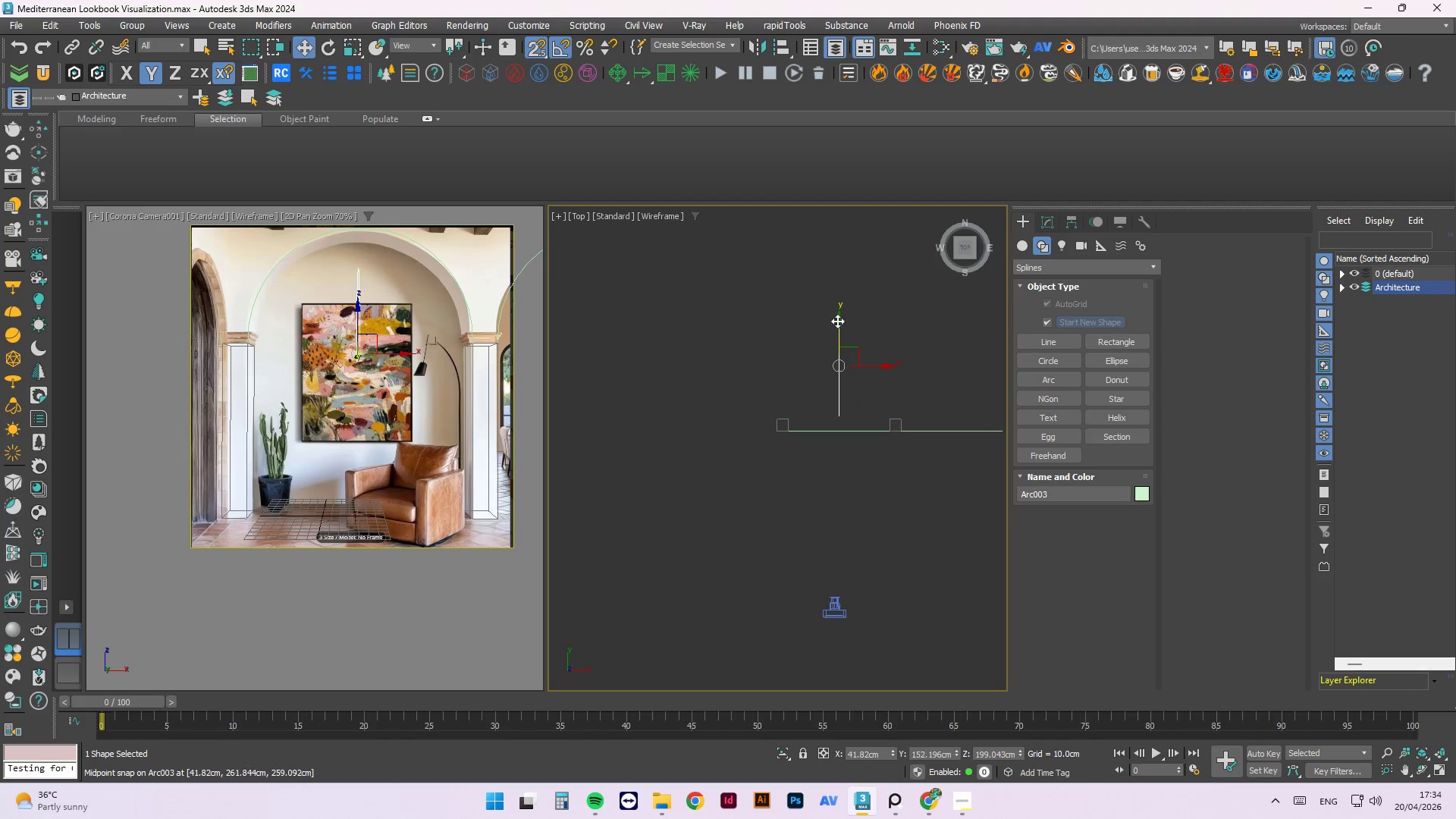 
left_click_drag(start_coordinate=[837, 321], to_coordinate=[847, 507])
 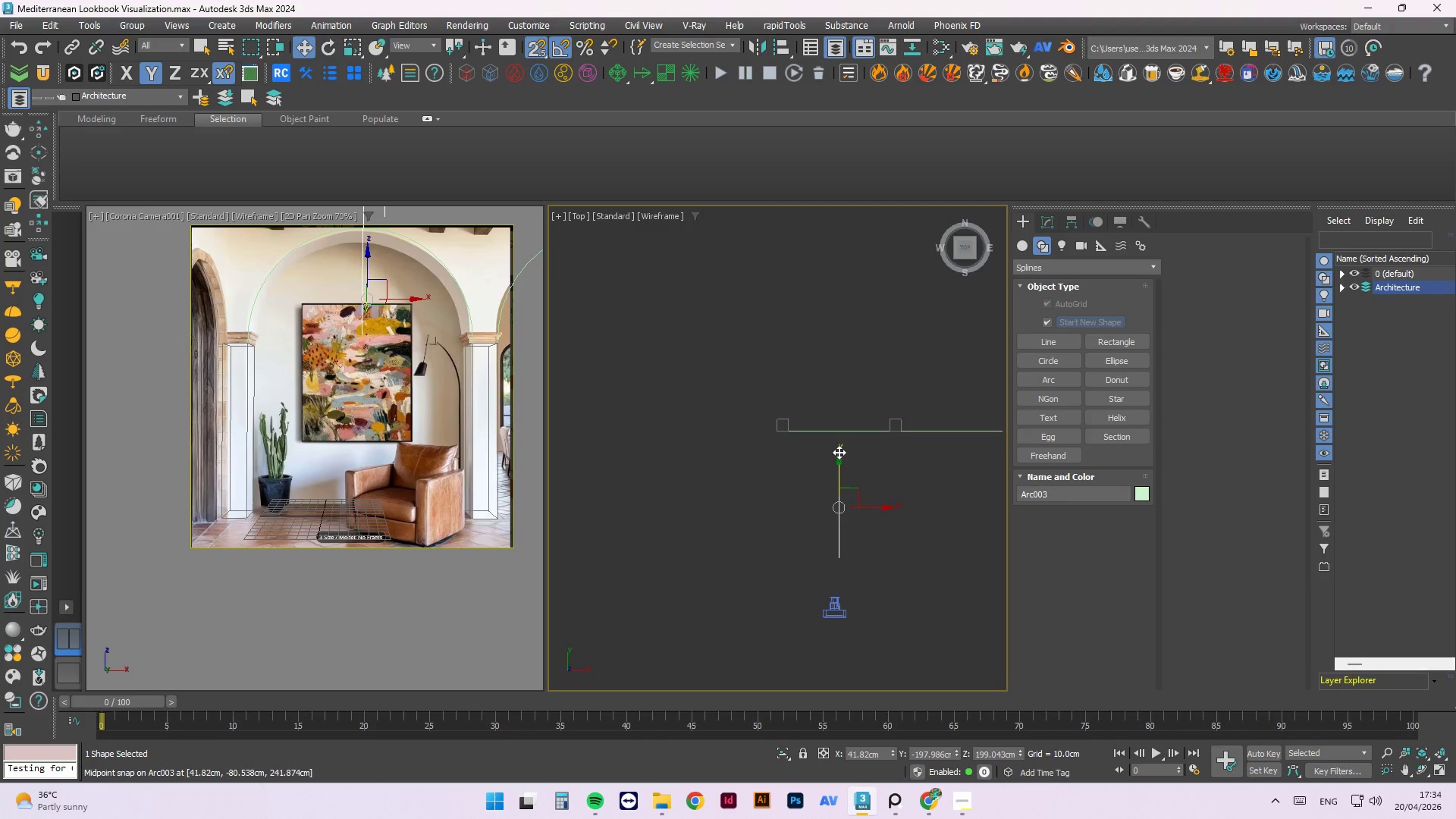 
left_click_drag(start_coordinate=[839, 459], to_coordinate=[841, 466])
 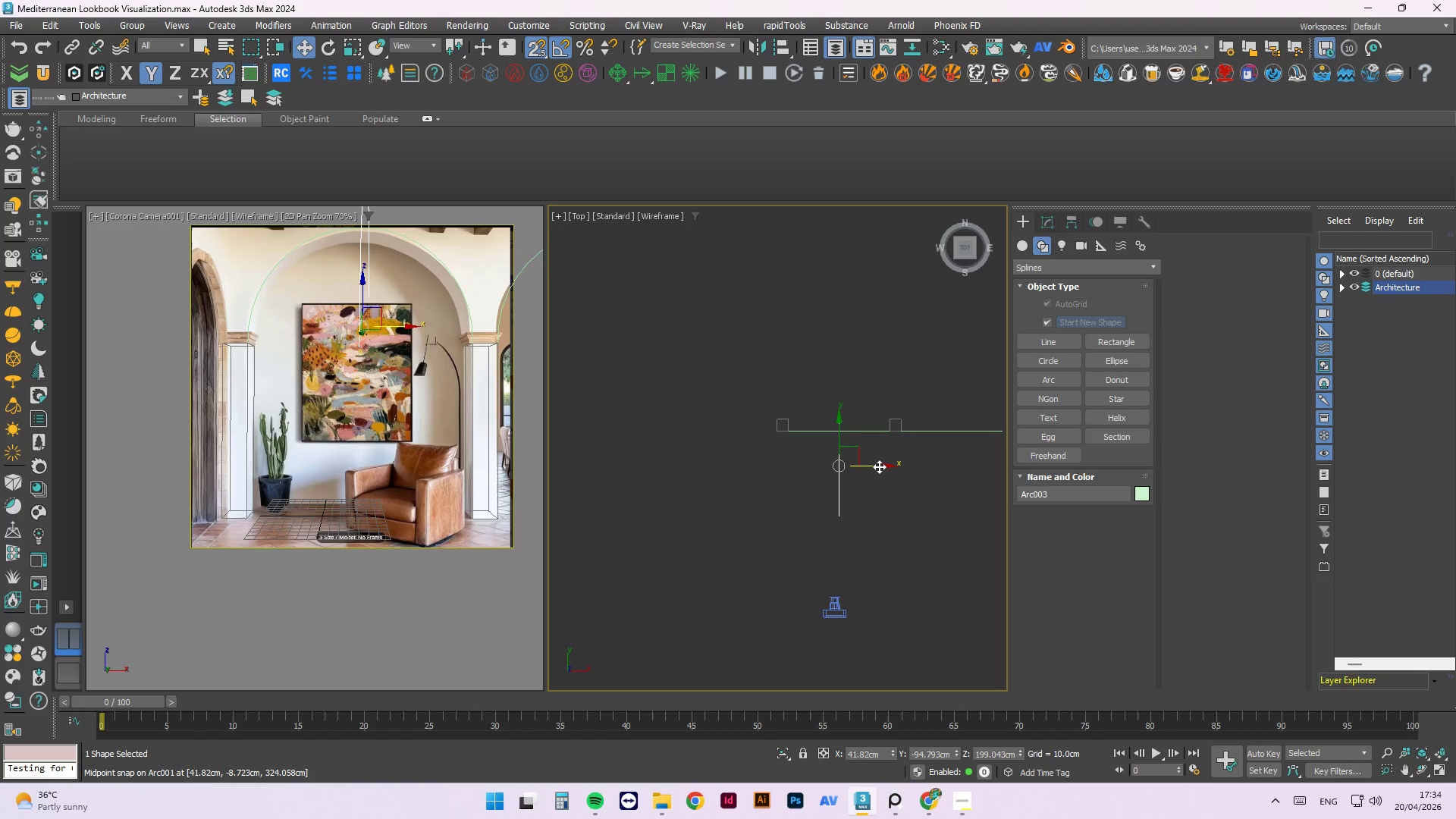 
left_click([880, 463])
 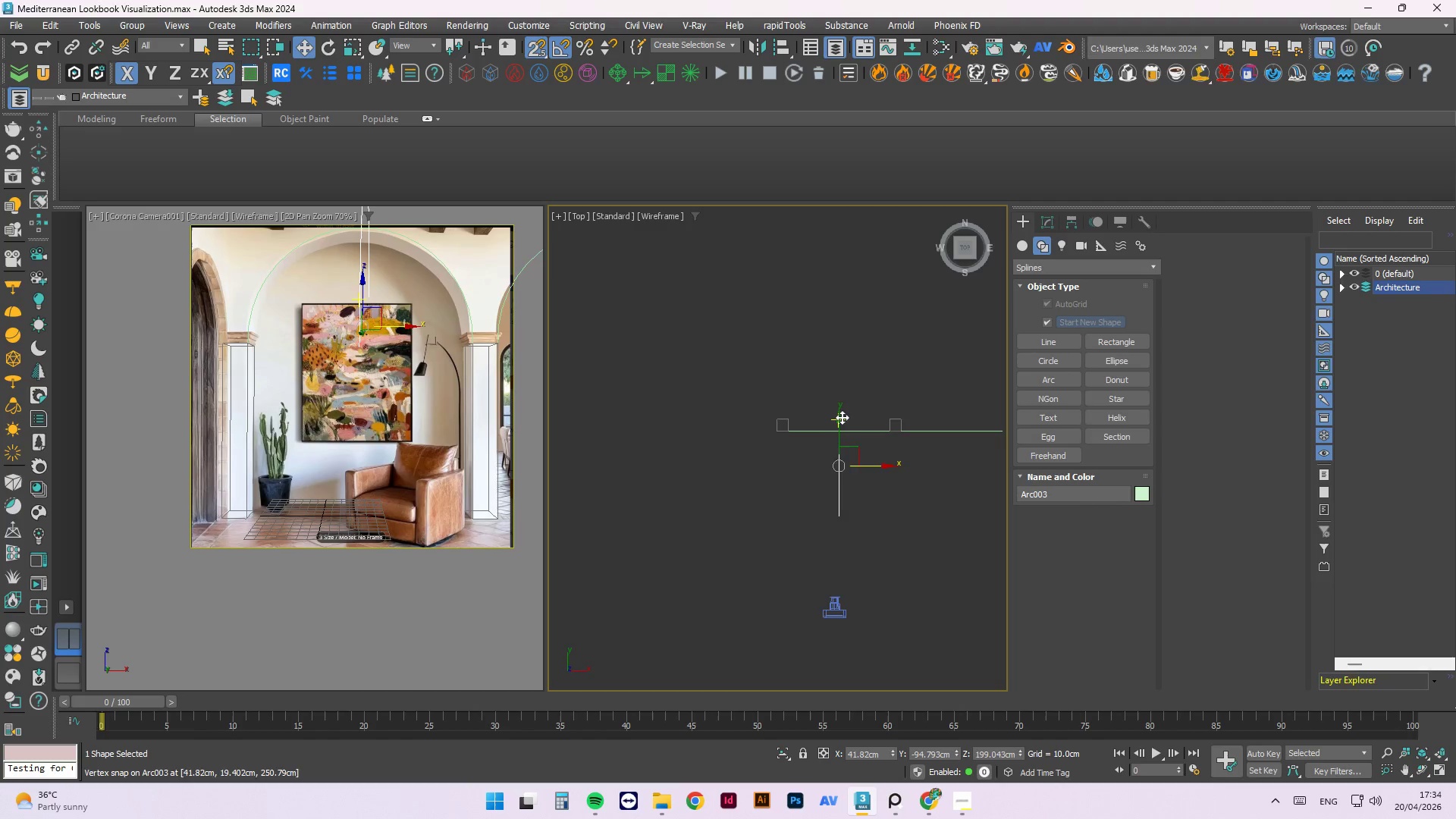 
scroll: coordinate [842, 409], scroll_direction: up, amount: 2.0
 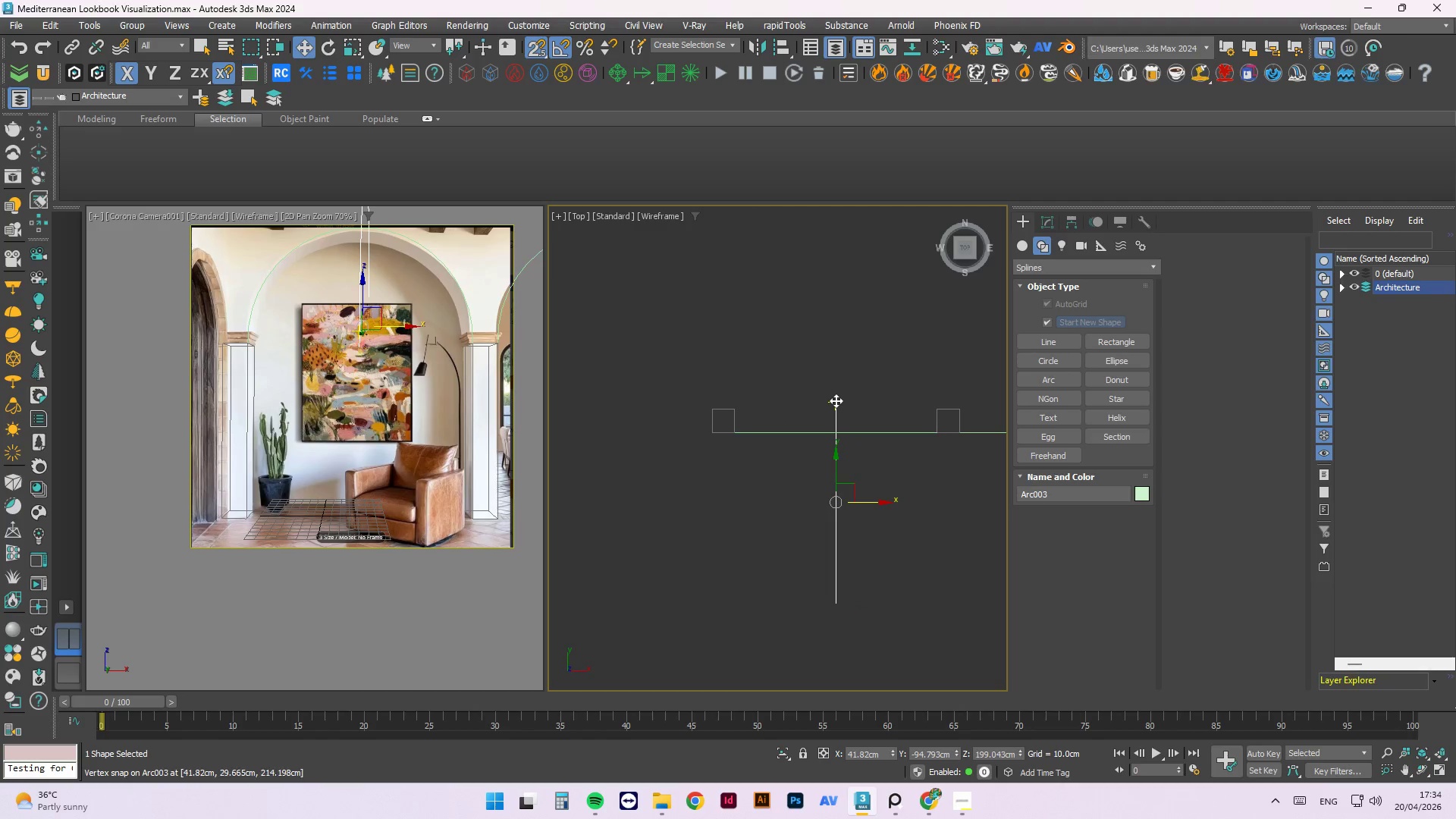 
left_click_drag(start_coordinate=[836, 400], to_coordinate=[714, 406])
 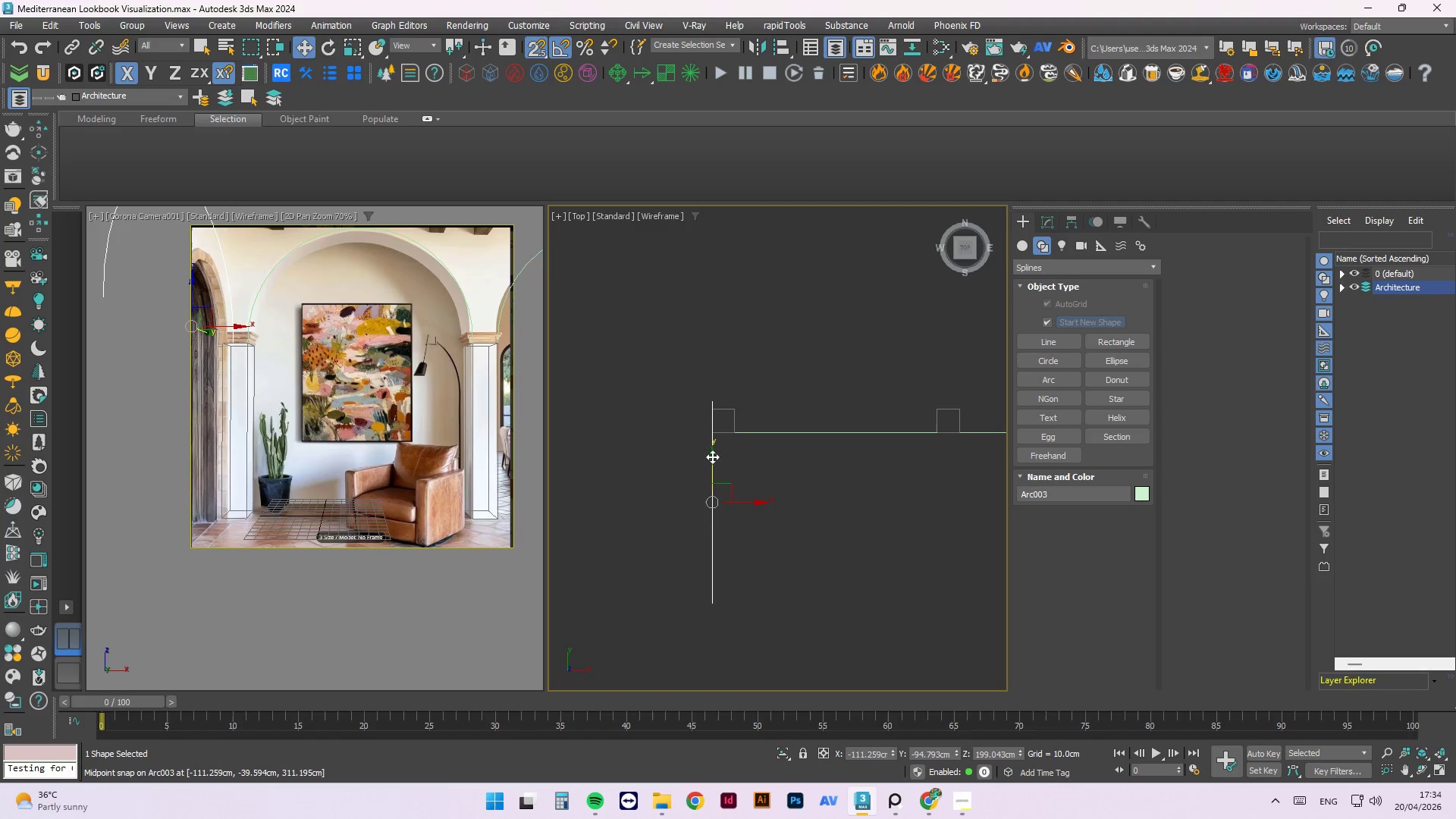 
left_click_drag(start_coordinate=[712, 457], to_coordinate=[709, 591])
 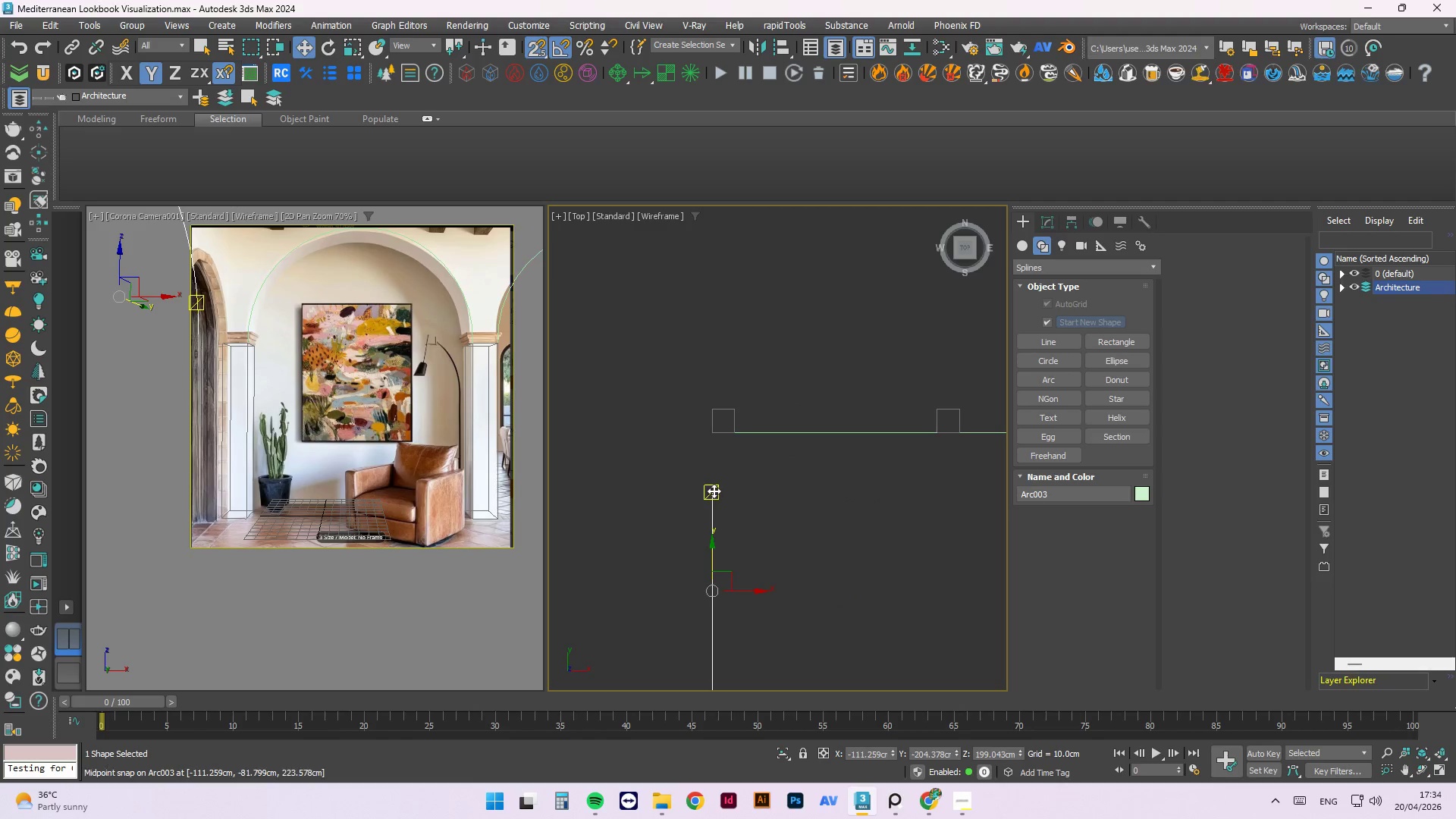 
left_click_drag(start_coordinate=[714, 491], to_coordinate=[714, 438])
 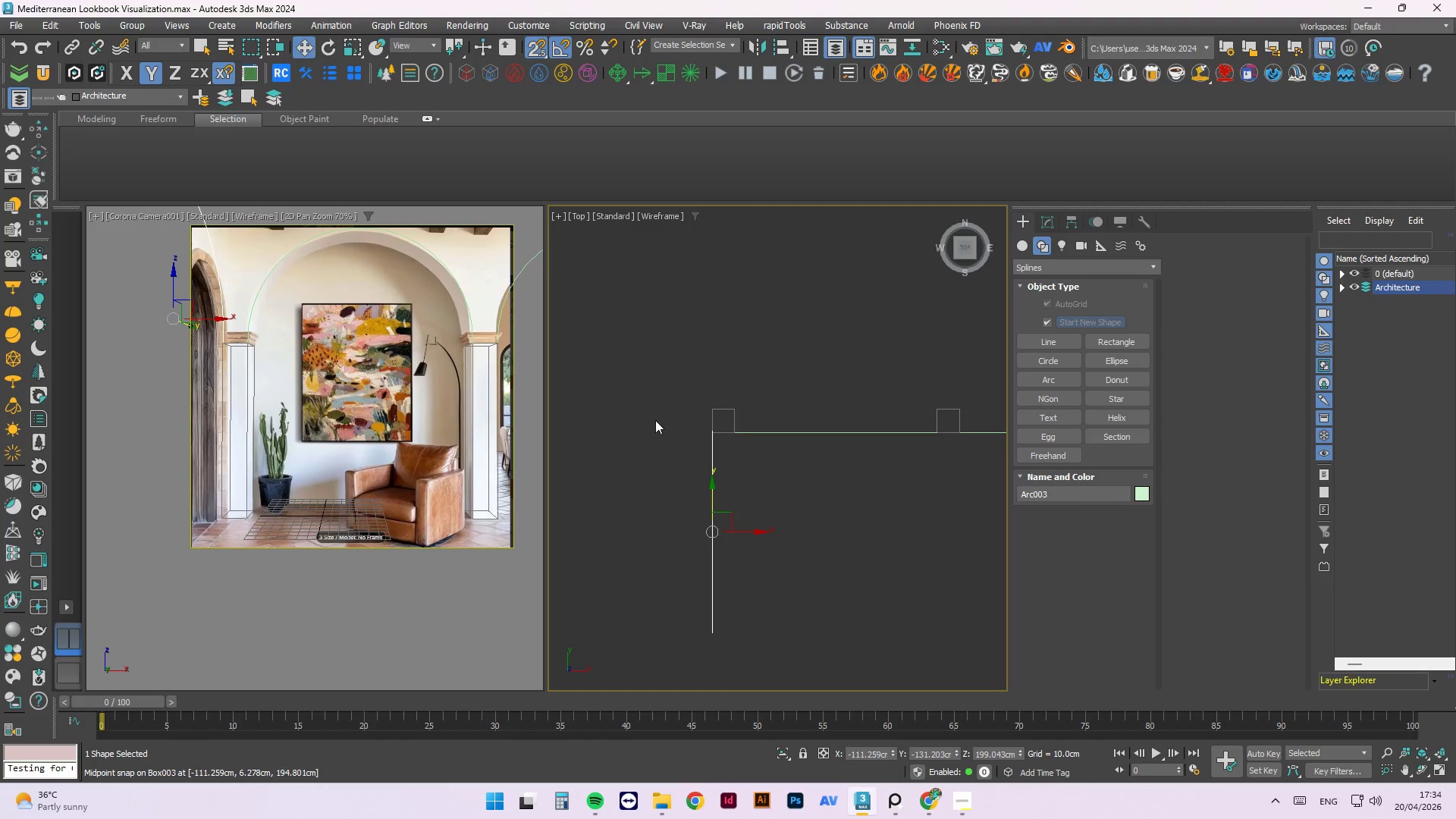 
wait(6.31)
 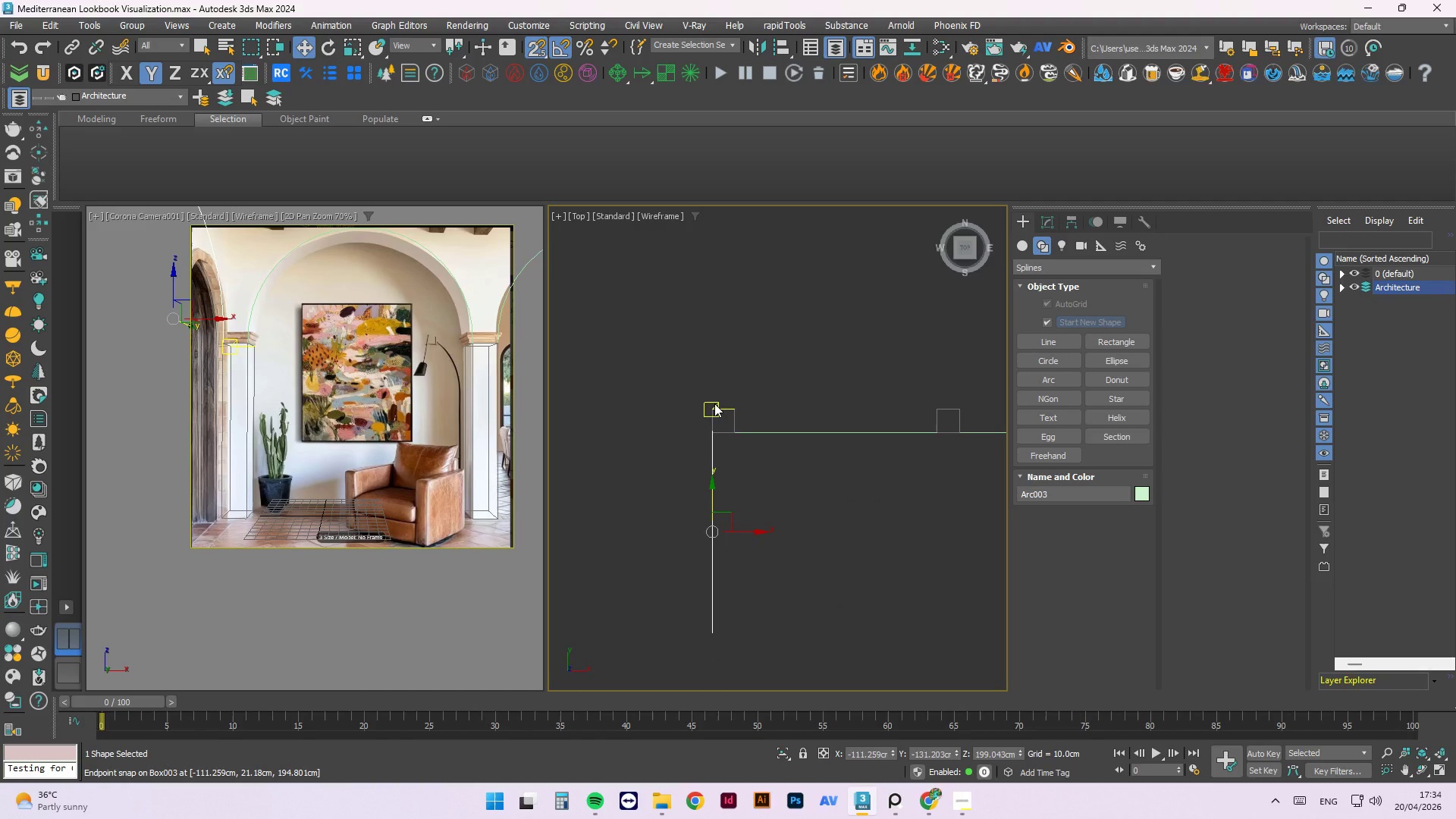 
scroll: coordinate [378, 633], scroll_direction: up, amount: 6.0
 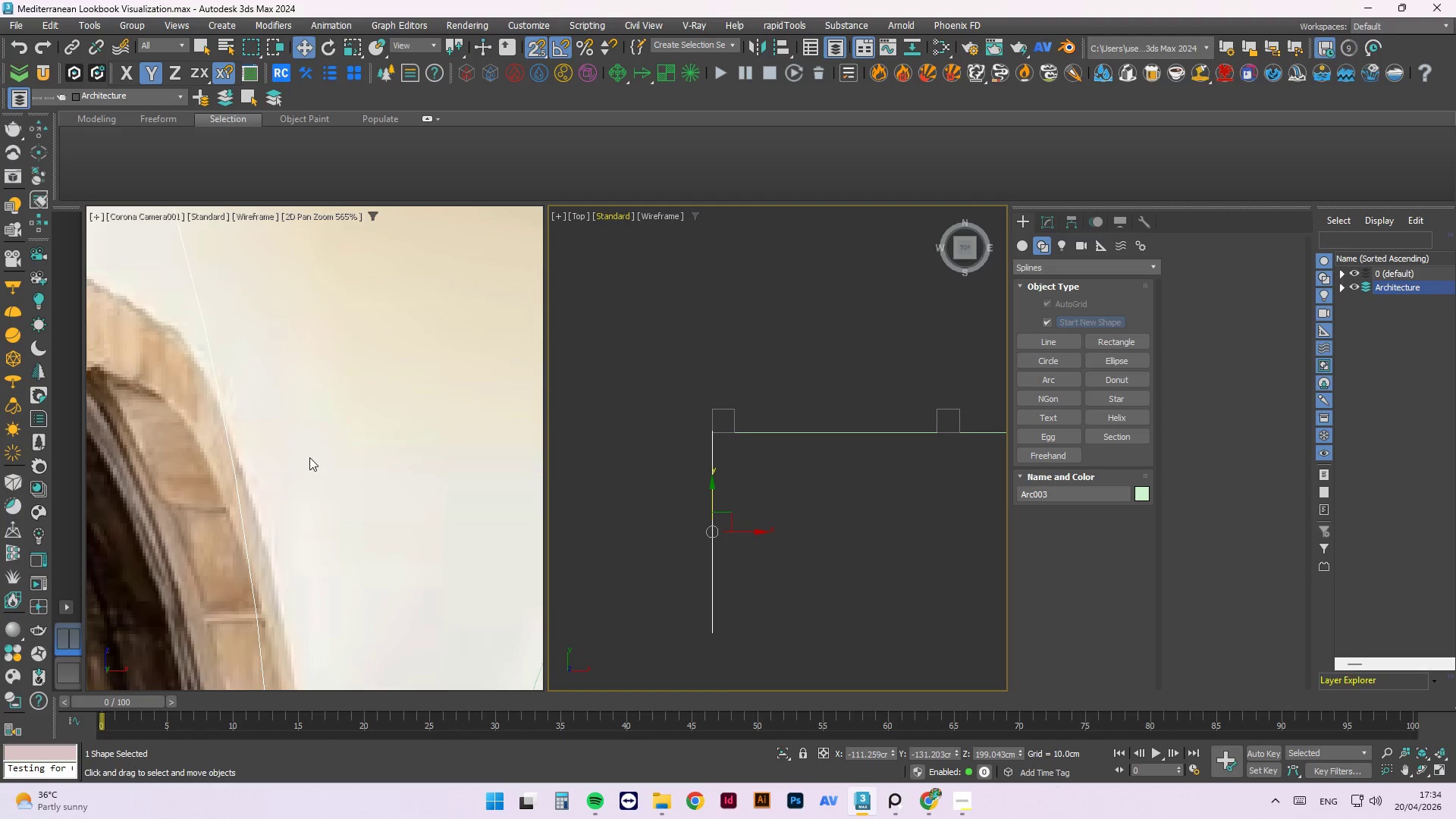 
scroll: coordinate [554, 478], scroll_direction: down, amount: 5.0
 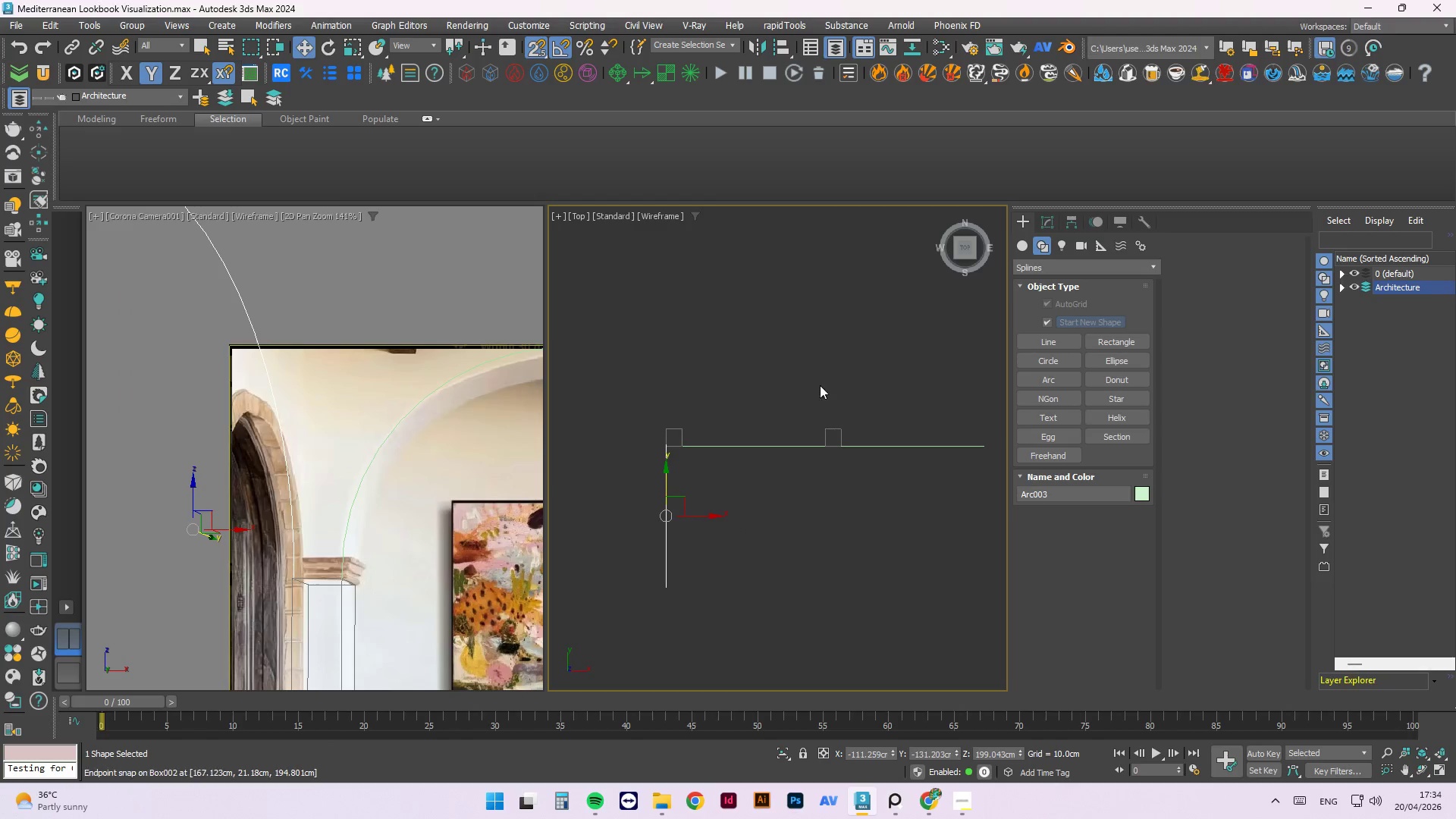 
hold_key(key=AltLeft, duration=0.81)
 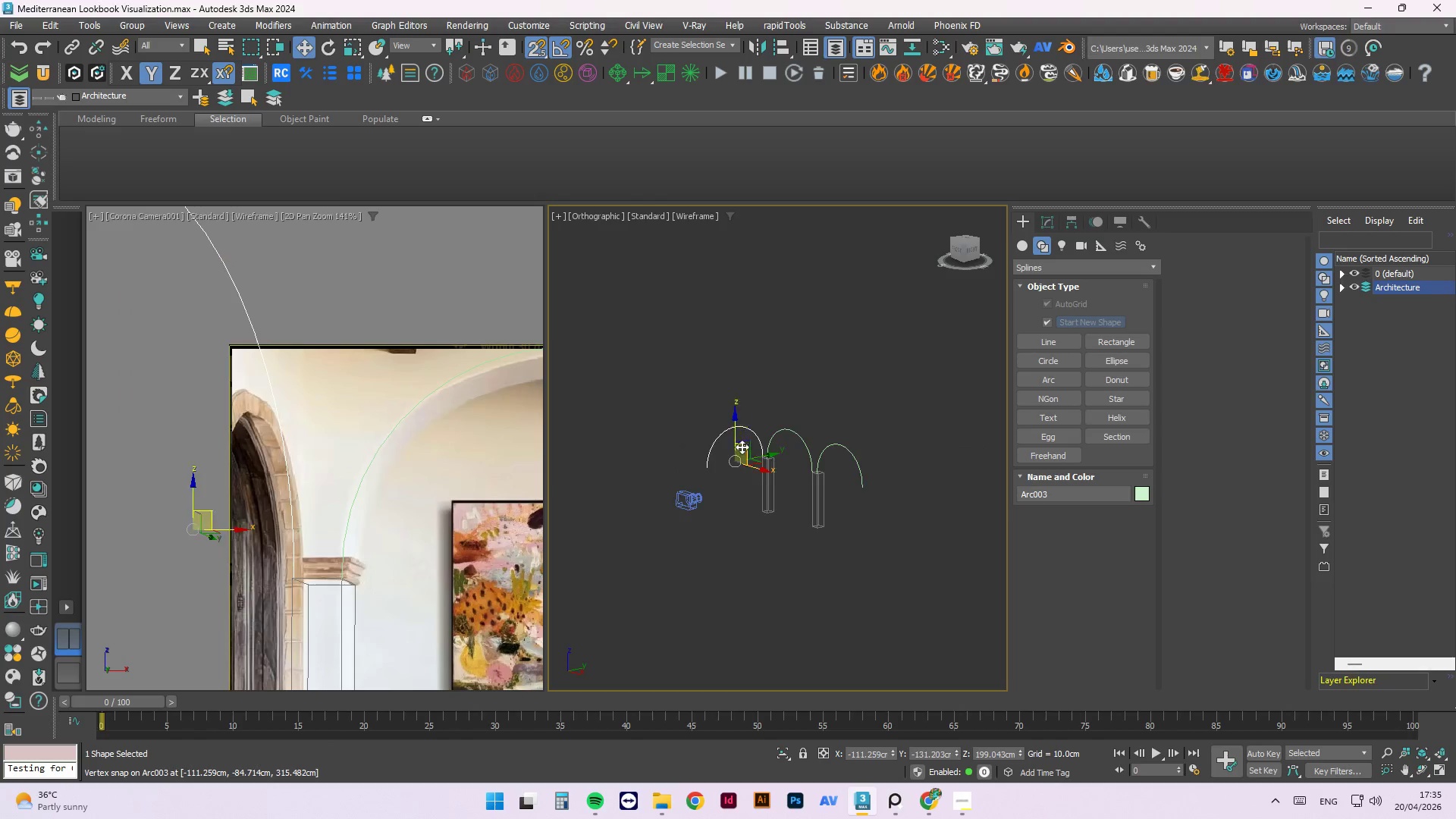 
scroll: coordinate [803, 372], scroll_direction: down, amount: 2.0
 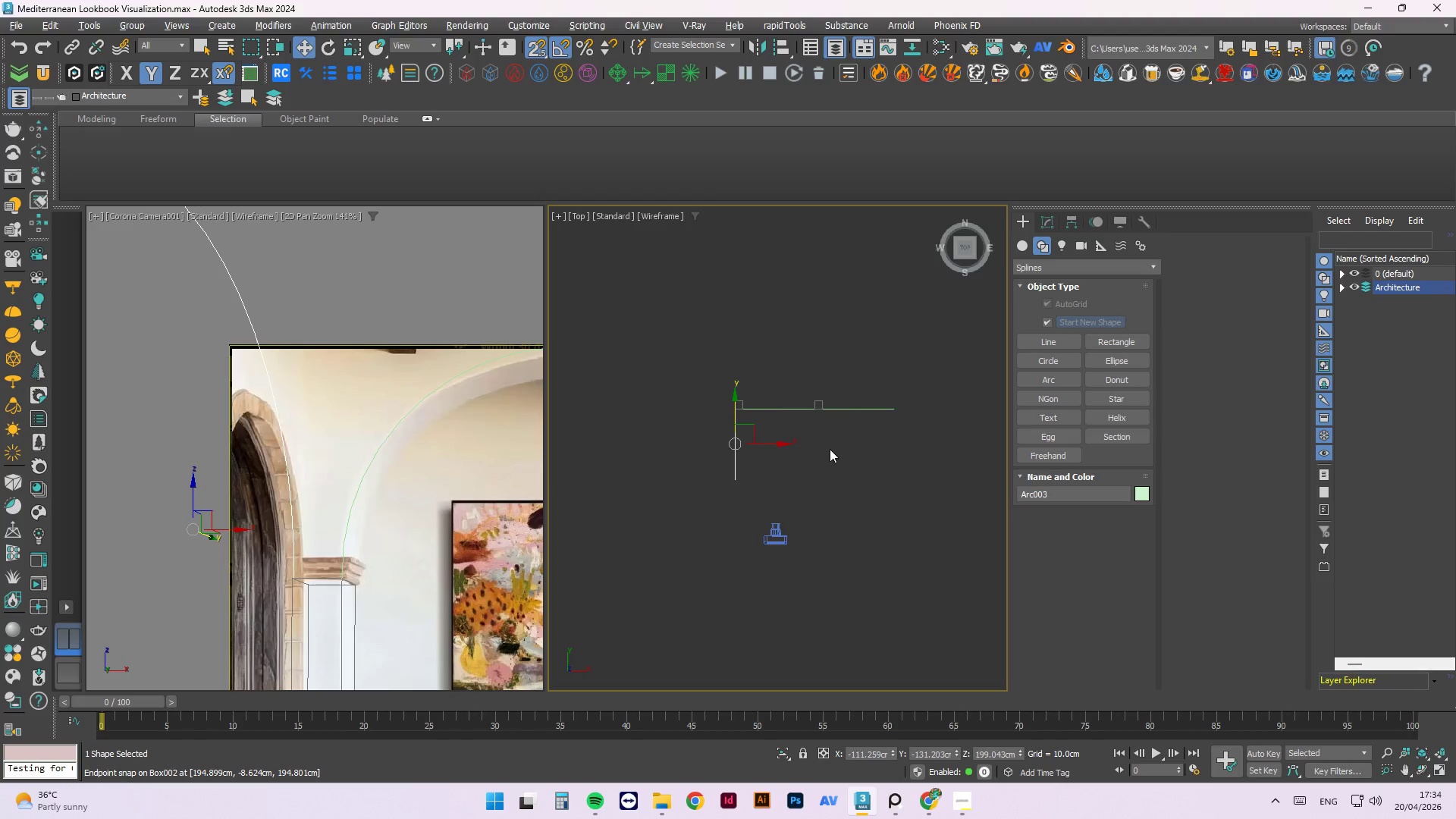 
left_click([798, 350])
 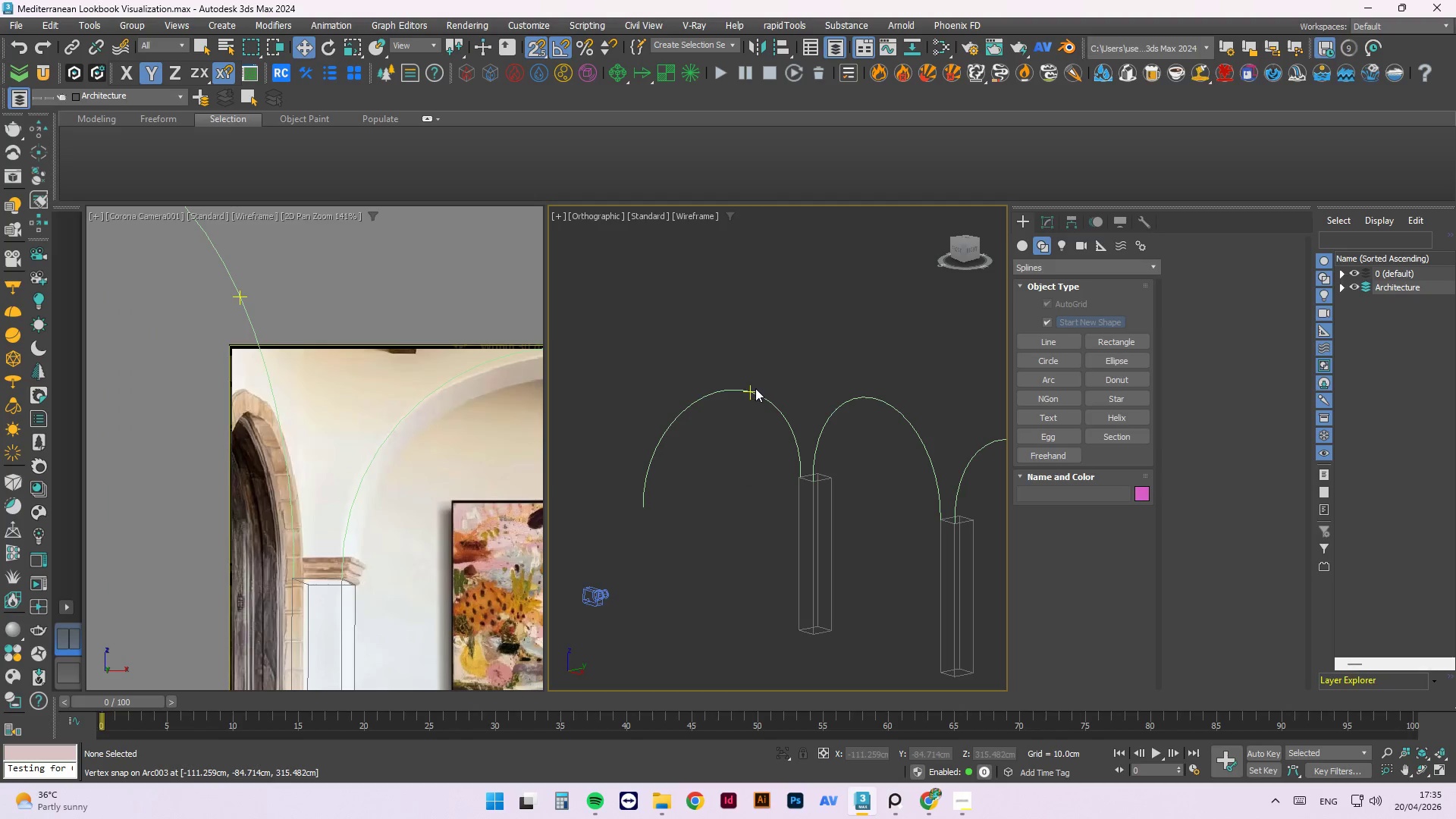 
scroll: coordinate [742, 447], scroll_direction: up, amount: 3.0
 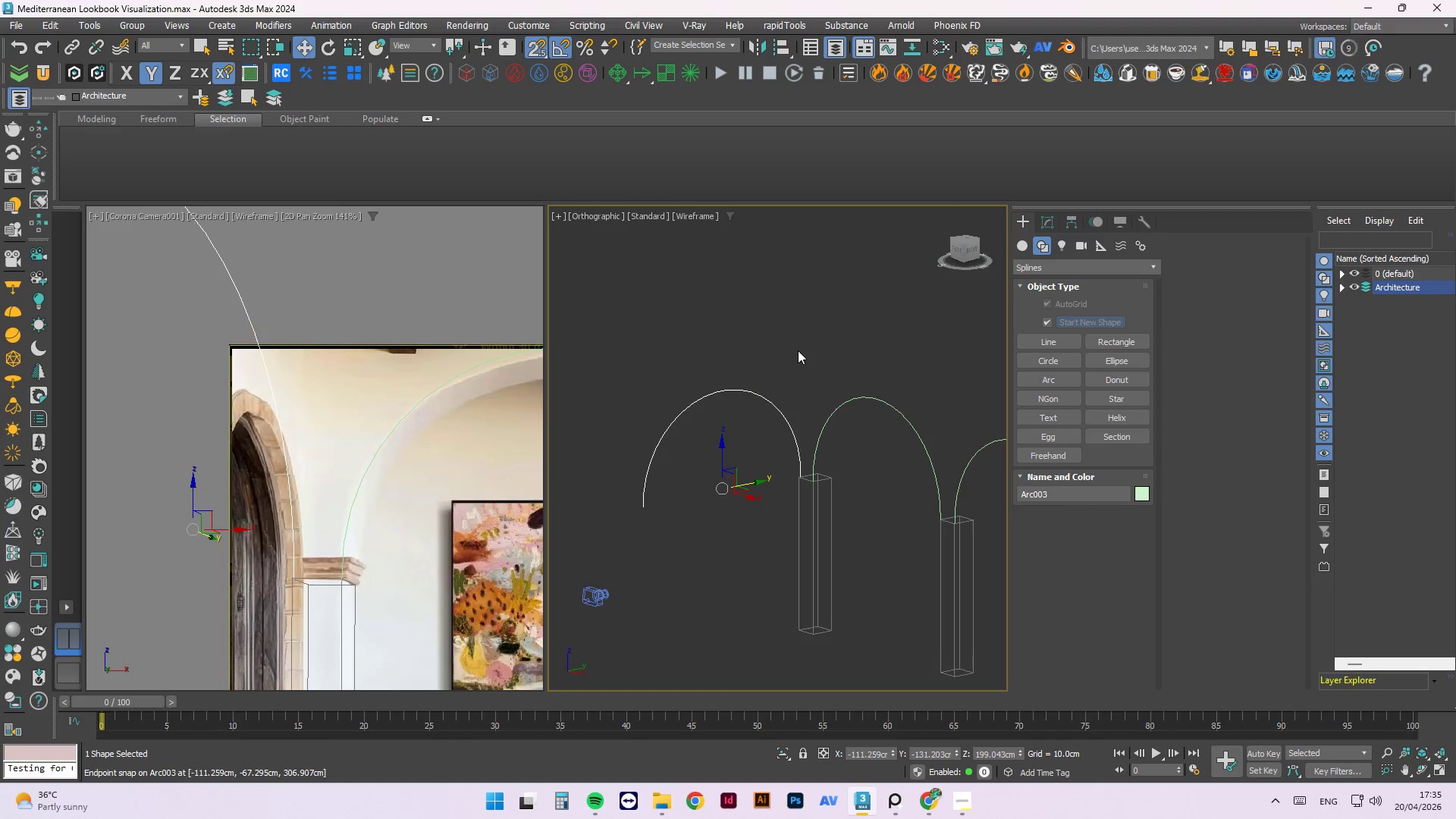 
double_click([755, 389])
 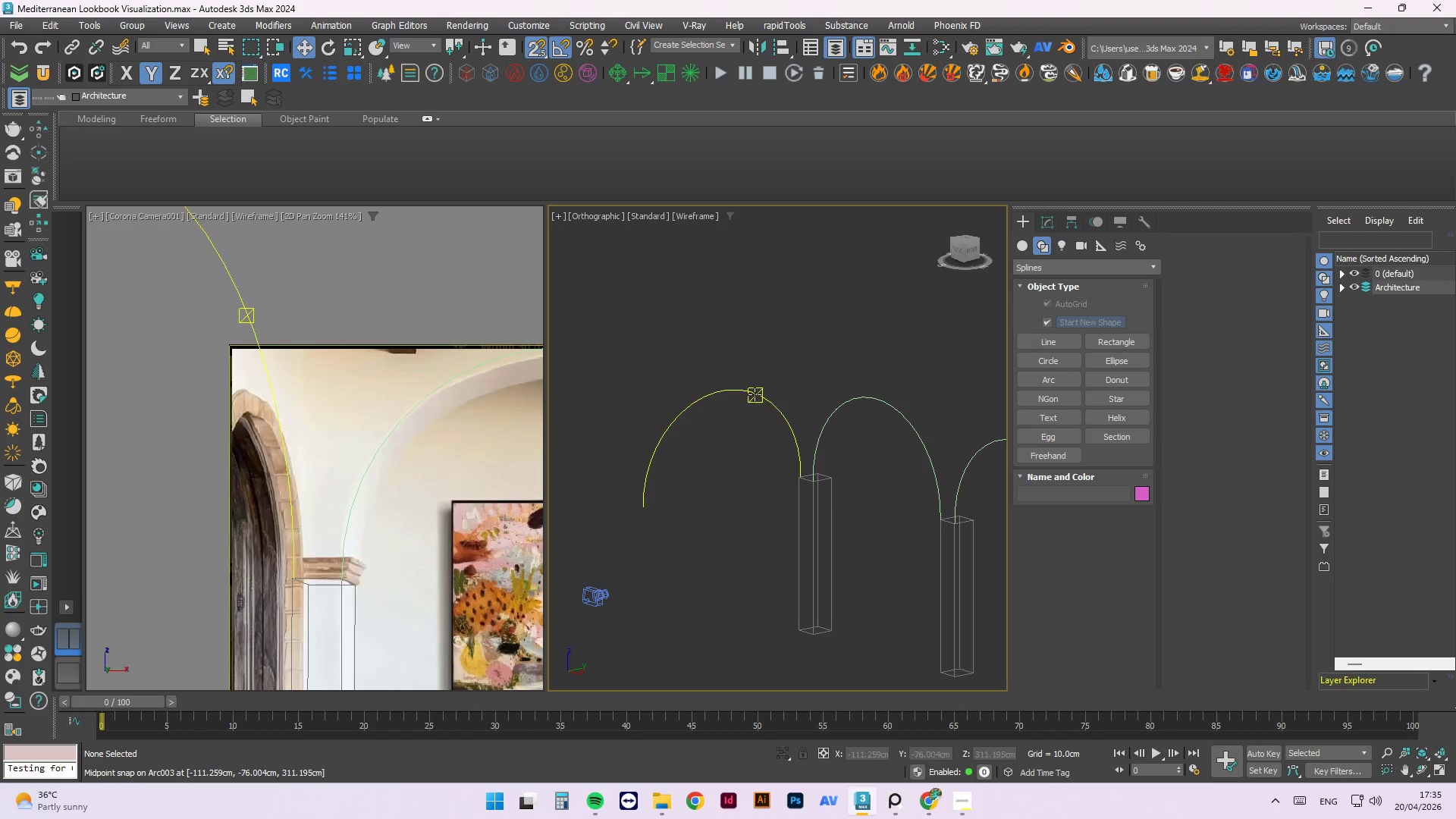 
triple_click([755, 394])
 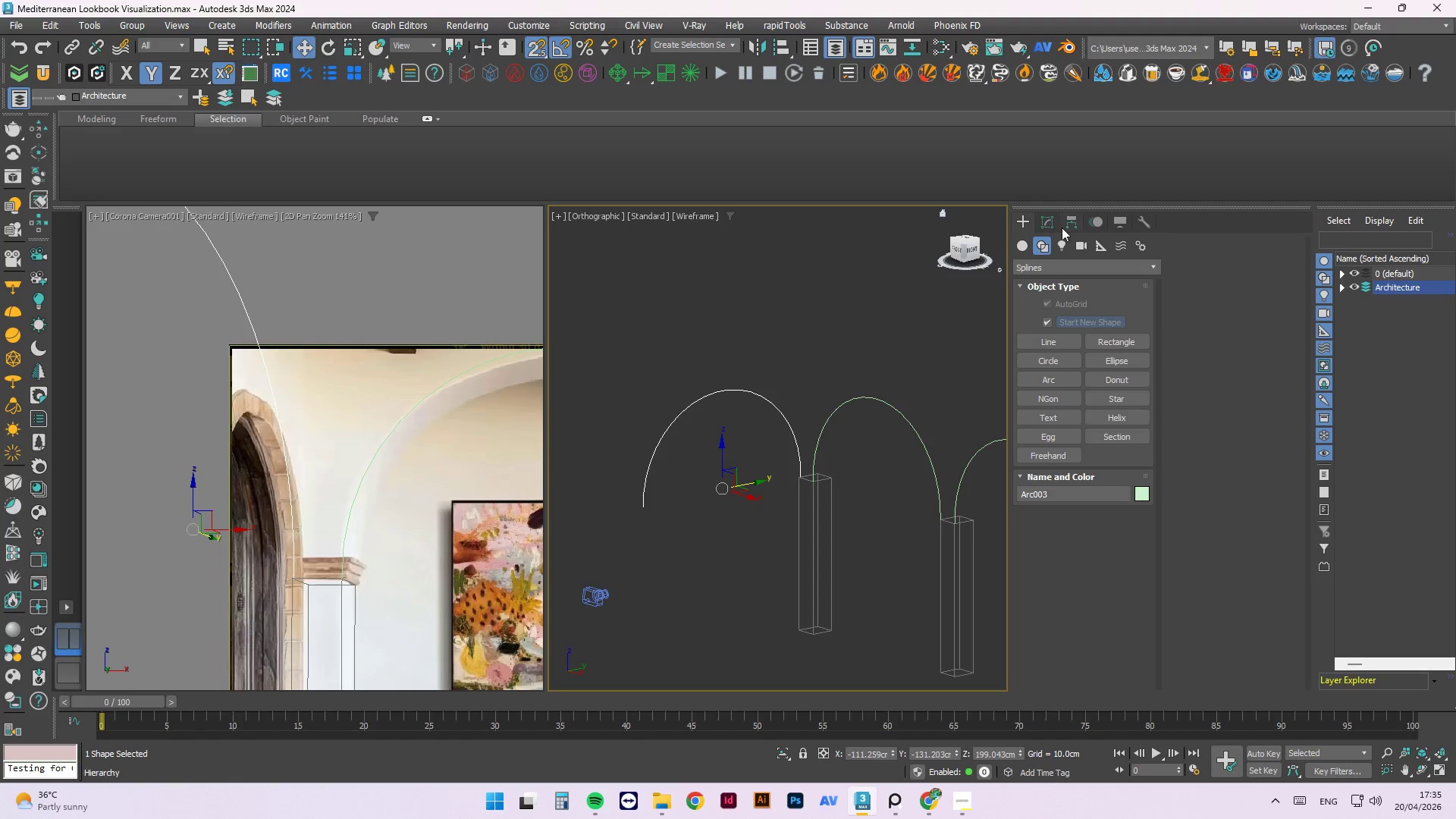 
left_click([1052, 218])
 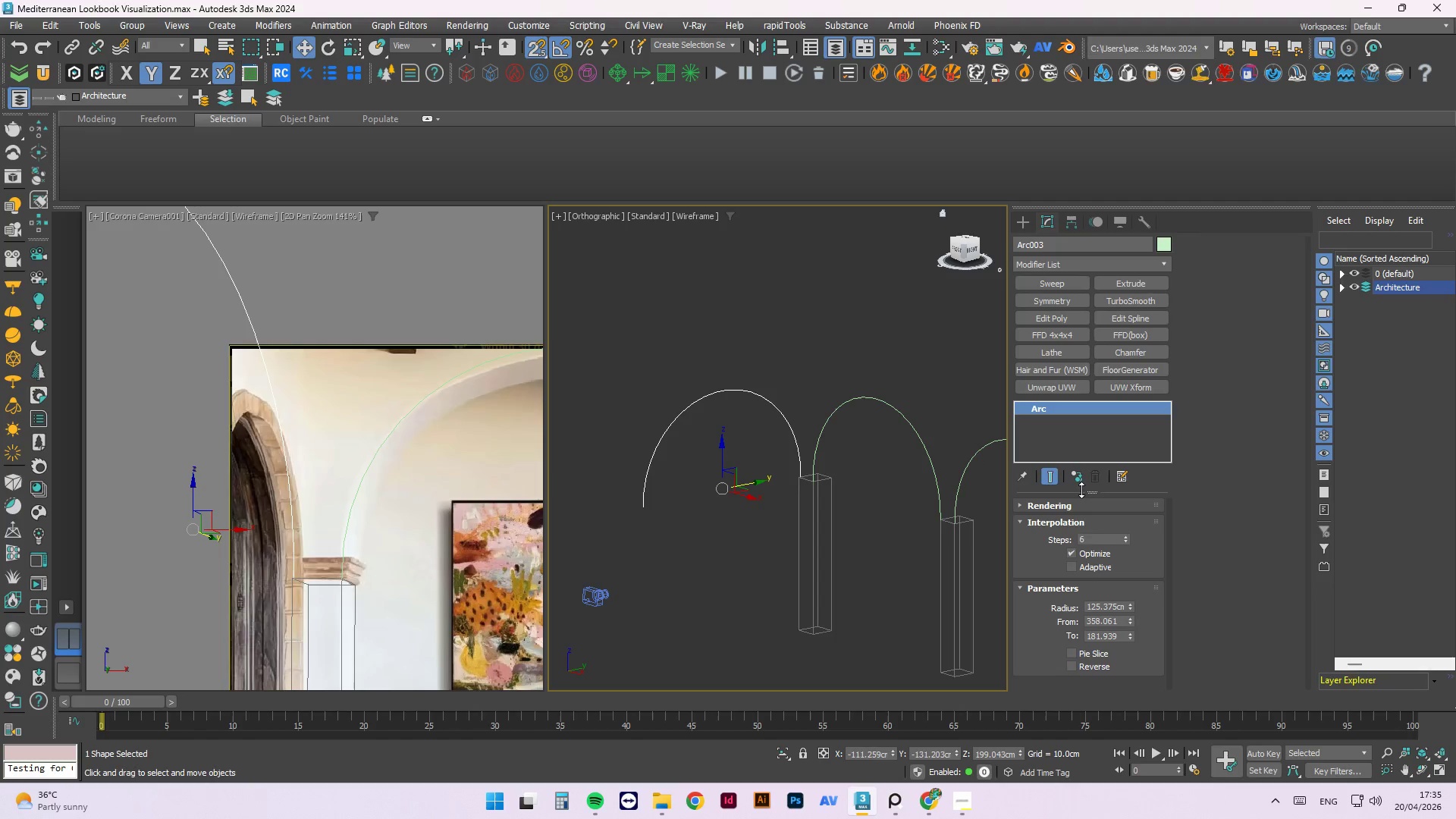 
left_click([1078, 477])
 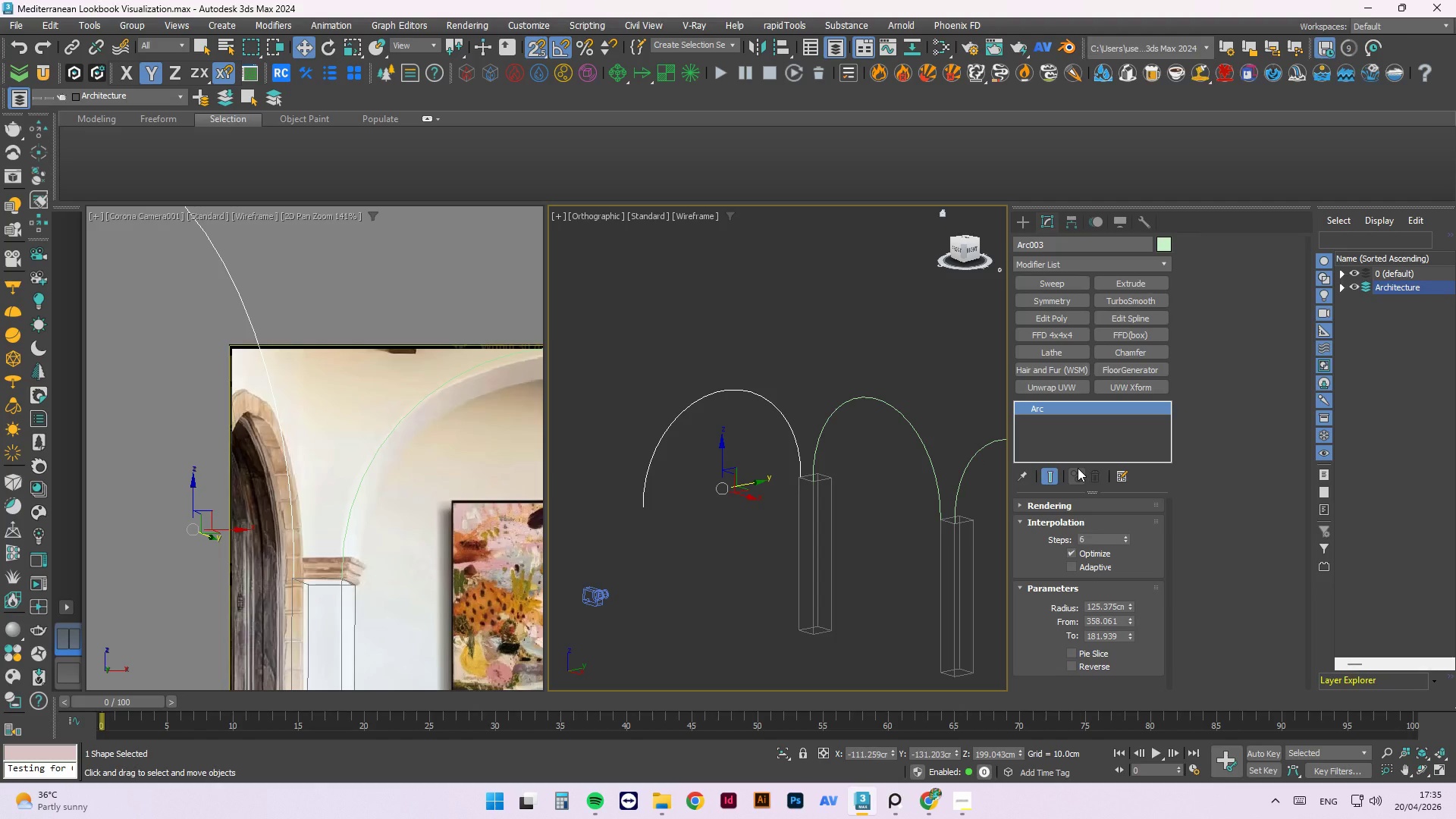 
wait(8.72)
 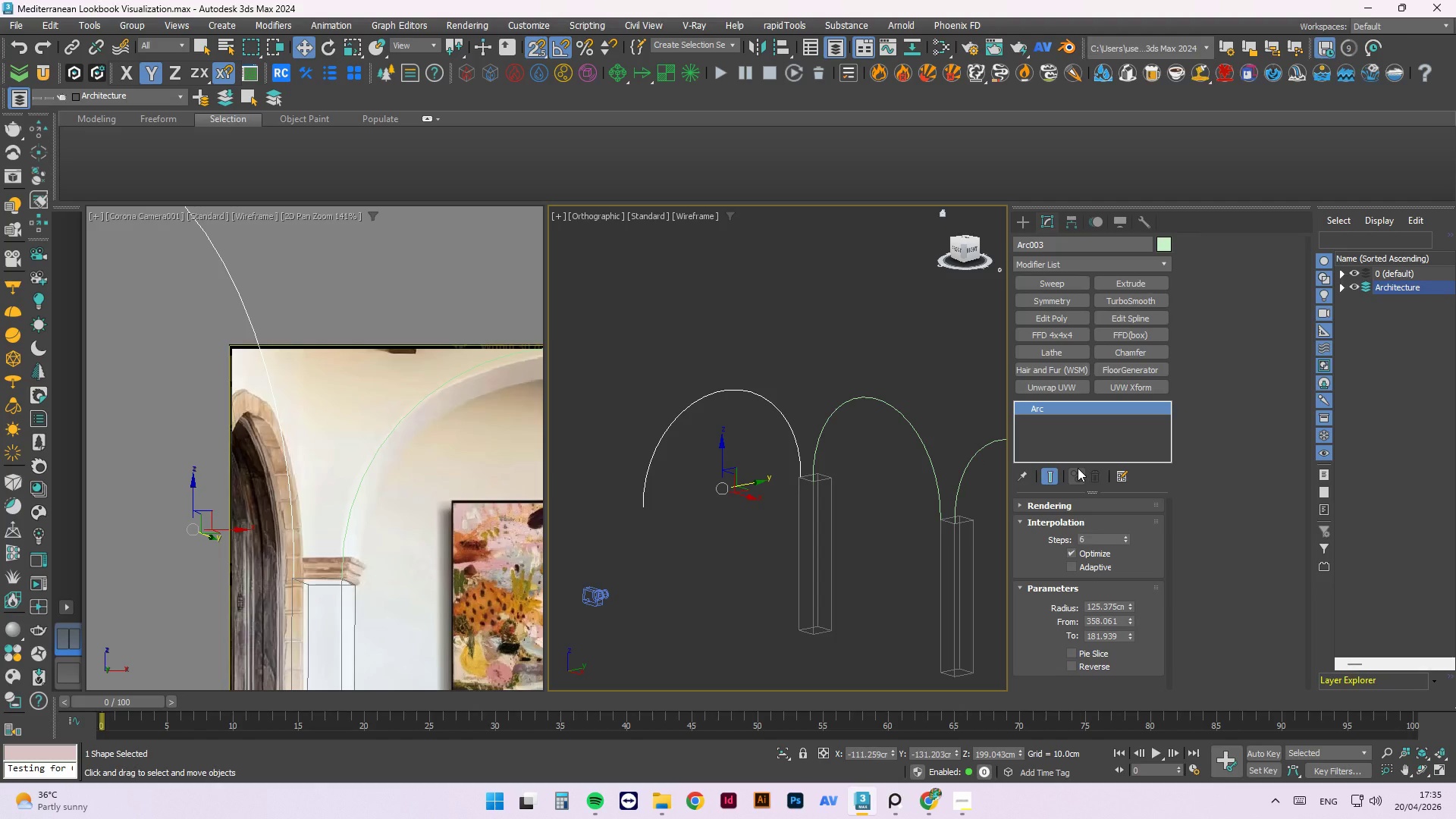 
left_click_drag(start_coordinate=[1128, 607], to_coordinate=[1141, 643])
 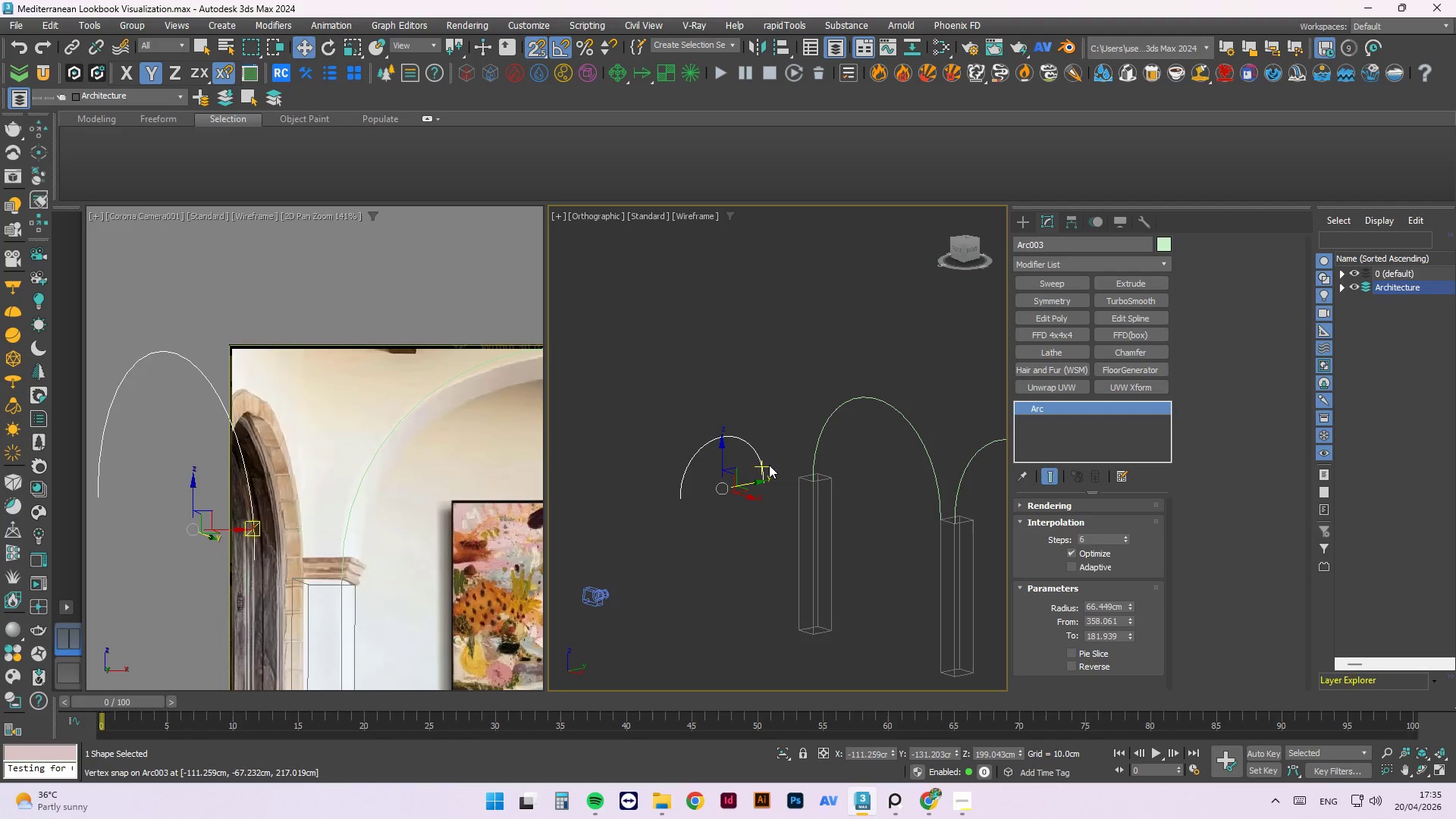 
scroll: coordinate [758, 452], scroll_direction: down, amount: 2.0
 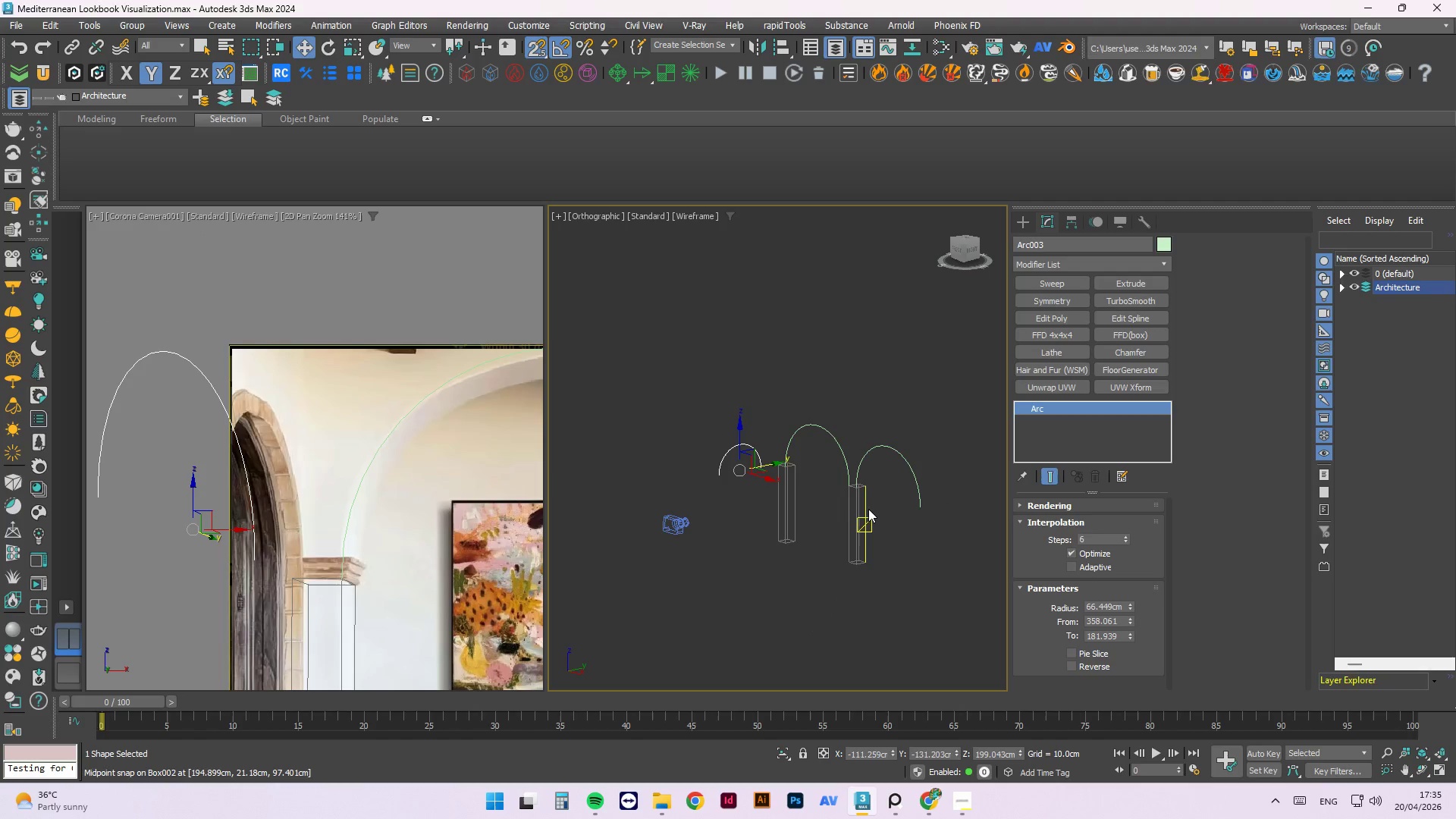 
key(L)
 